 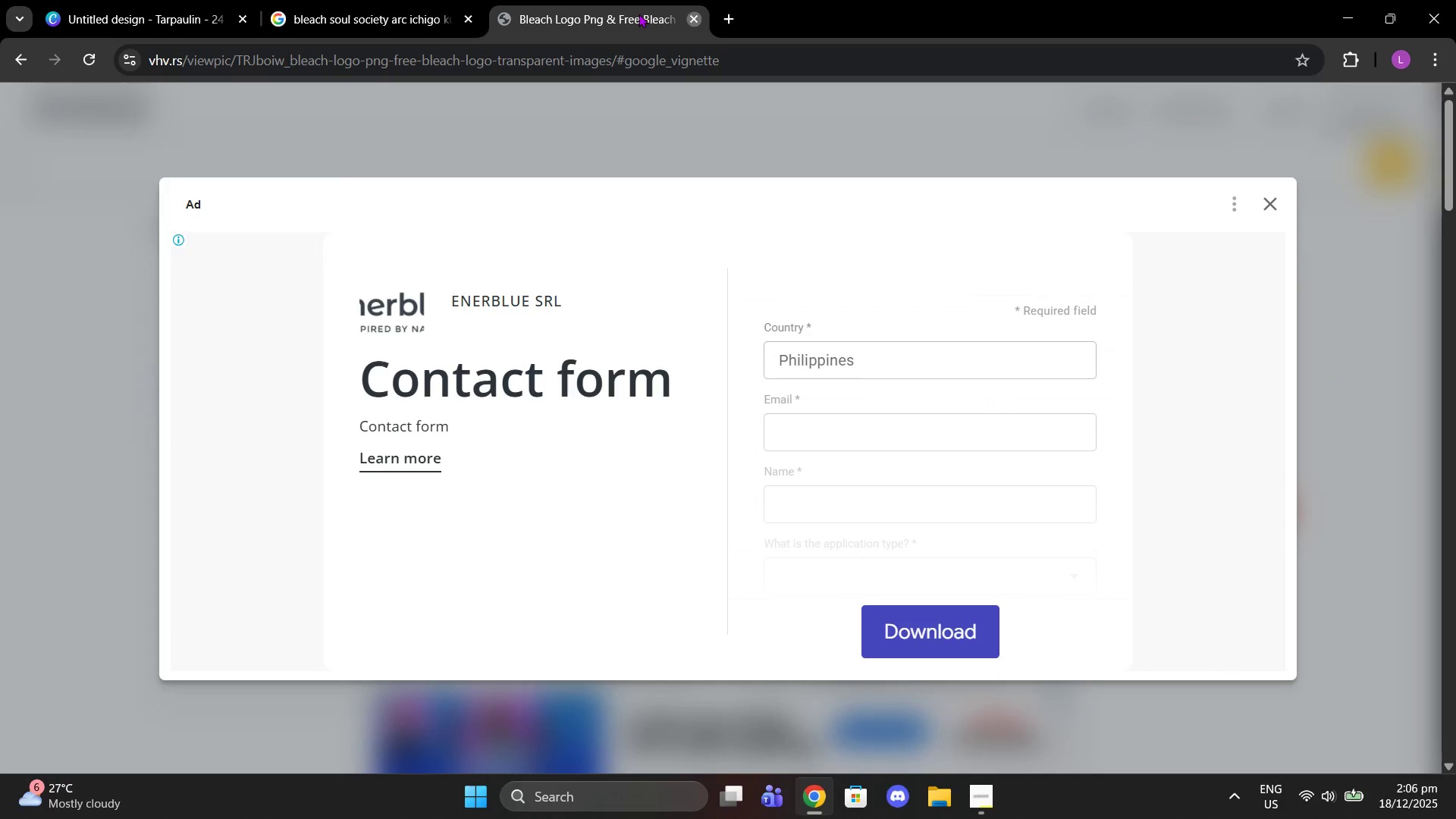 
left_click([162, 0])
 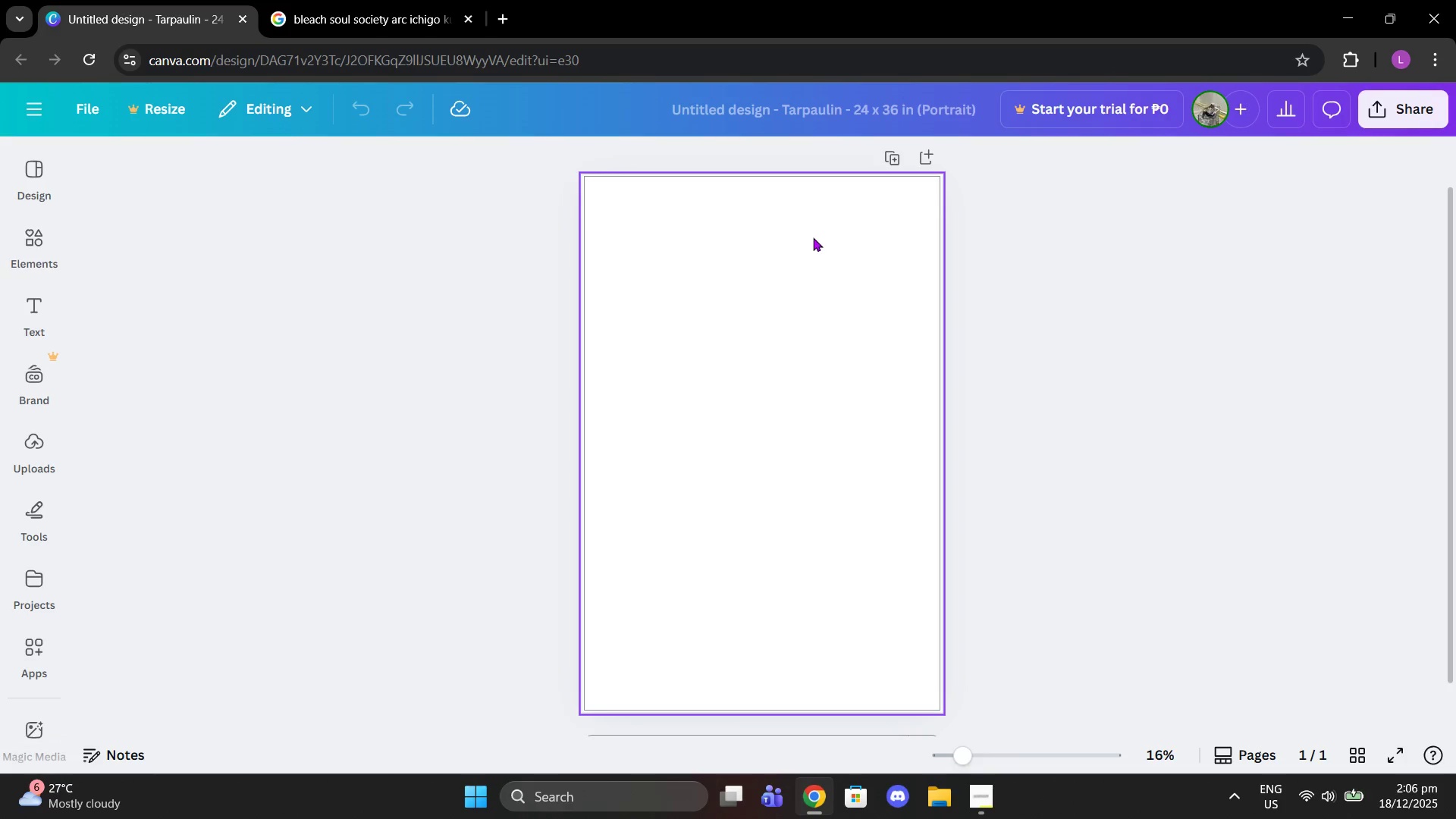 
left_click([787, 273])
 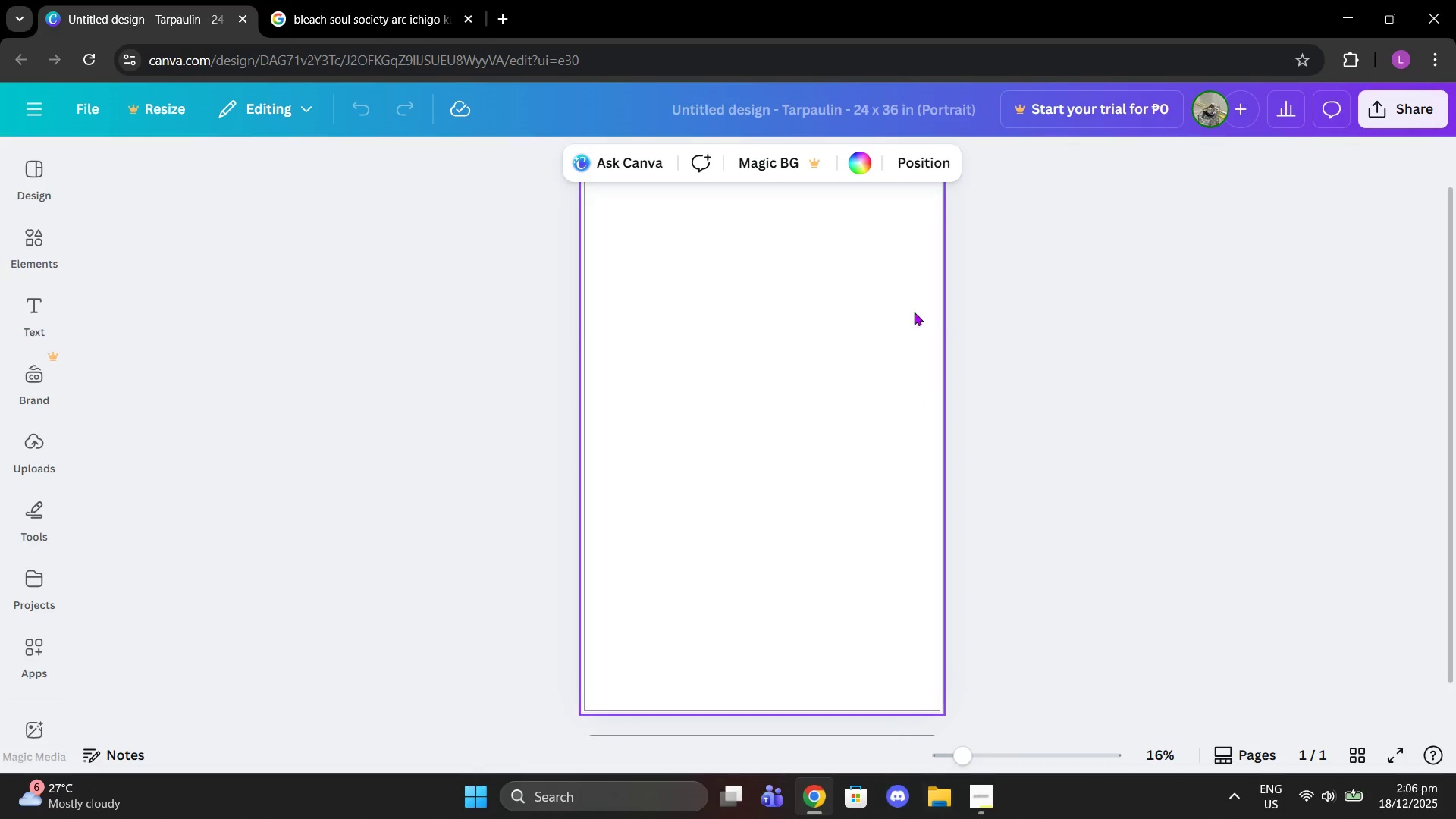 
scroll: coordinate [856, 369], scroll_direction: down, amount: 3.0
 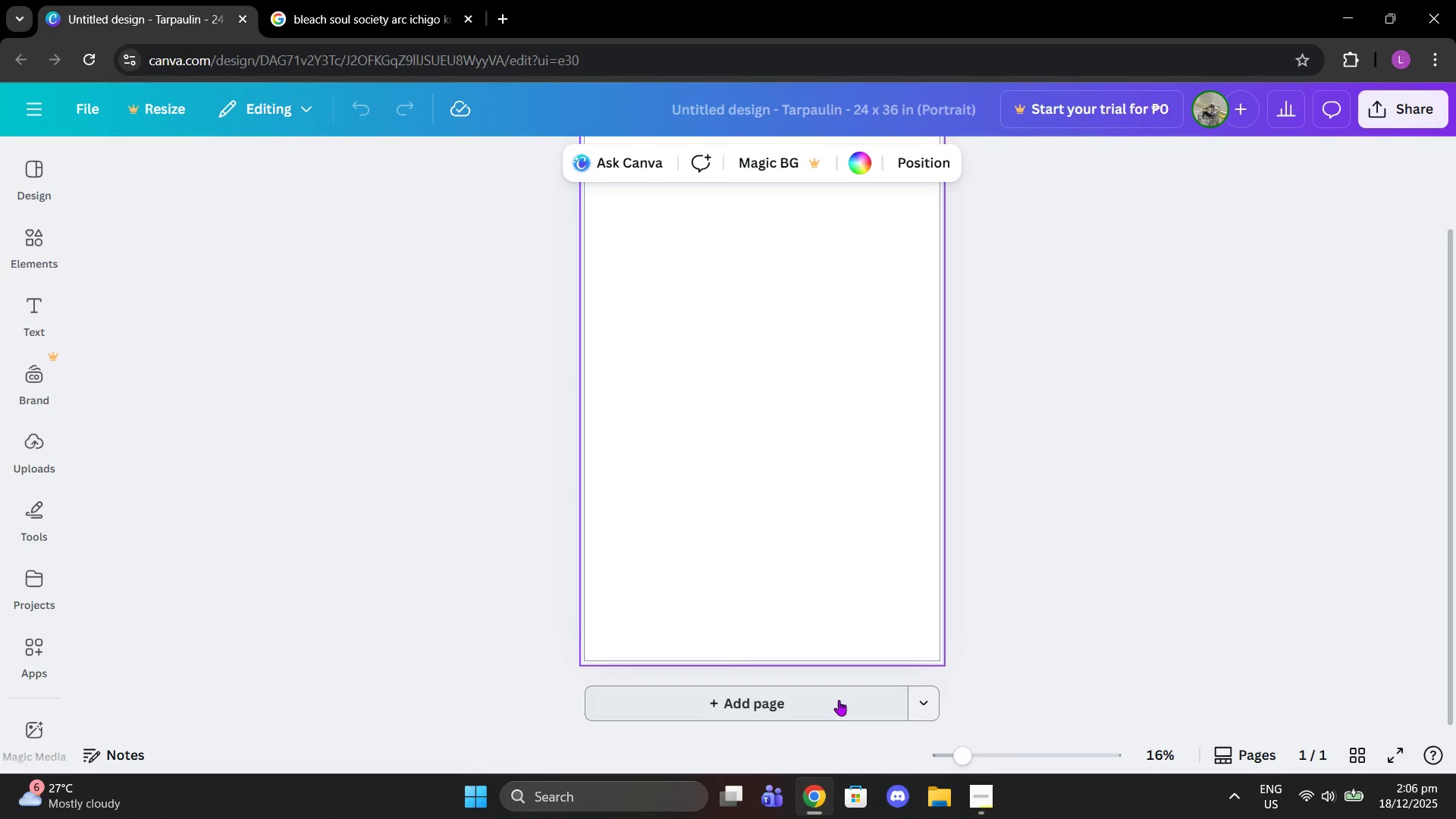 
left_click([839, 700])
 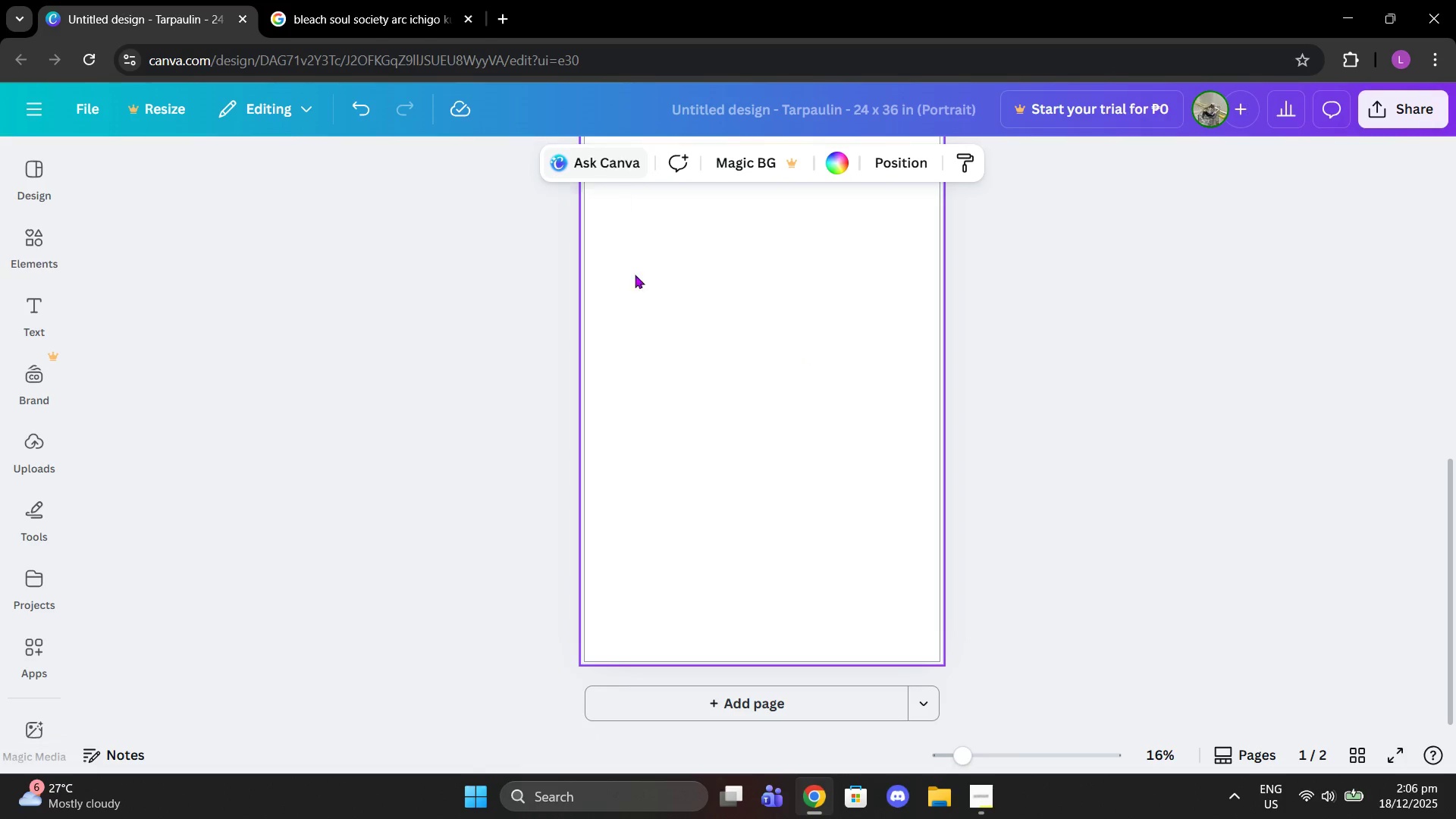 
left_click([642, 221])
 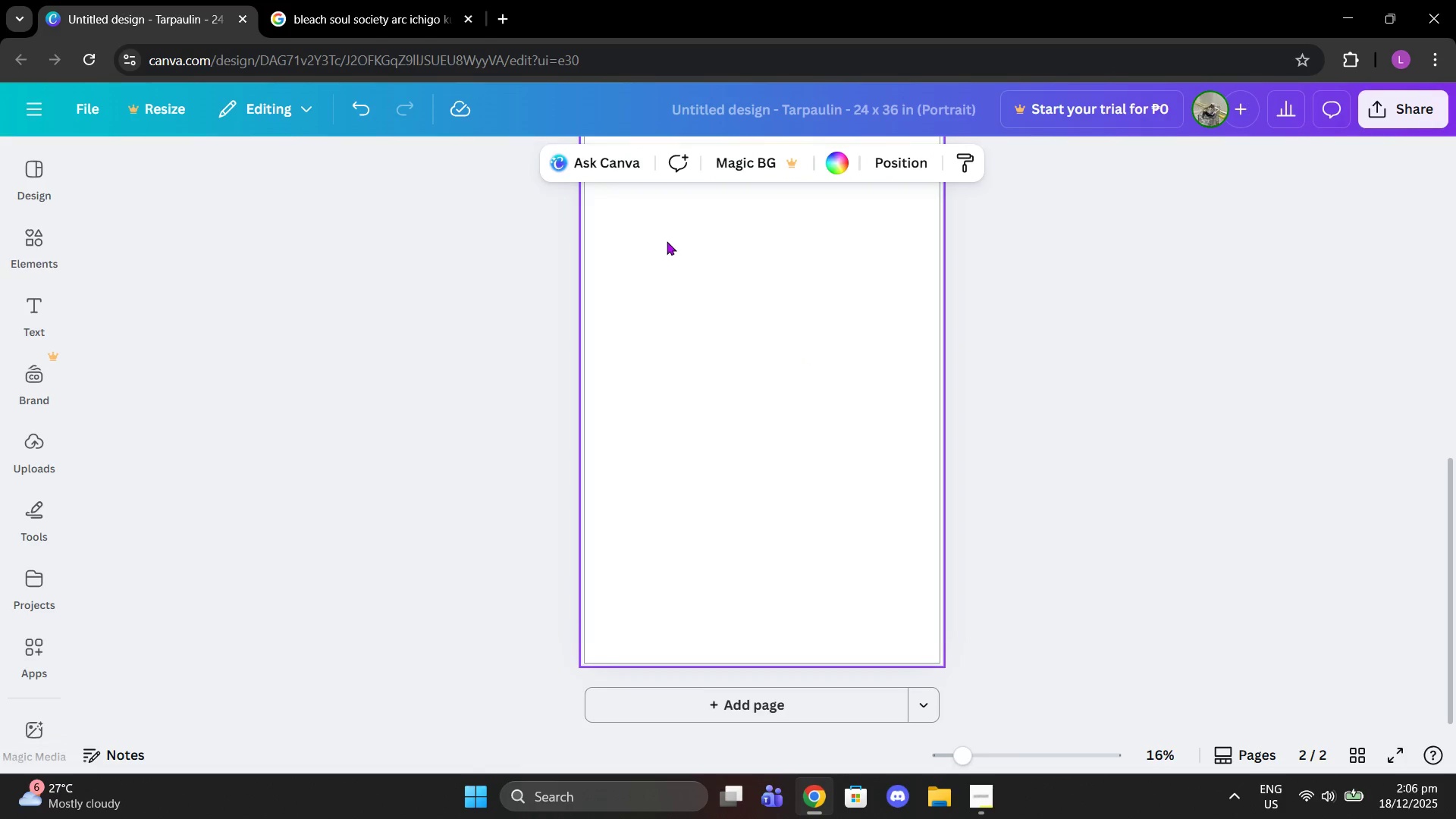 
scroll: coordinate [667, 241], scroll_direction: up, amount: 2.0
 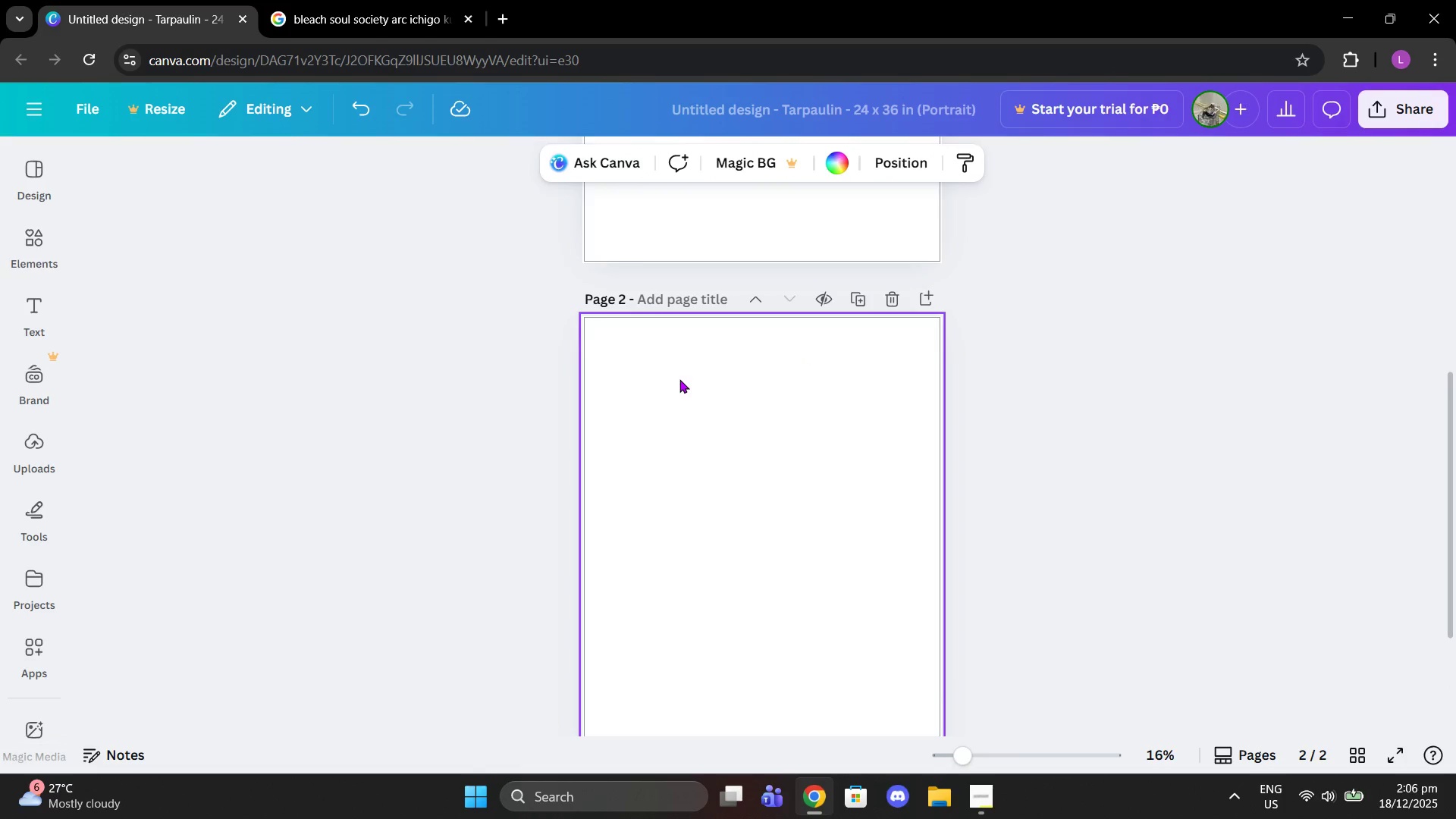 
key(Control+V)
 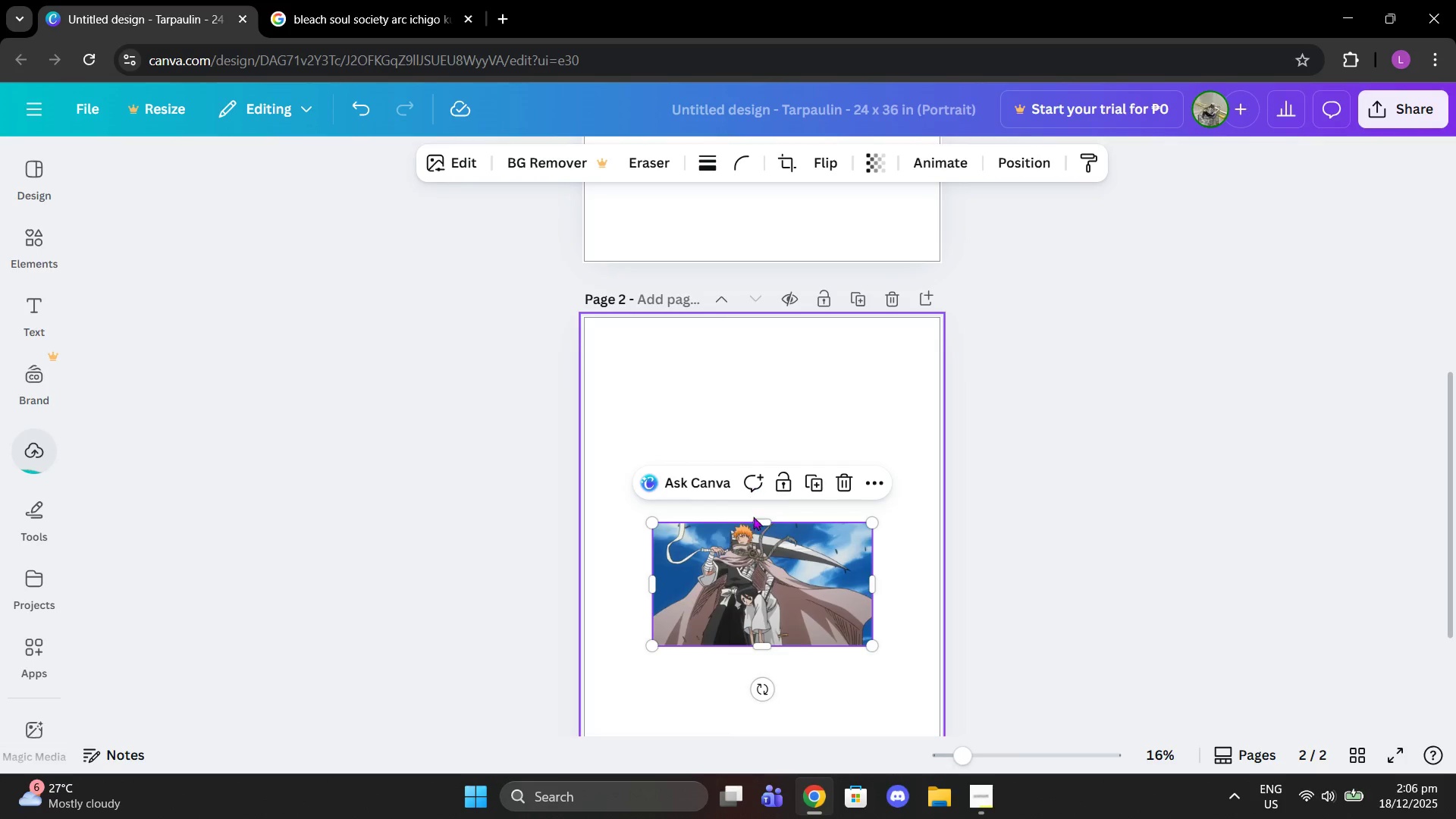 
left_click_drag(start_coordinate=[754, 553], to_coordinate=[707, 424])
 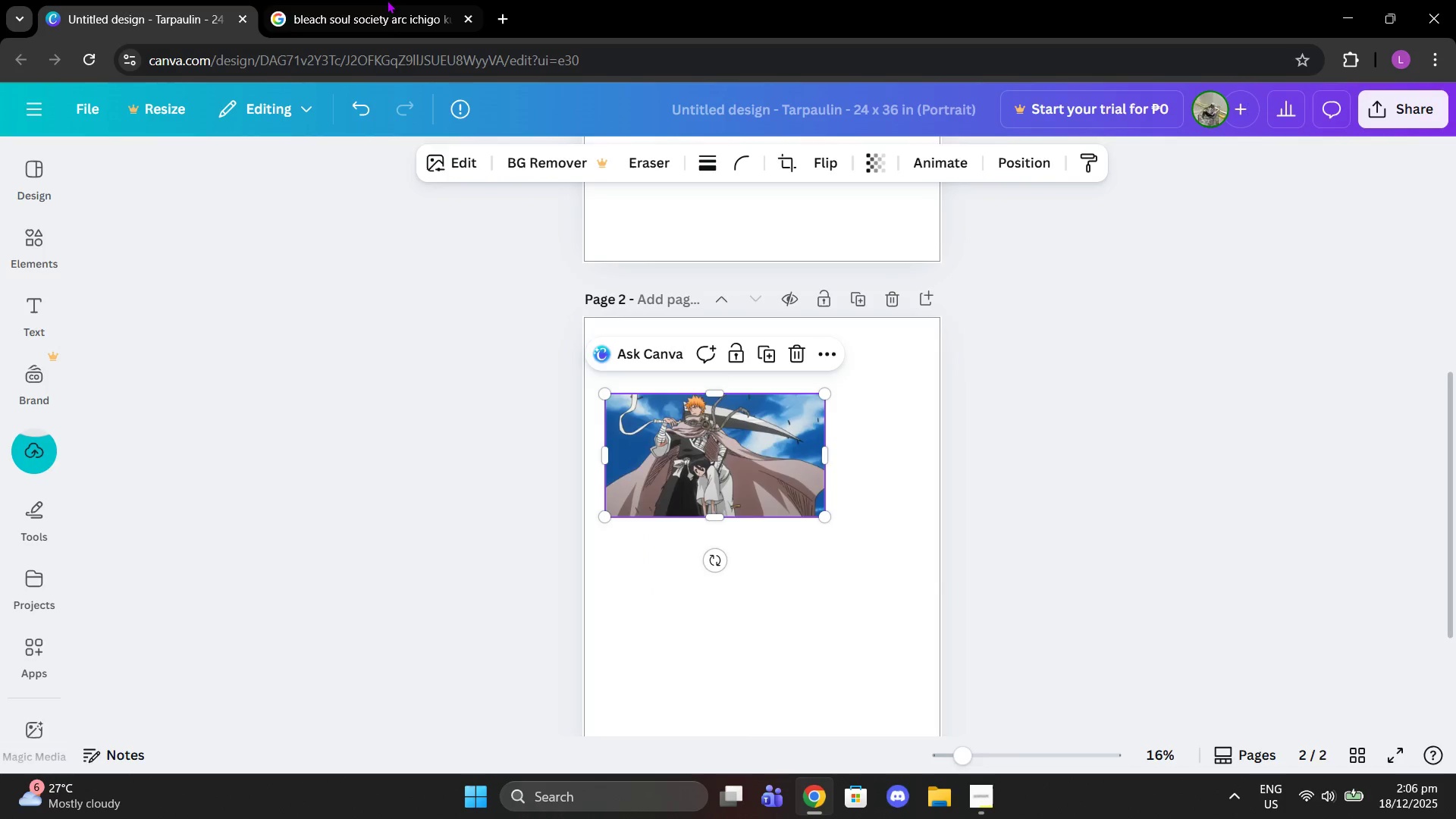 
left_click([387, 0])
 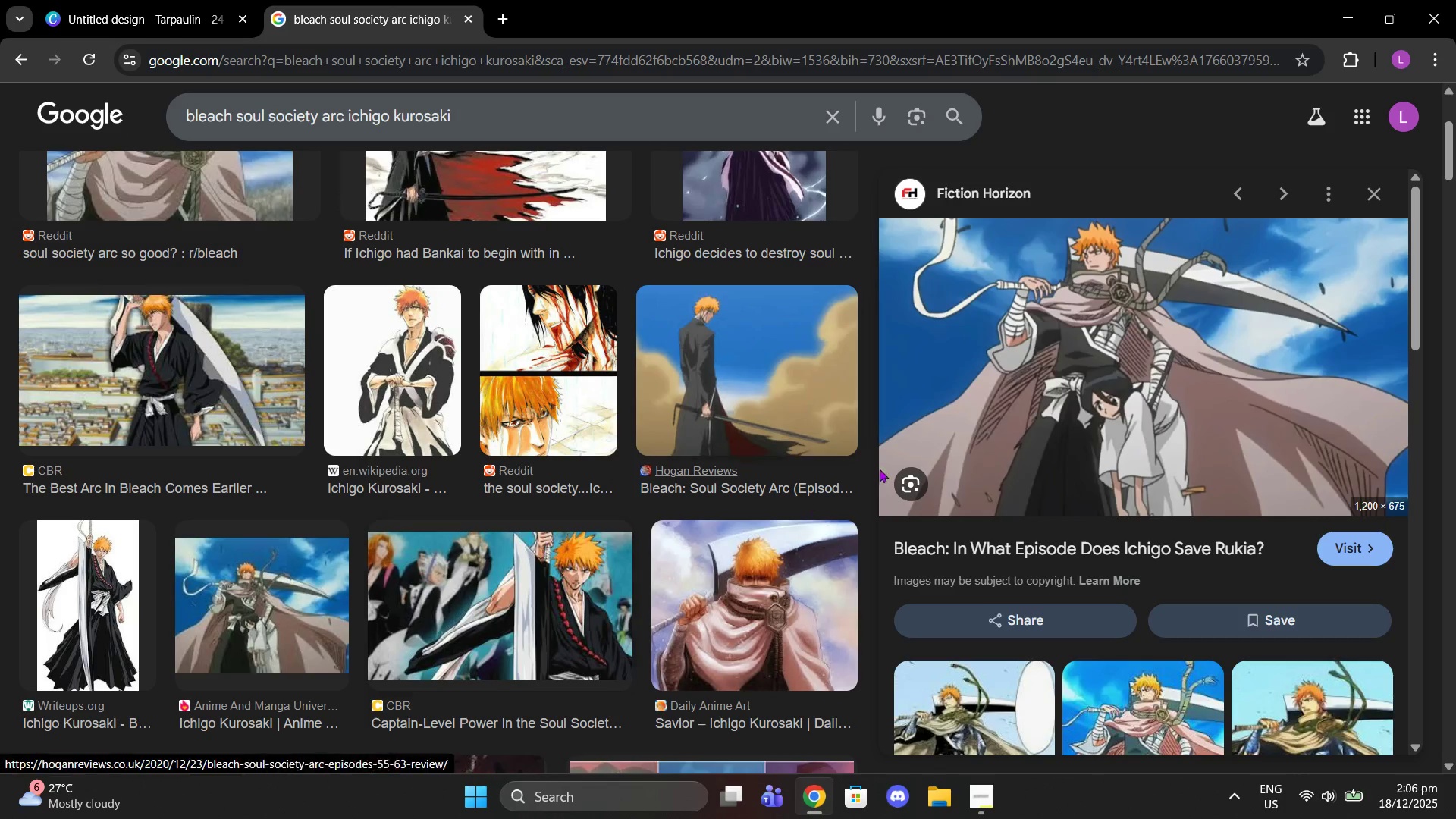 
scroll: coordinate [548, 408], scroll_direction: up, amount: 7.0
 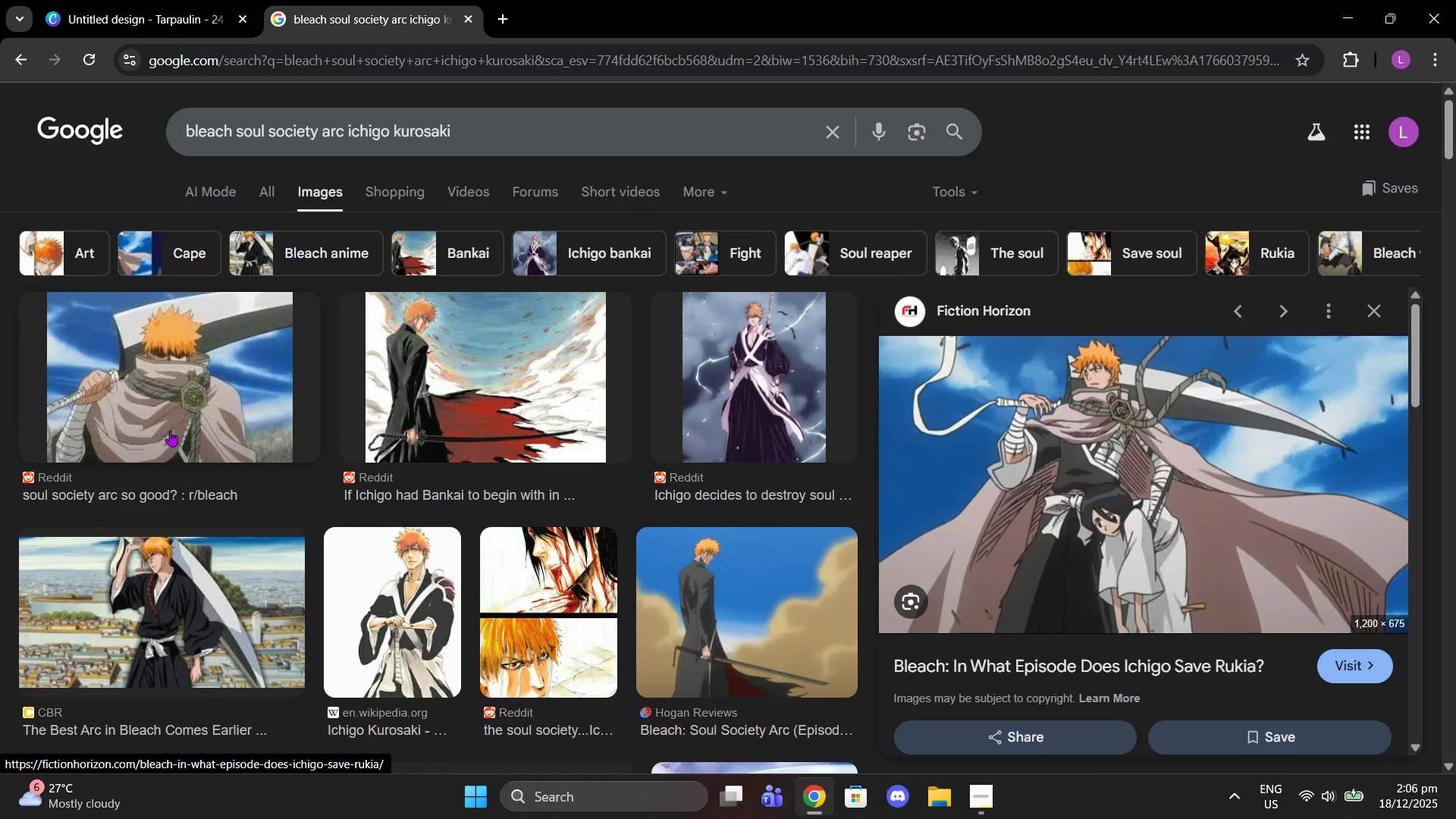 
left_click([170, 431])
 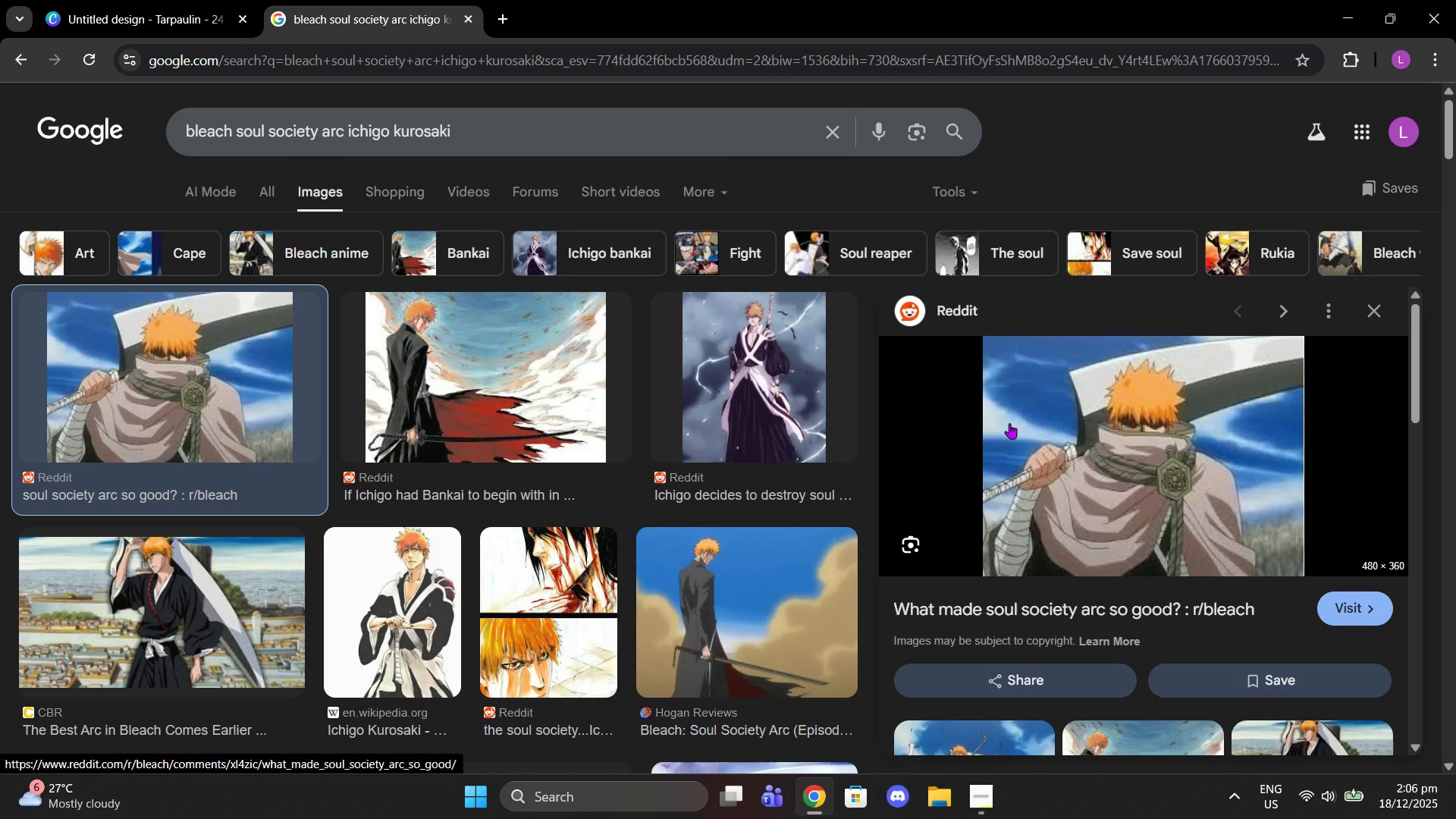 
wait(5.77)
 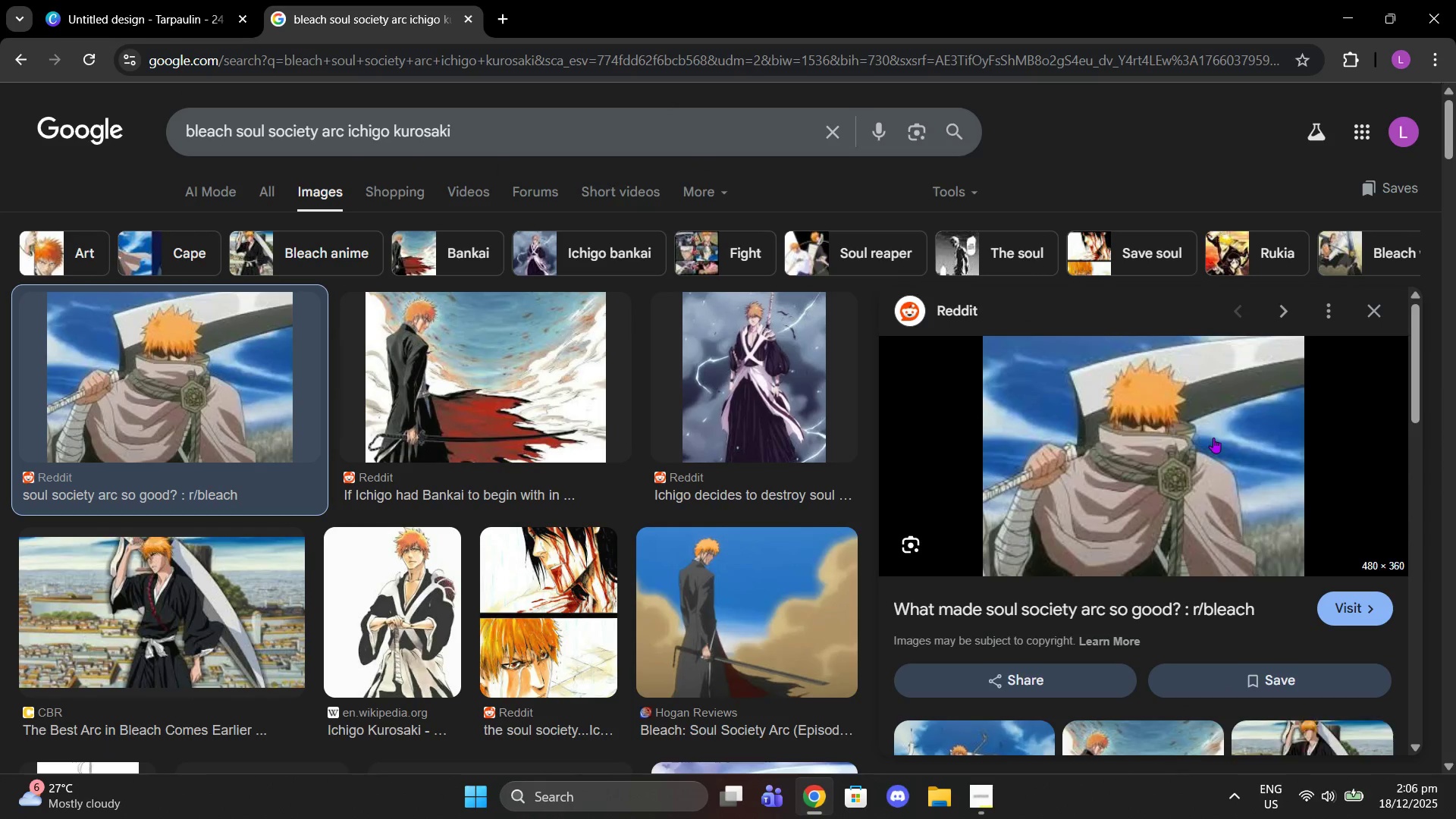 
left_click([541, 361])
 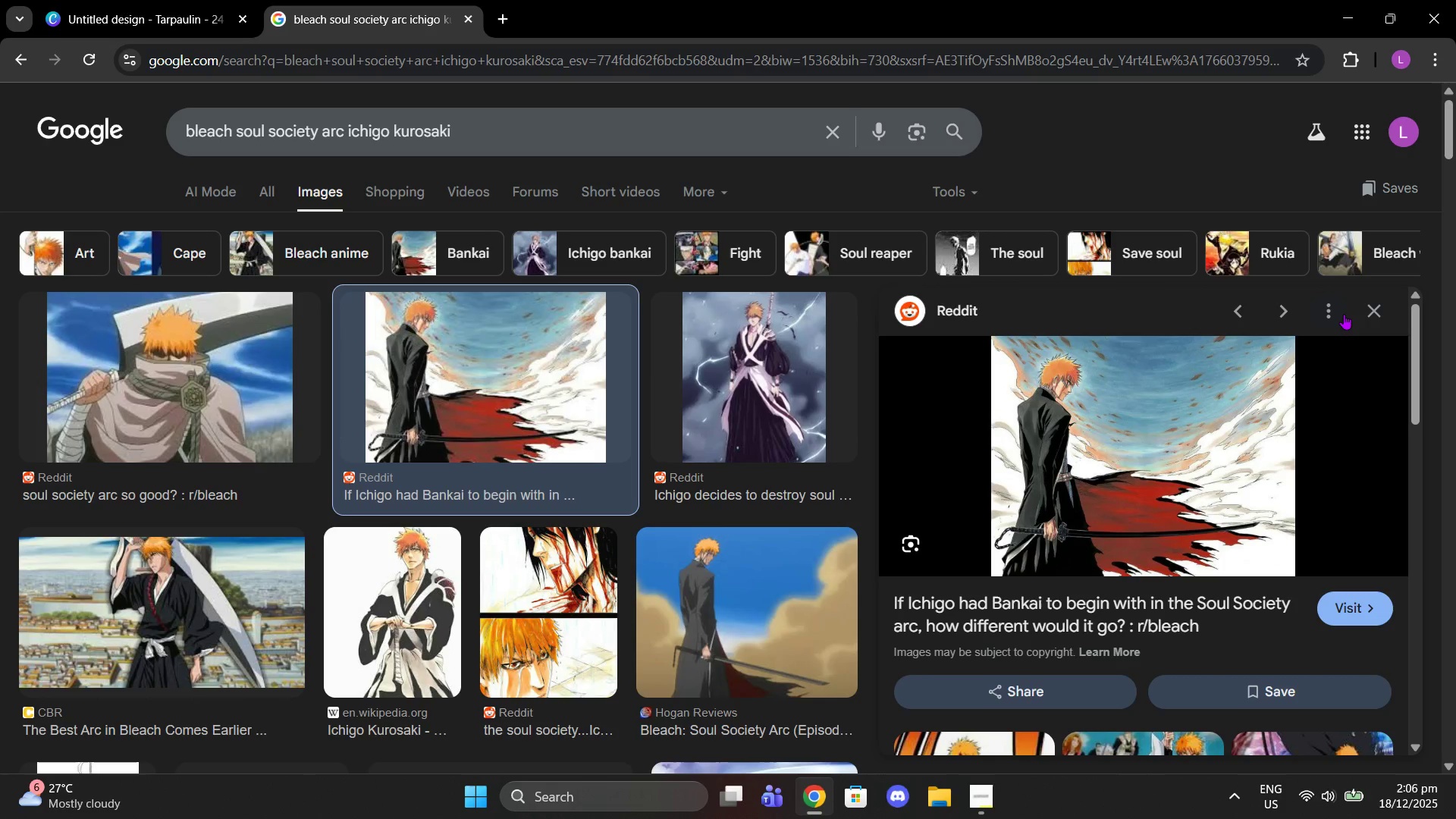 
left_click([1354, 315])
 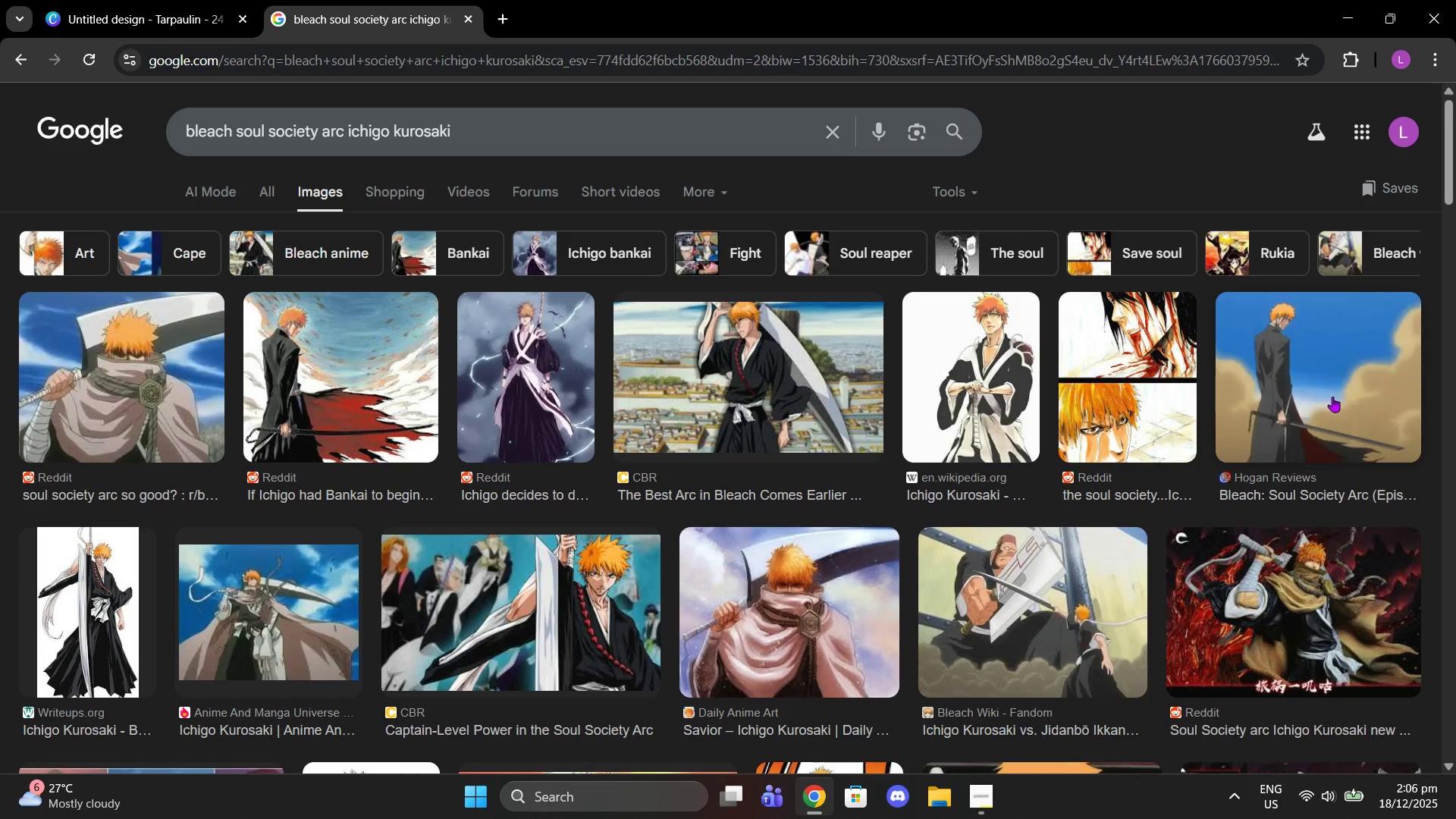 
left_click([1332, 397])
 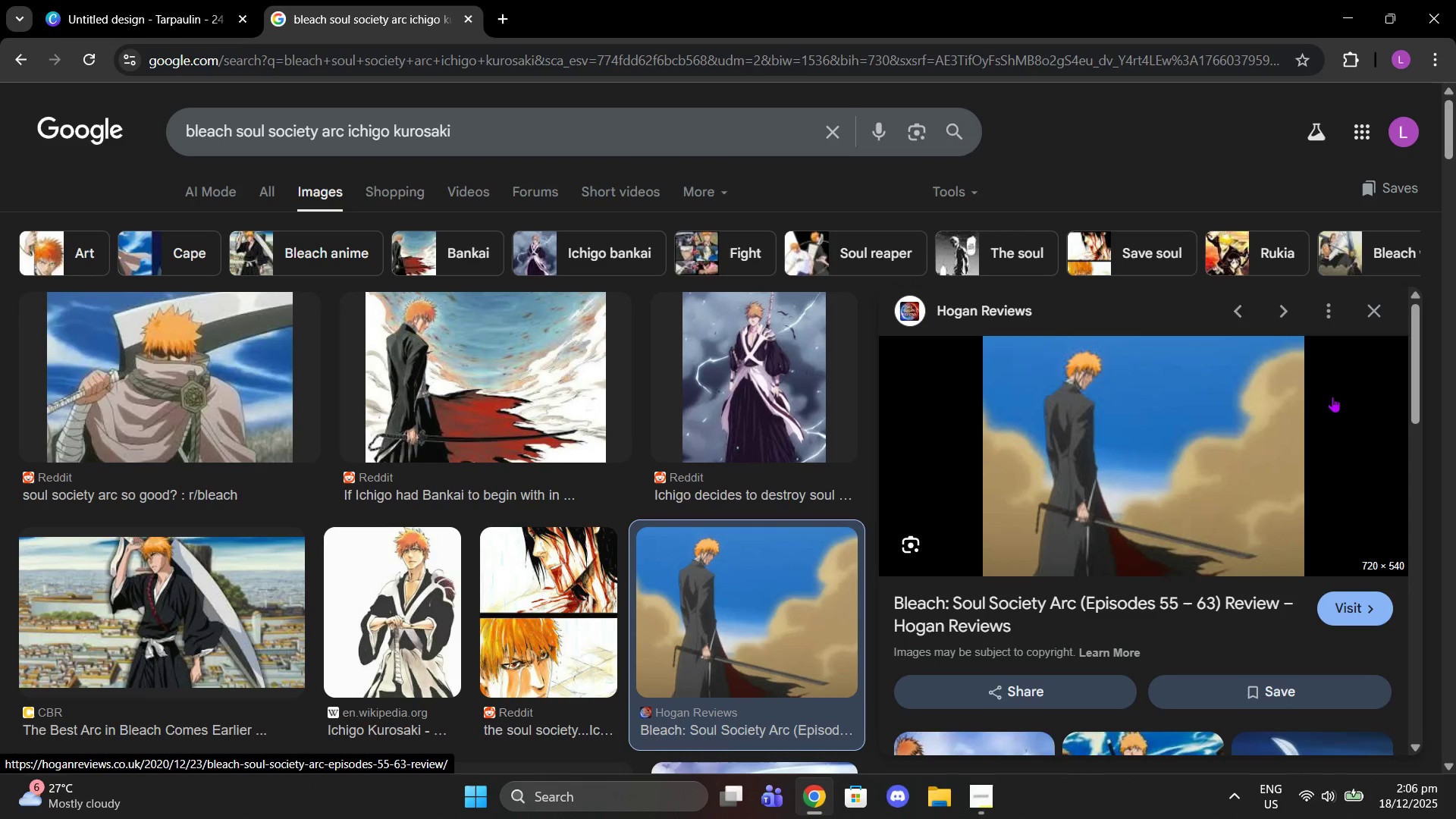 
scroll: coordinate [1243, 429], scroll_direction: down, amount: 3.0
 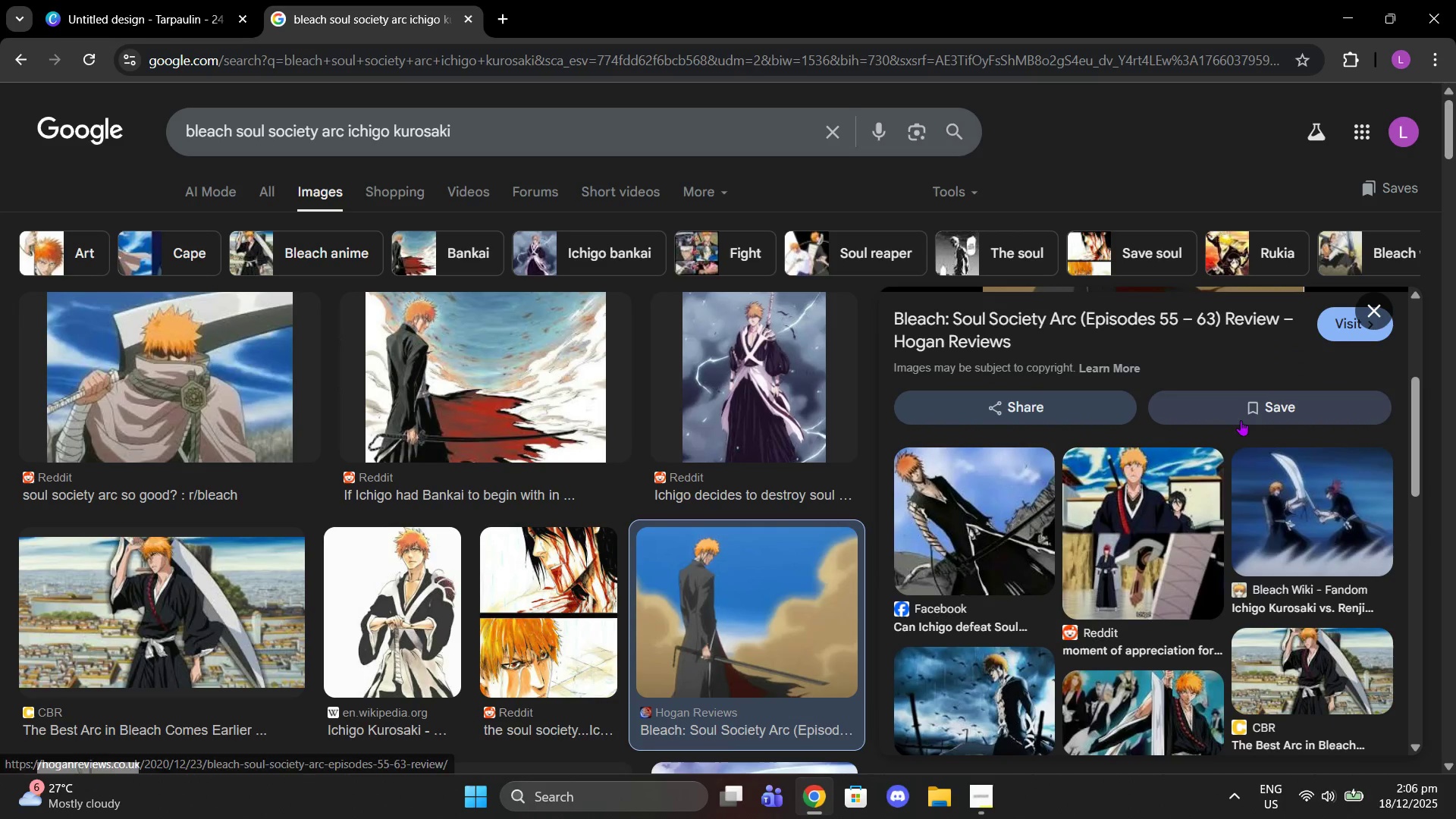 
scroll: coordinate [1241, 418], scroll_direction: up, amount: 3.0
 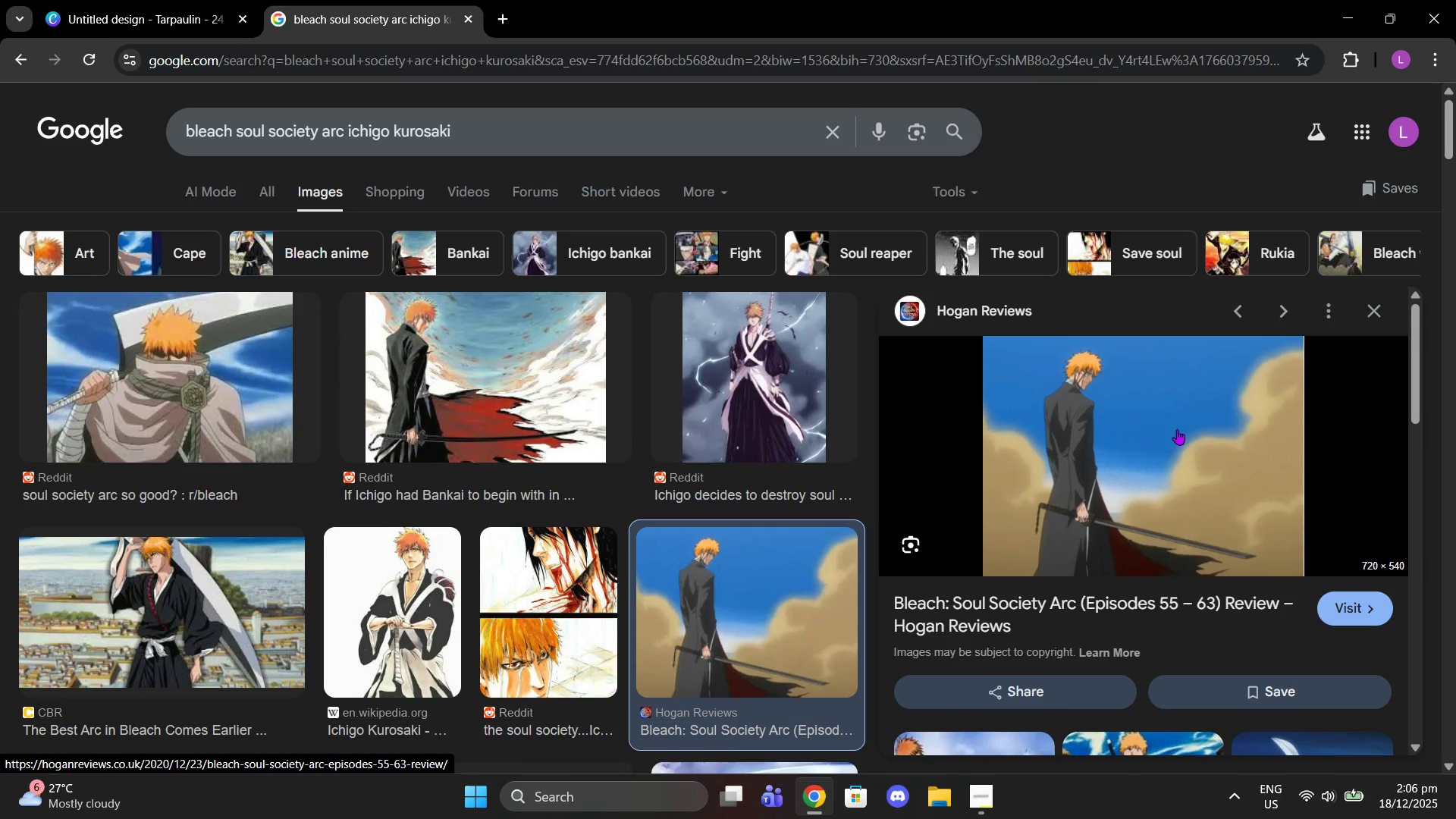 
right_click([1146, 447])
 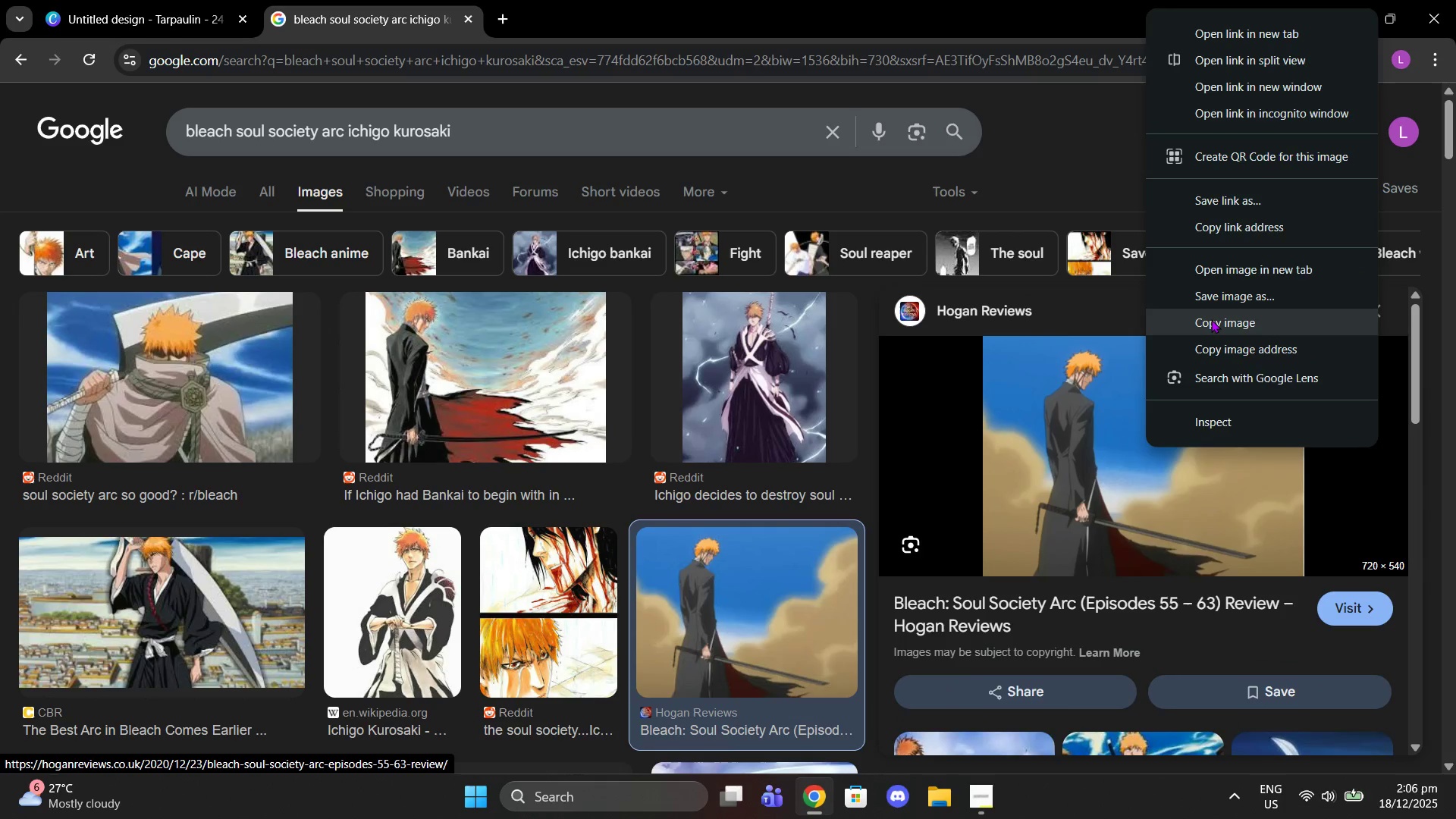 
left_click([1211, 319])
 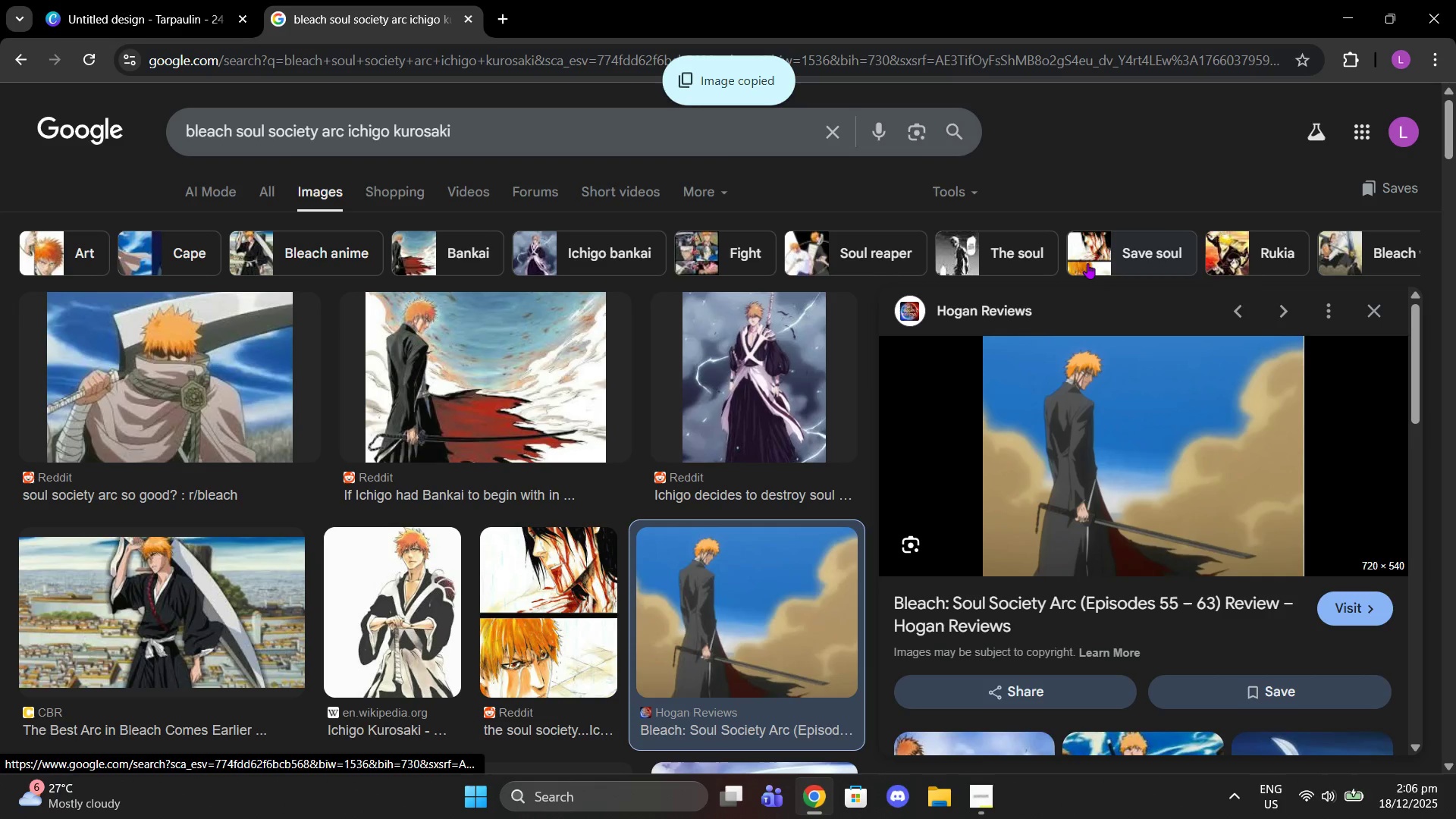 
left_click([183, 0])
 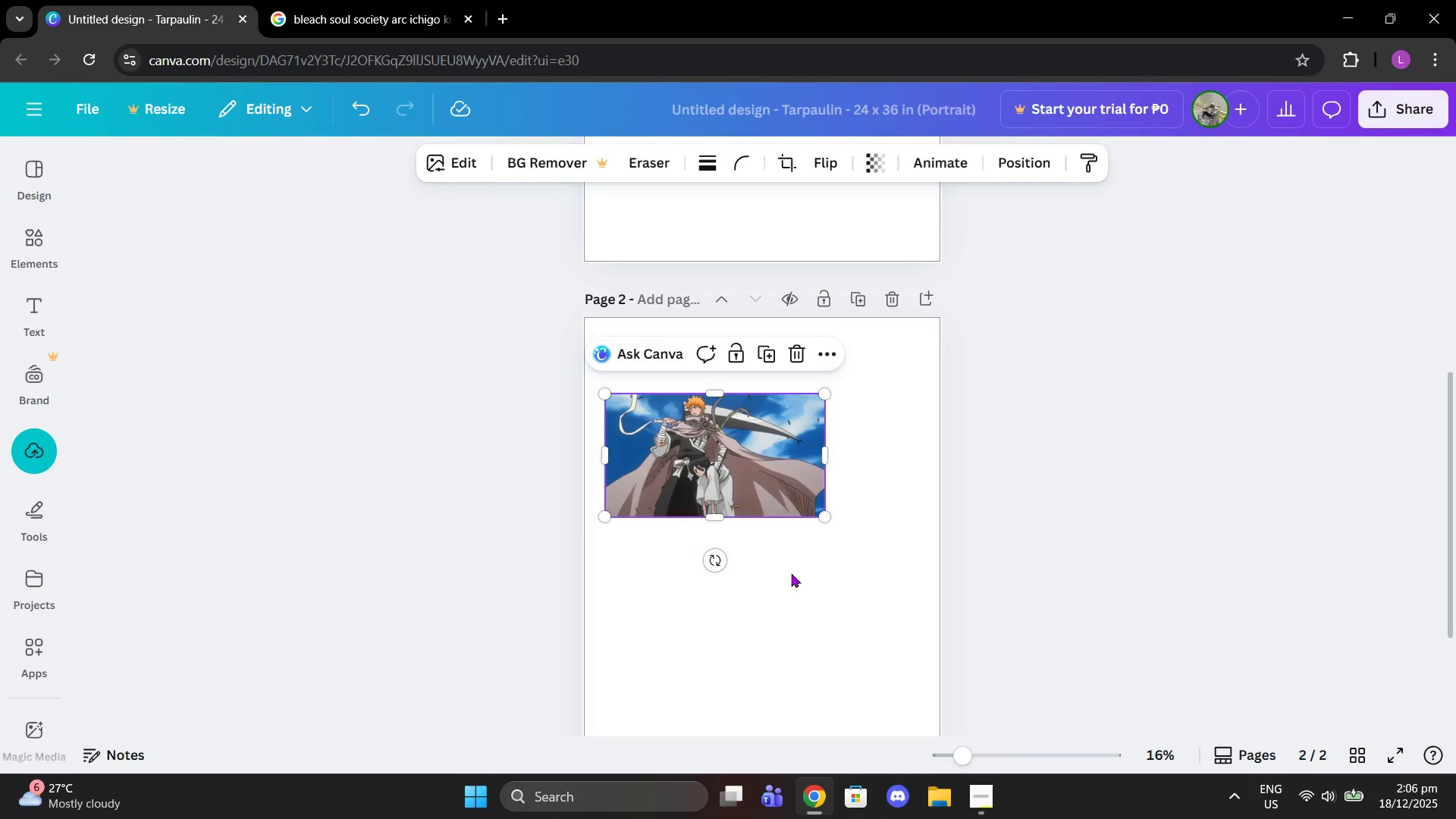 
left_click([785, 590])
 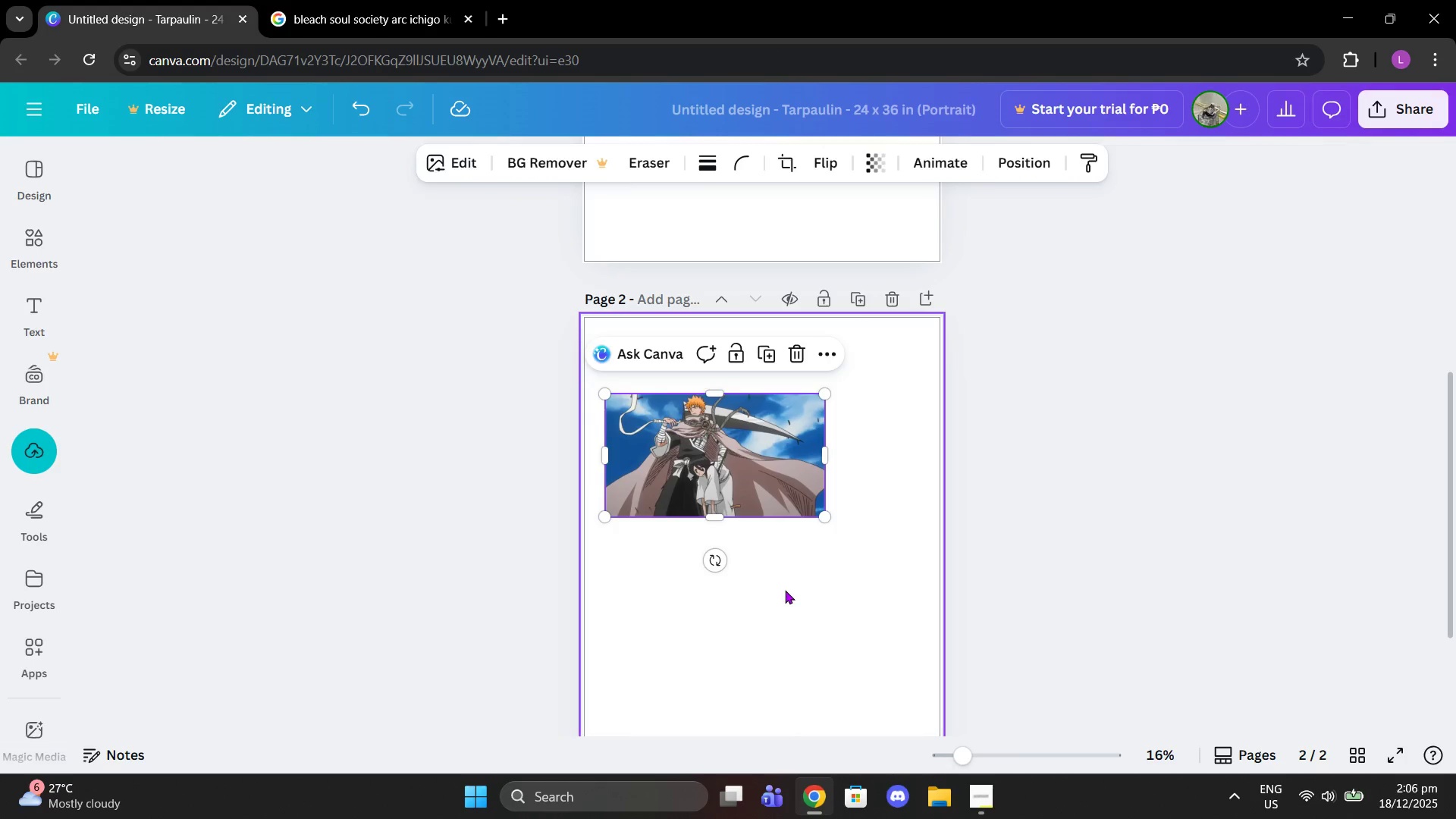 
key(Control+V)
 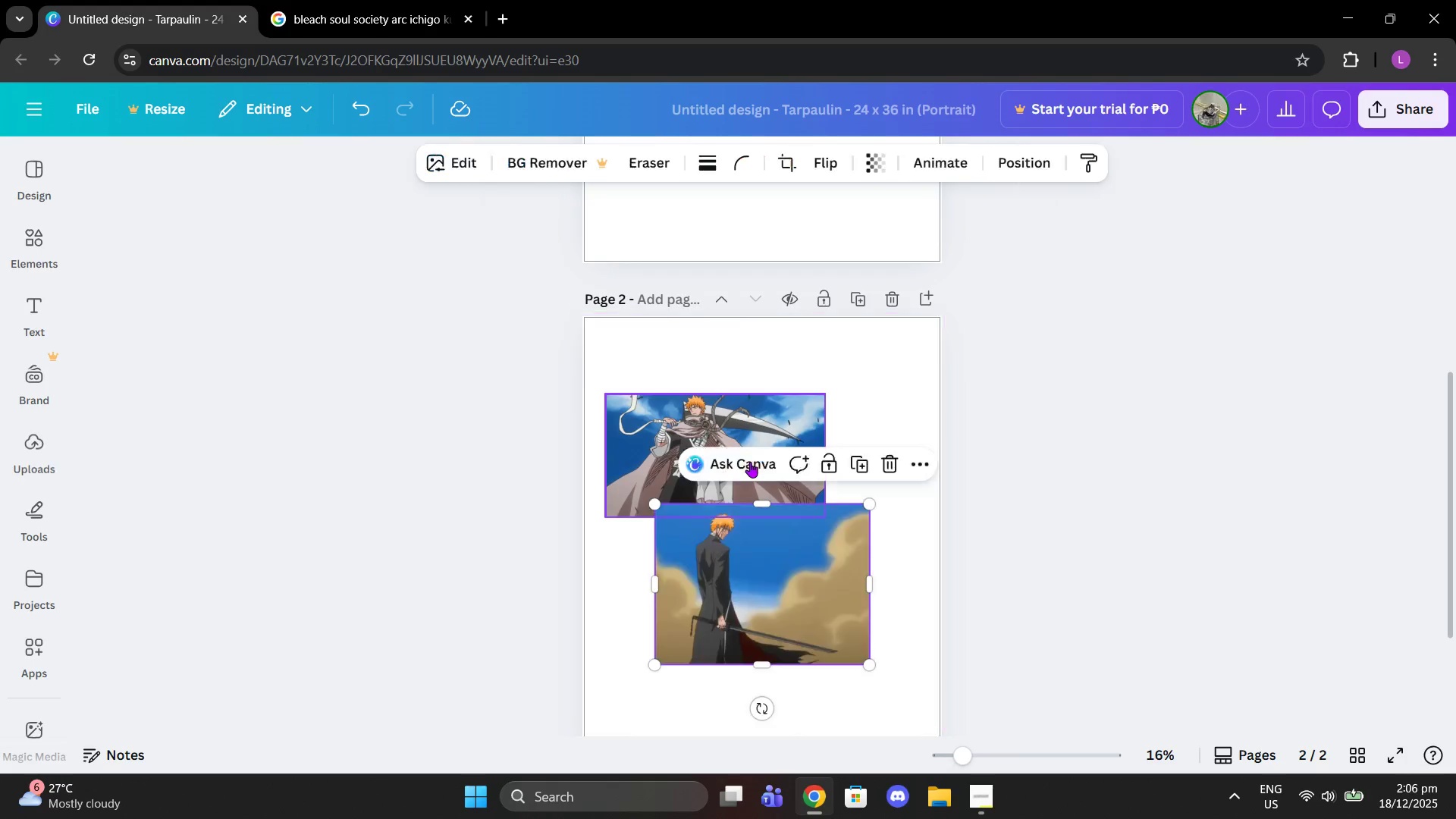 
scroll: coordinate [750, 462], scroll_direction: down, amount: 1.0
 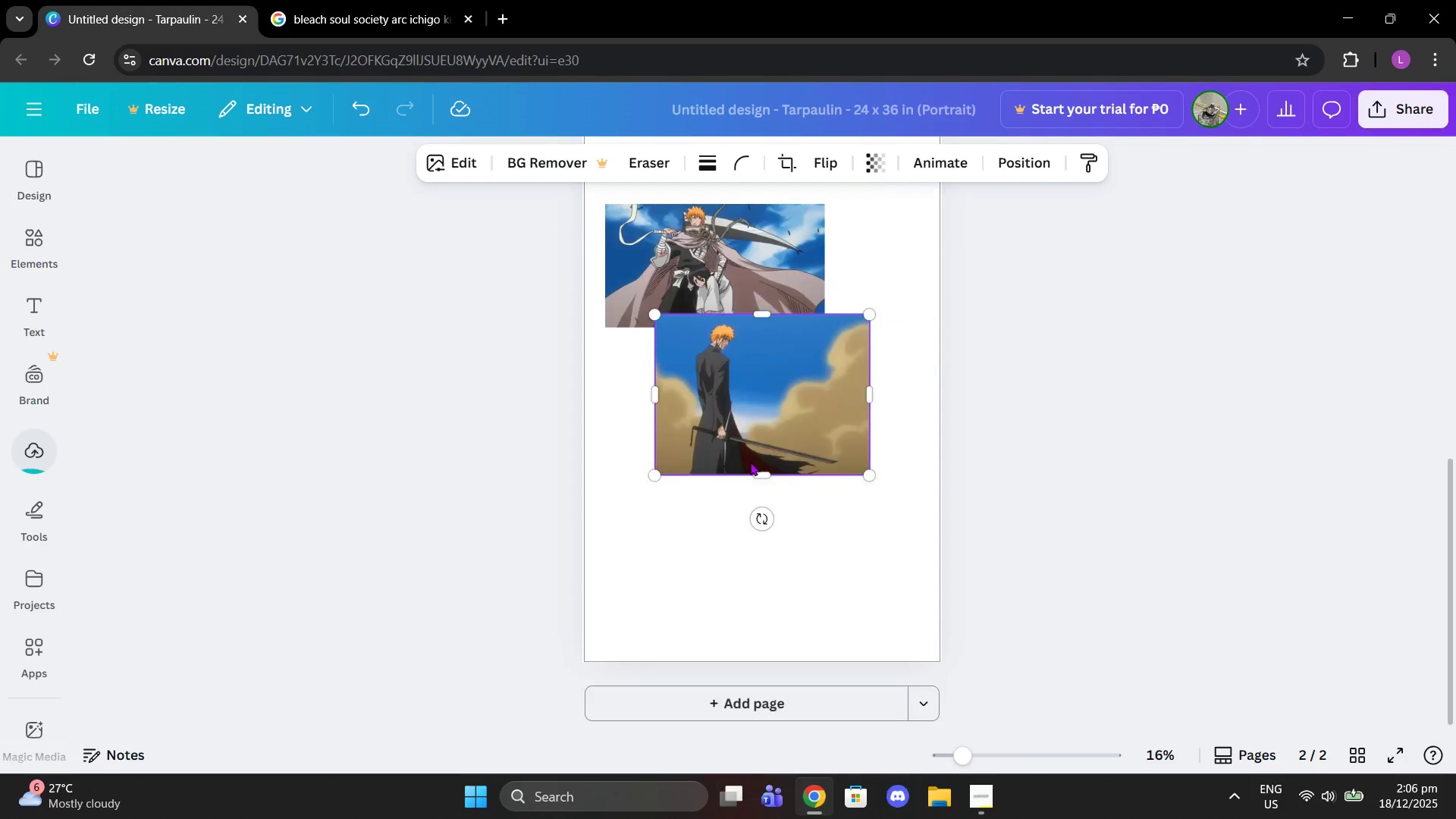 
left_click_drag(start_coordinate=[750, 462], to_coordinate=[710, 497])
 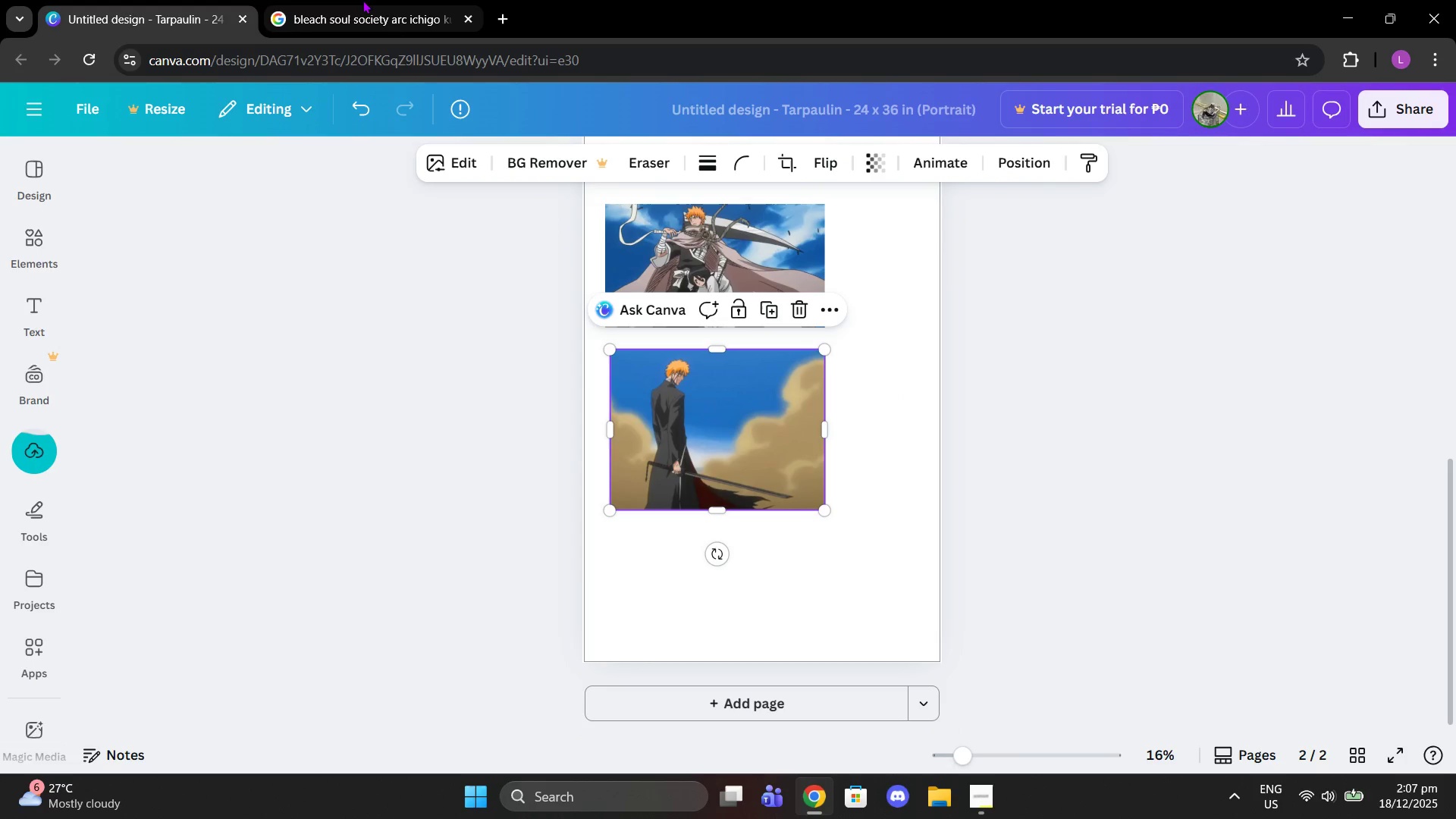 
left_click([362, 0])
 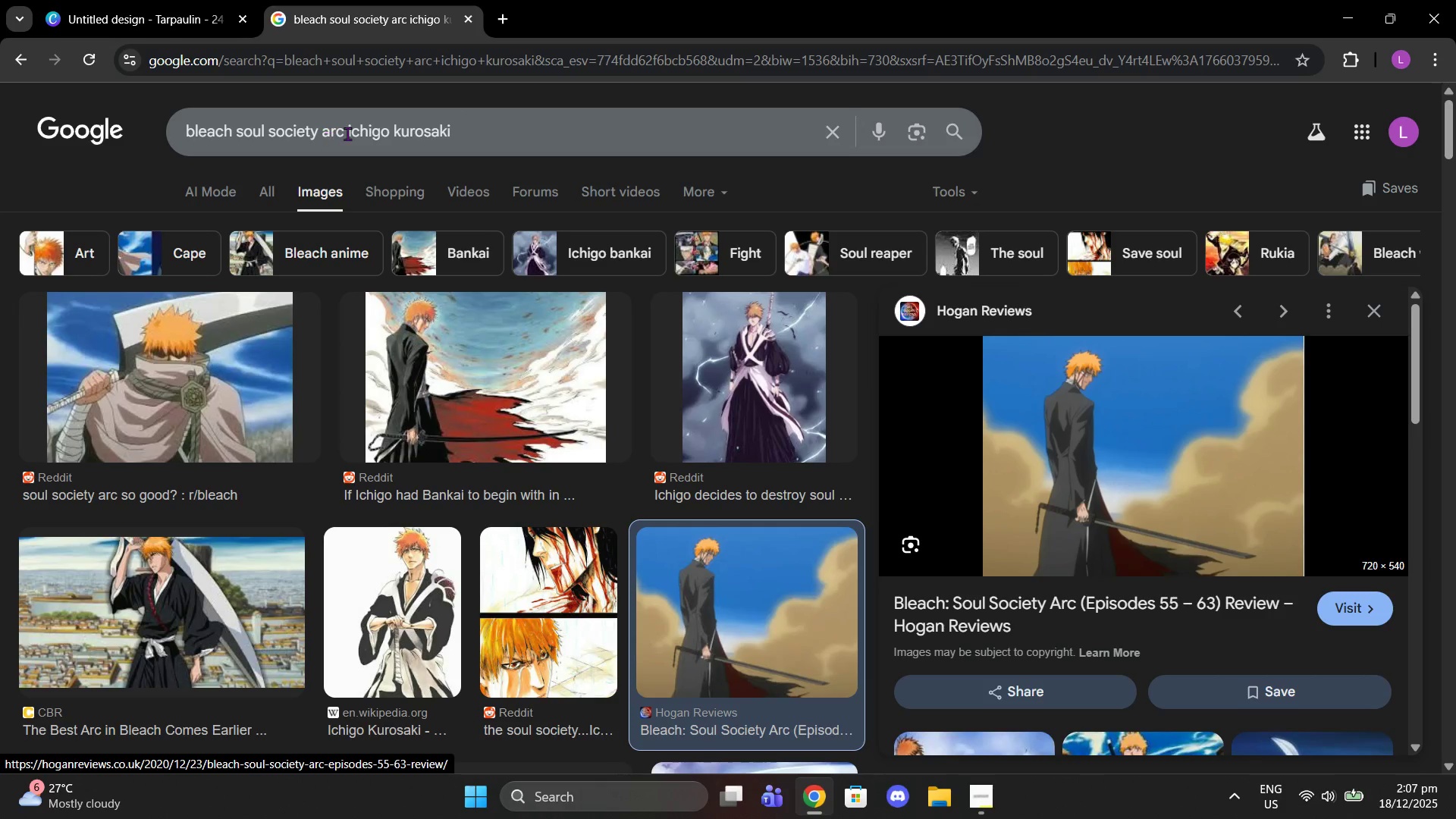 
left_click_drag(start_coordinate=[351, 133], to_coordinate=[481, 135])
 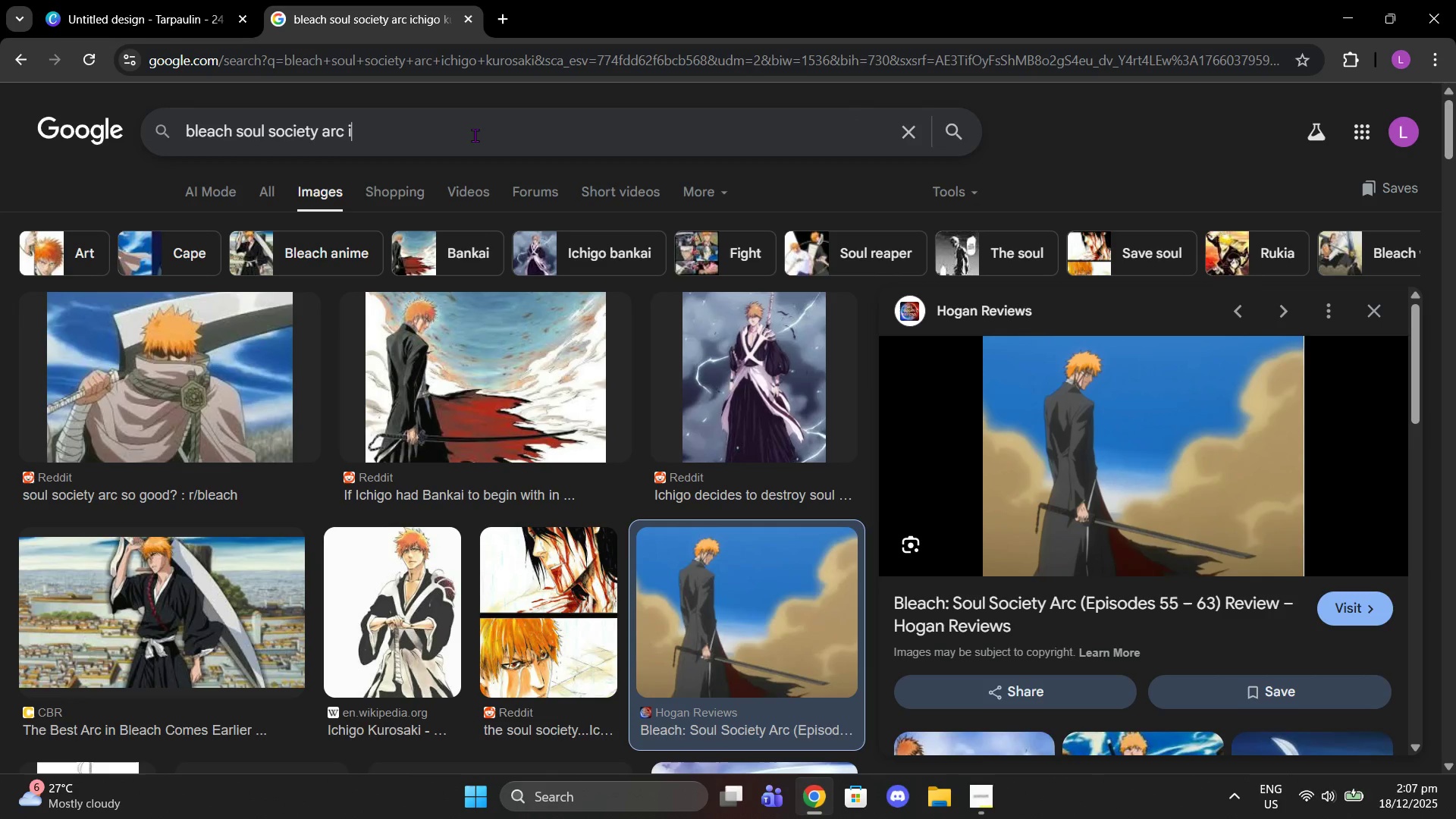 
key(Backspace)
key(Backspace)
type(l)
key(Backspace)
type(kenp[achi)
key(Backspace)
key(Backspace)
key(Backspace)
key(Backspace)
key(Backspace)
type(achi)
 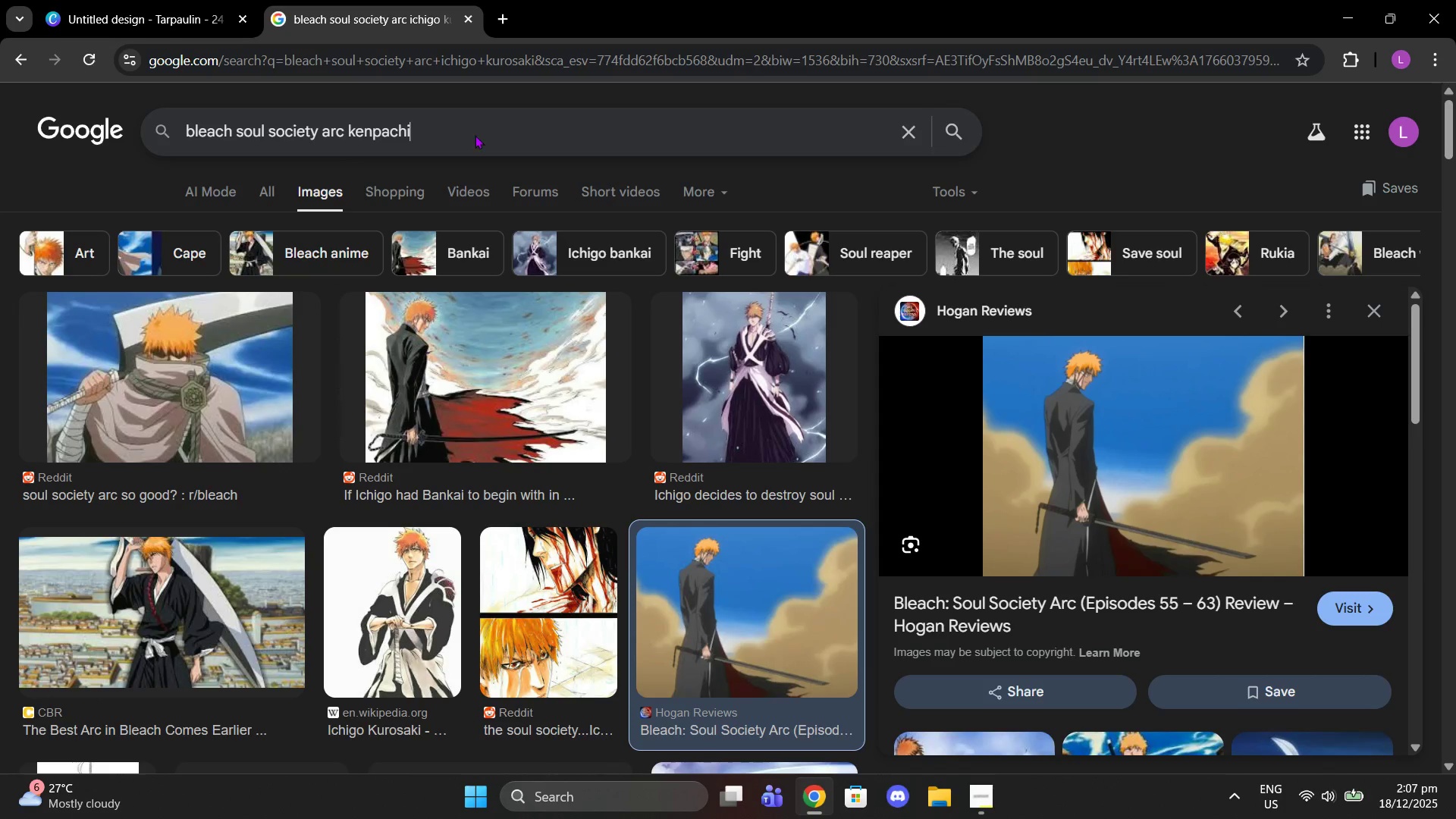 
key(Enter)
 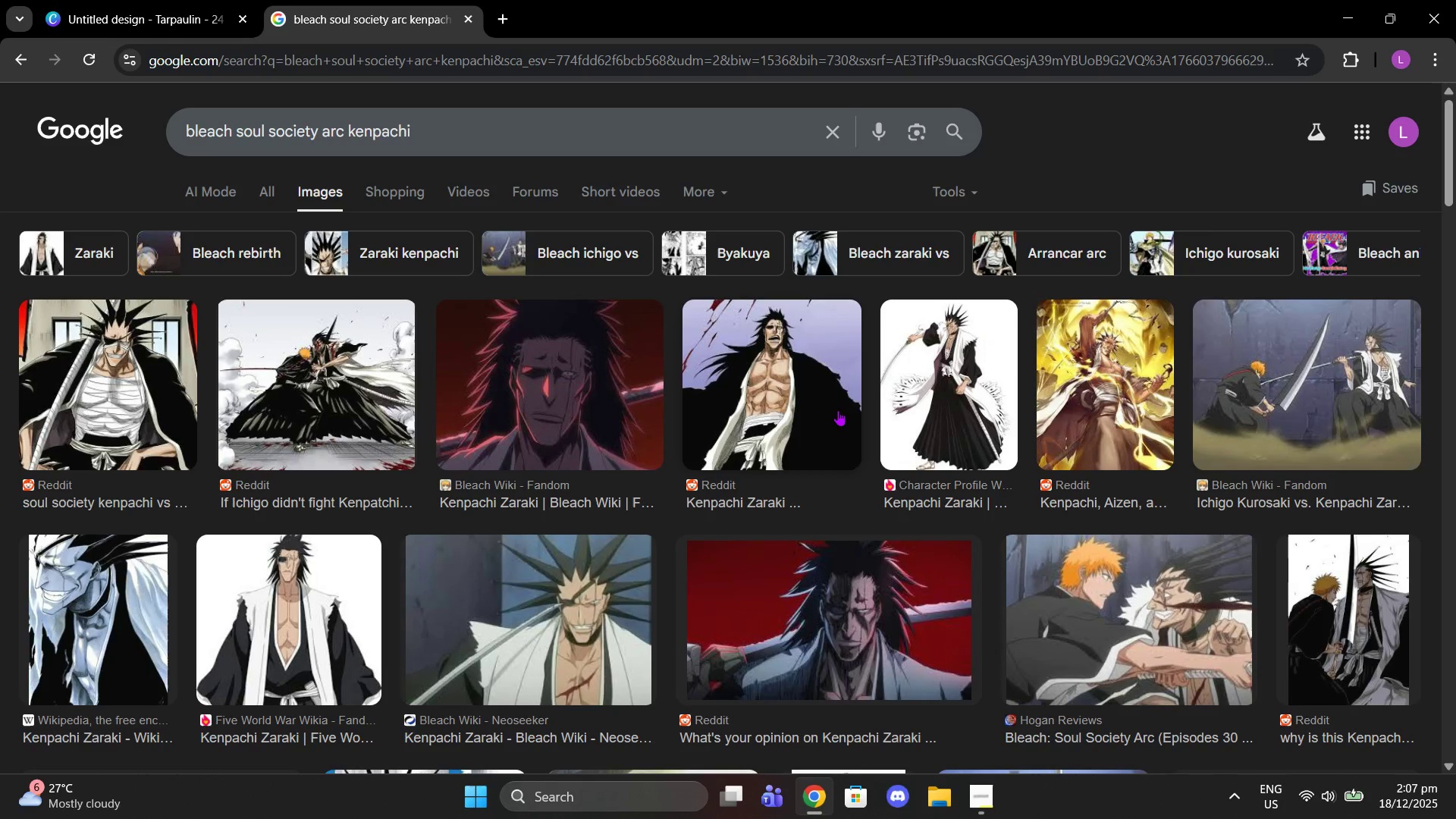 
scroll: coordinate [768, 551], scroll_direction: down, amount: 1.0
 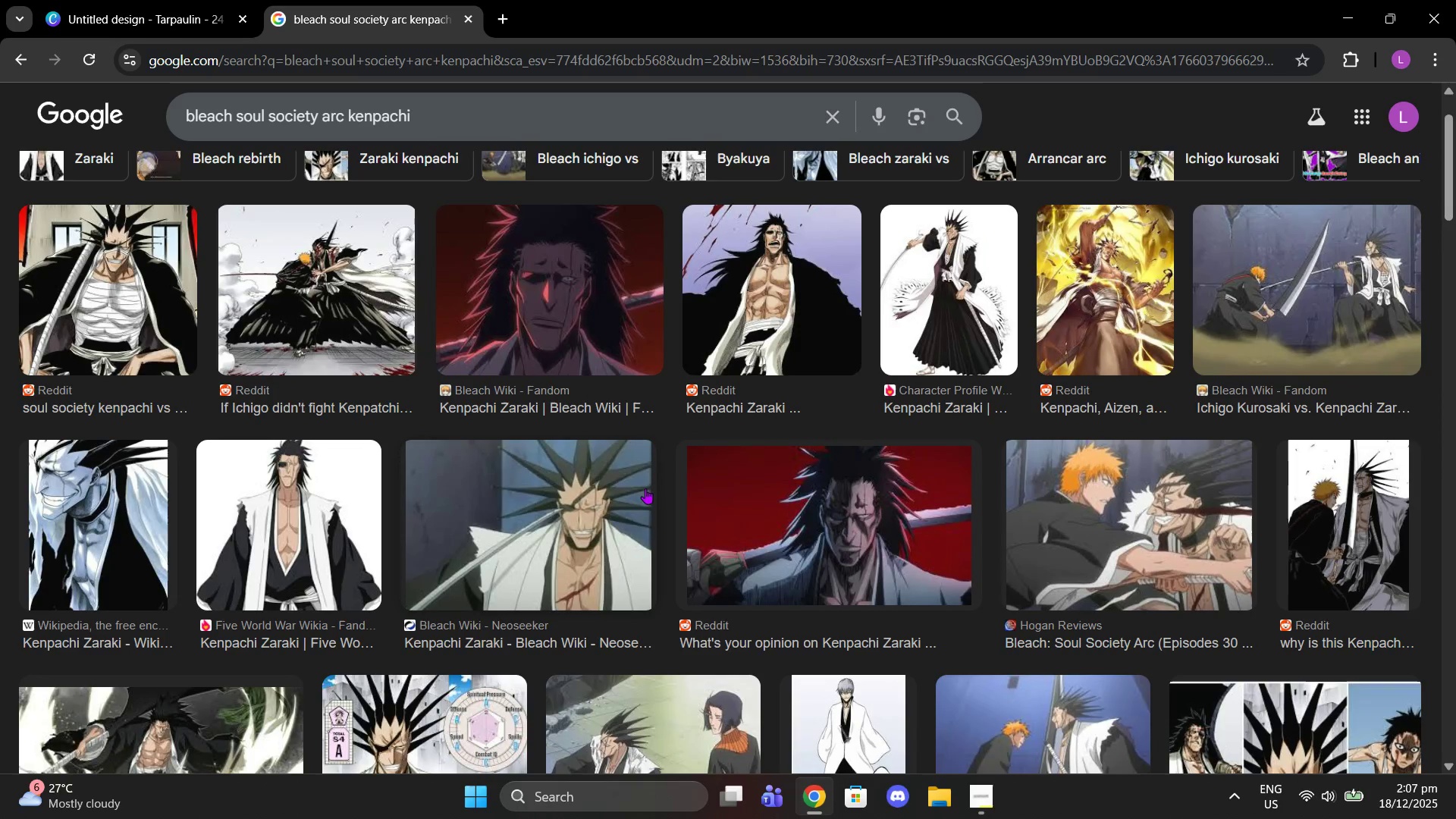 
left_click_drag(start_coordinate=[645, 488], to_coordinate=[648, 494])
 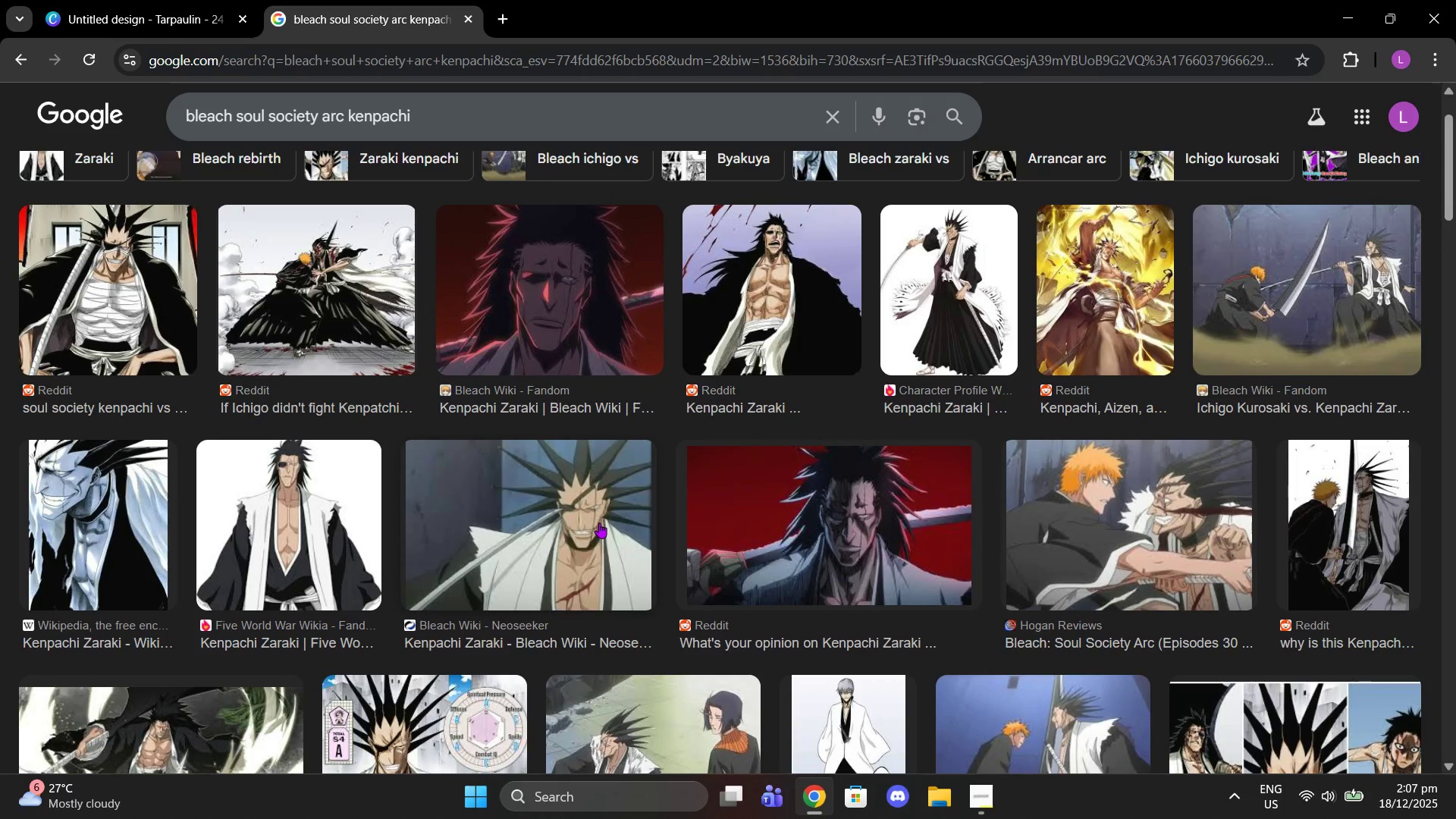 
left_click([599, 522])
 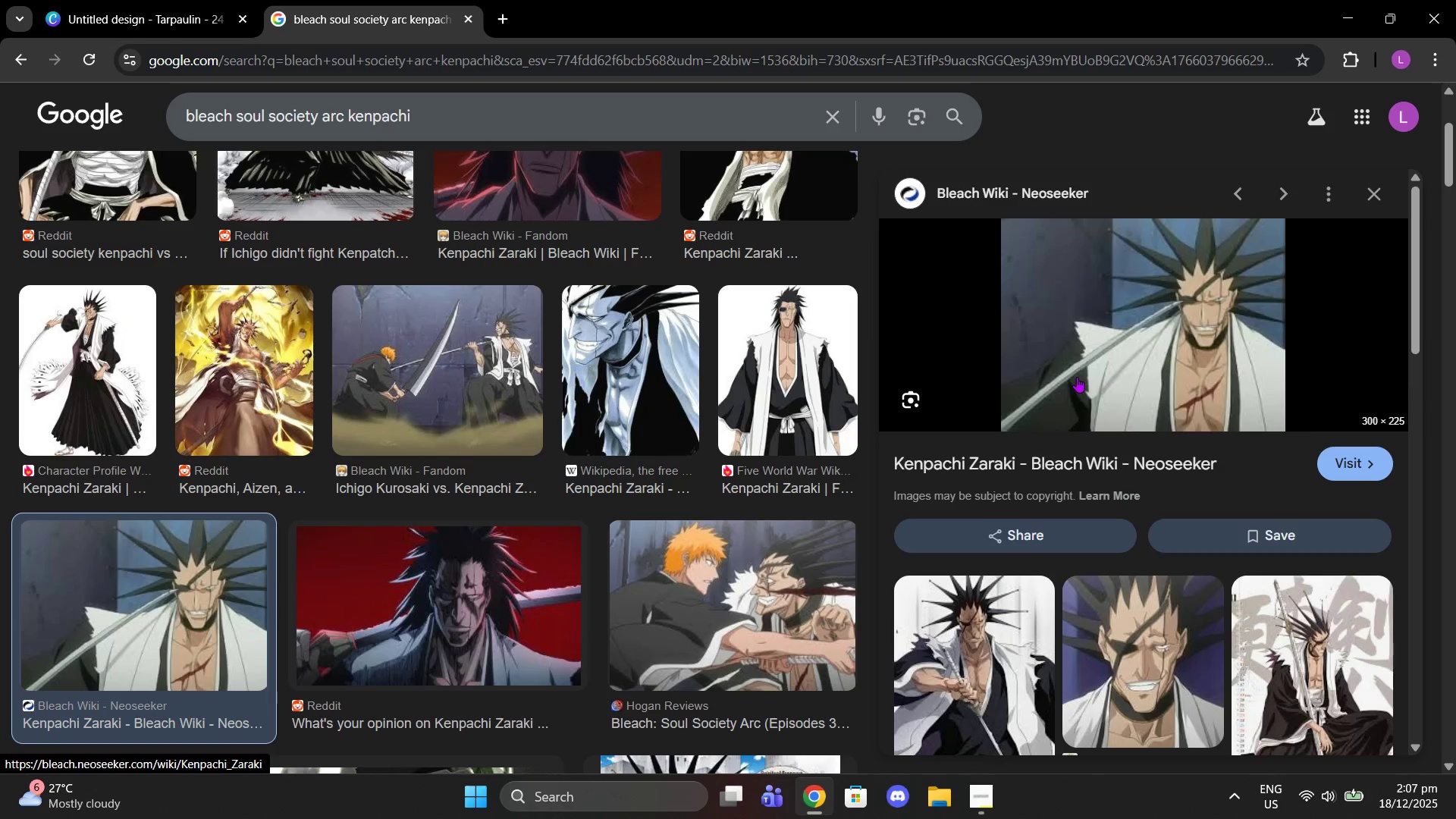 
right_click([1077, 377])
 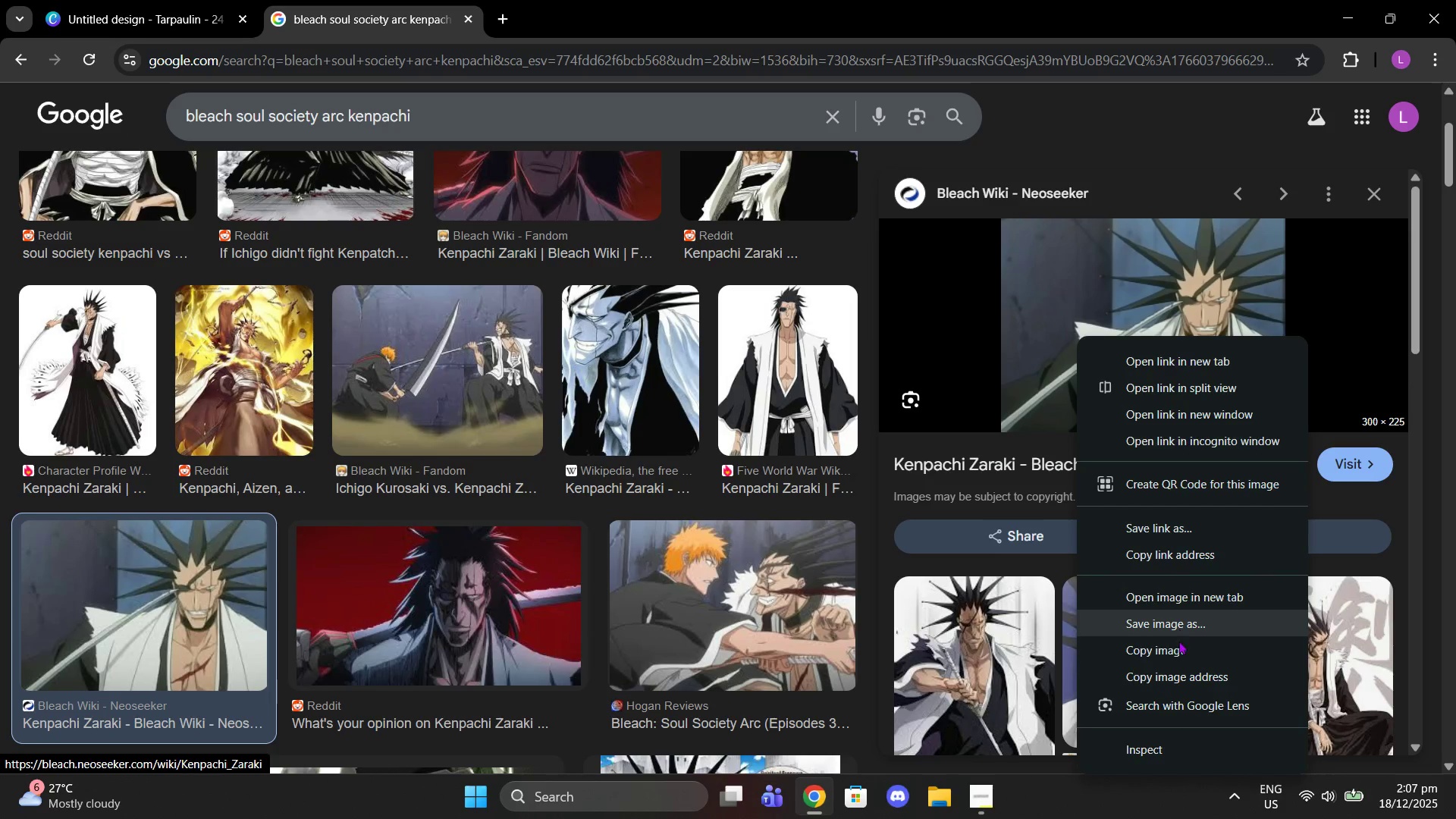 
left_click([1178, 647])
 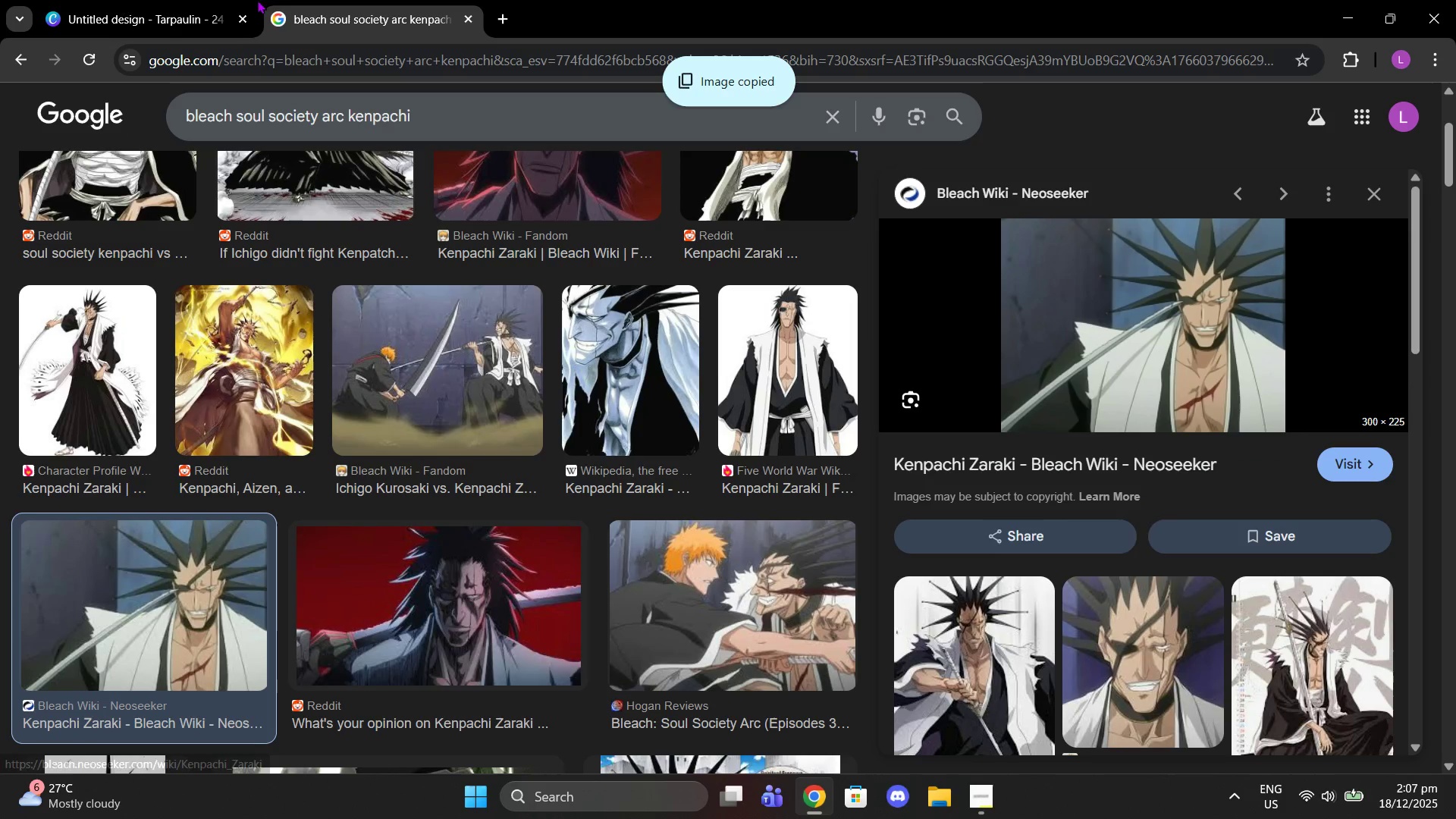 
left_click([214, 0])
 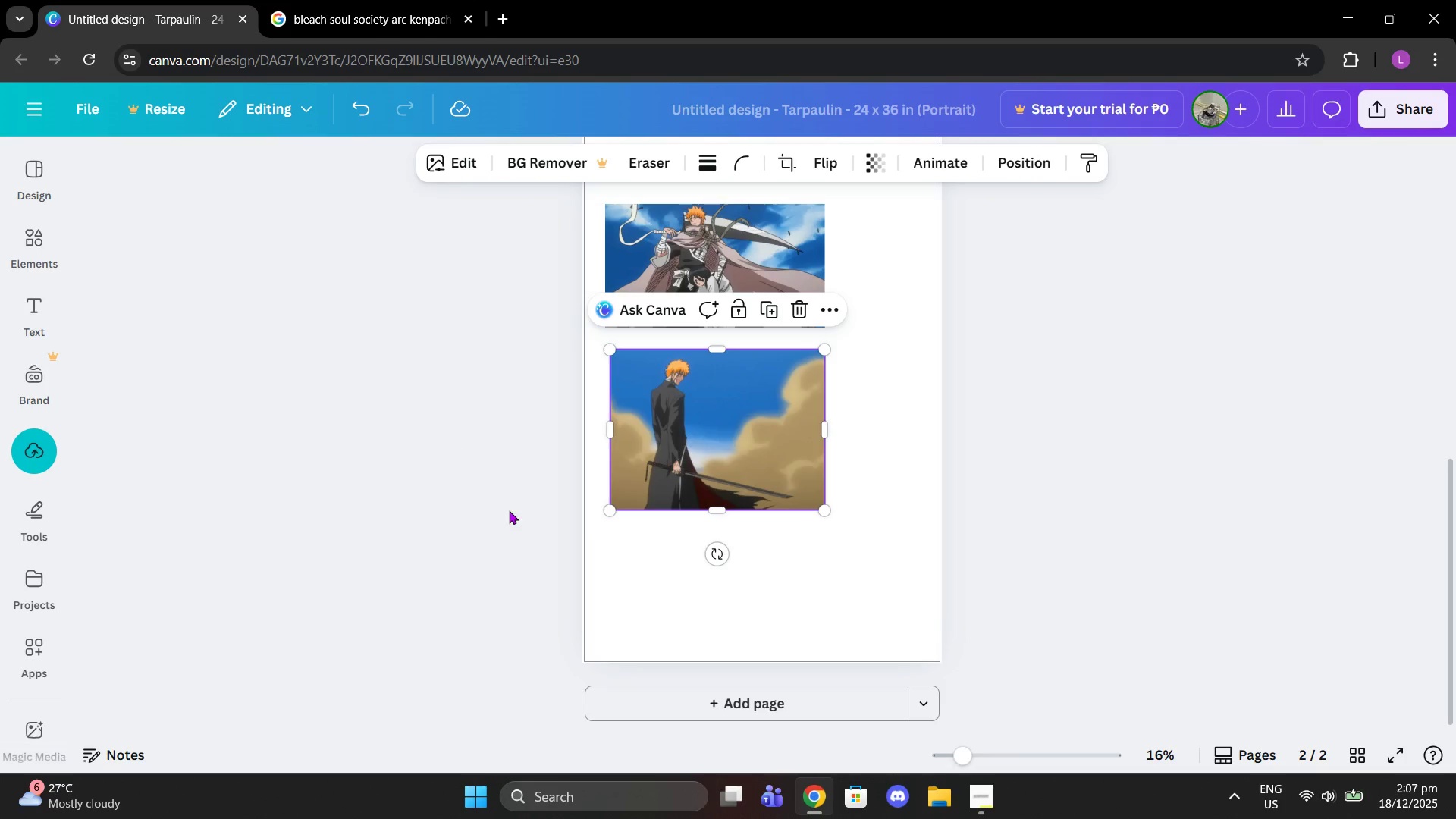 
left_click([662, 606])
 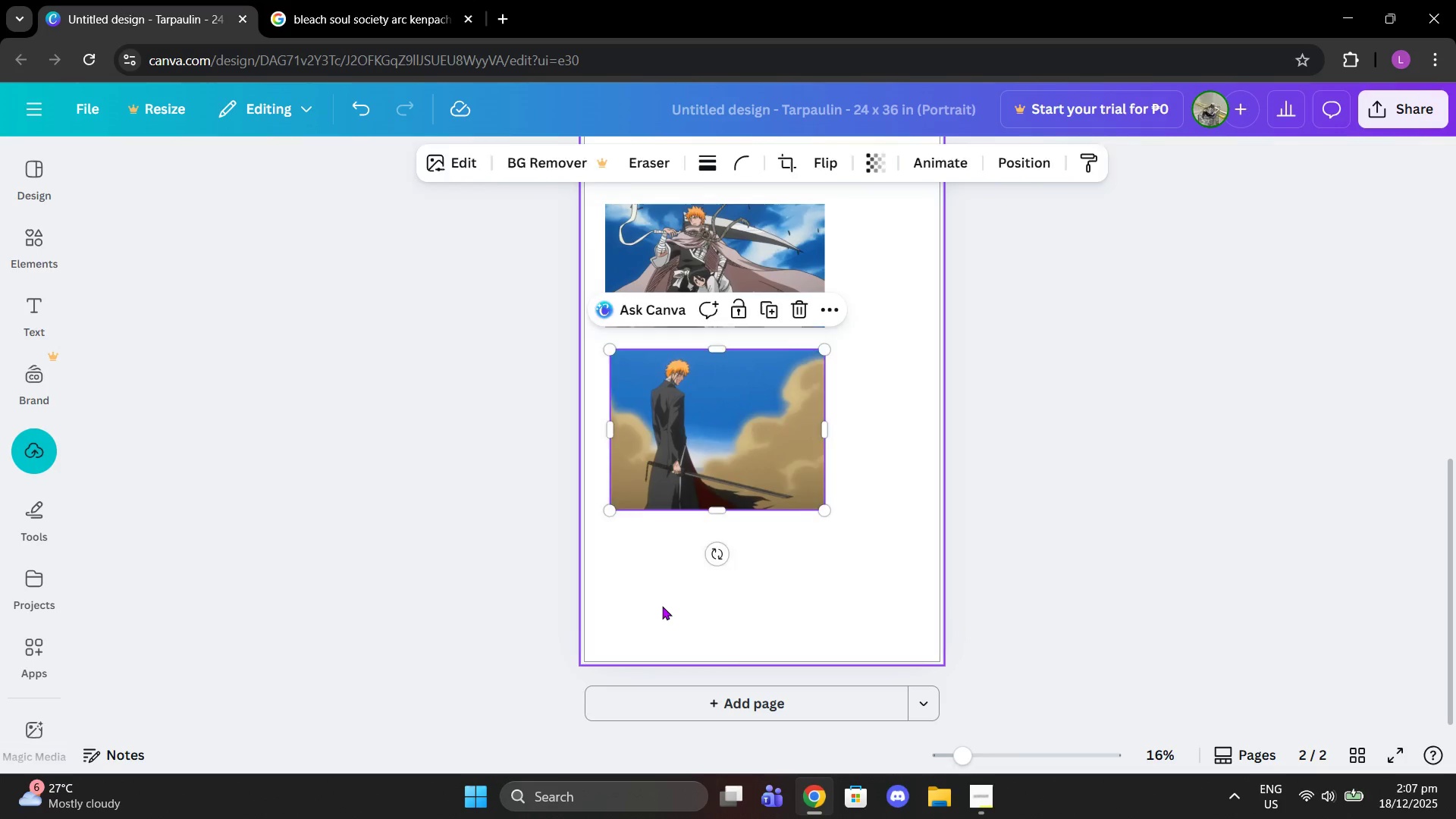 
hold_key(key=ControlLeft, duration=0.5)
 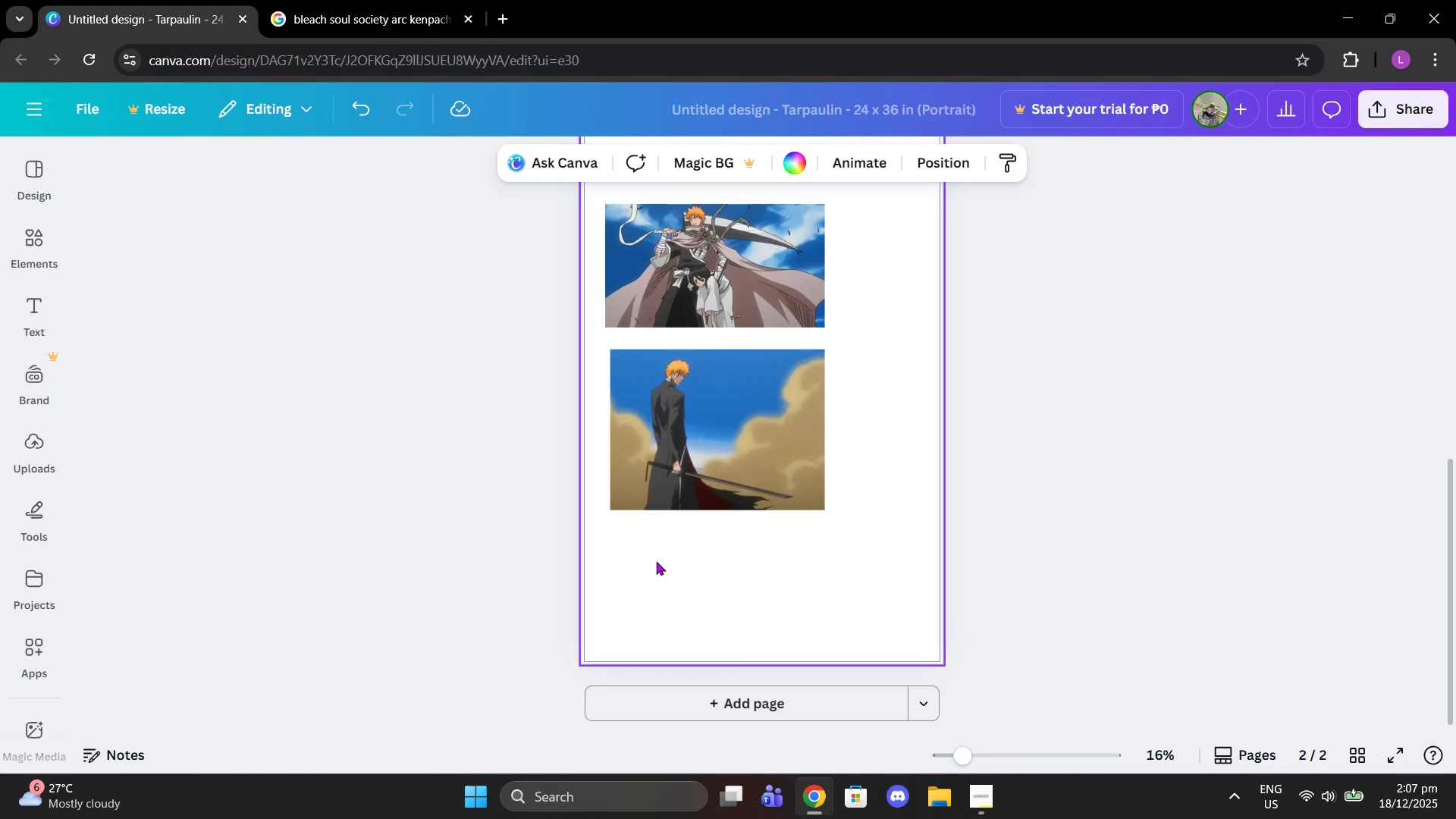 
key(V)
 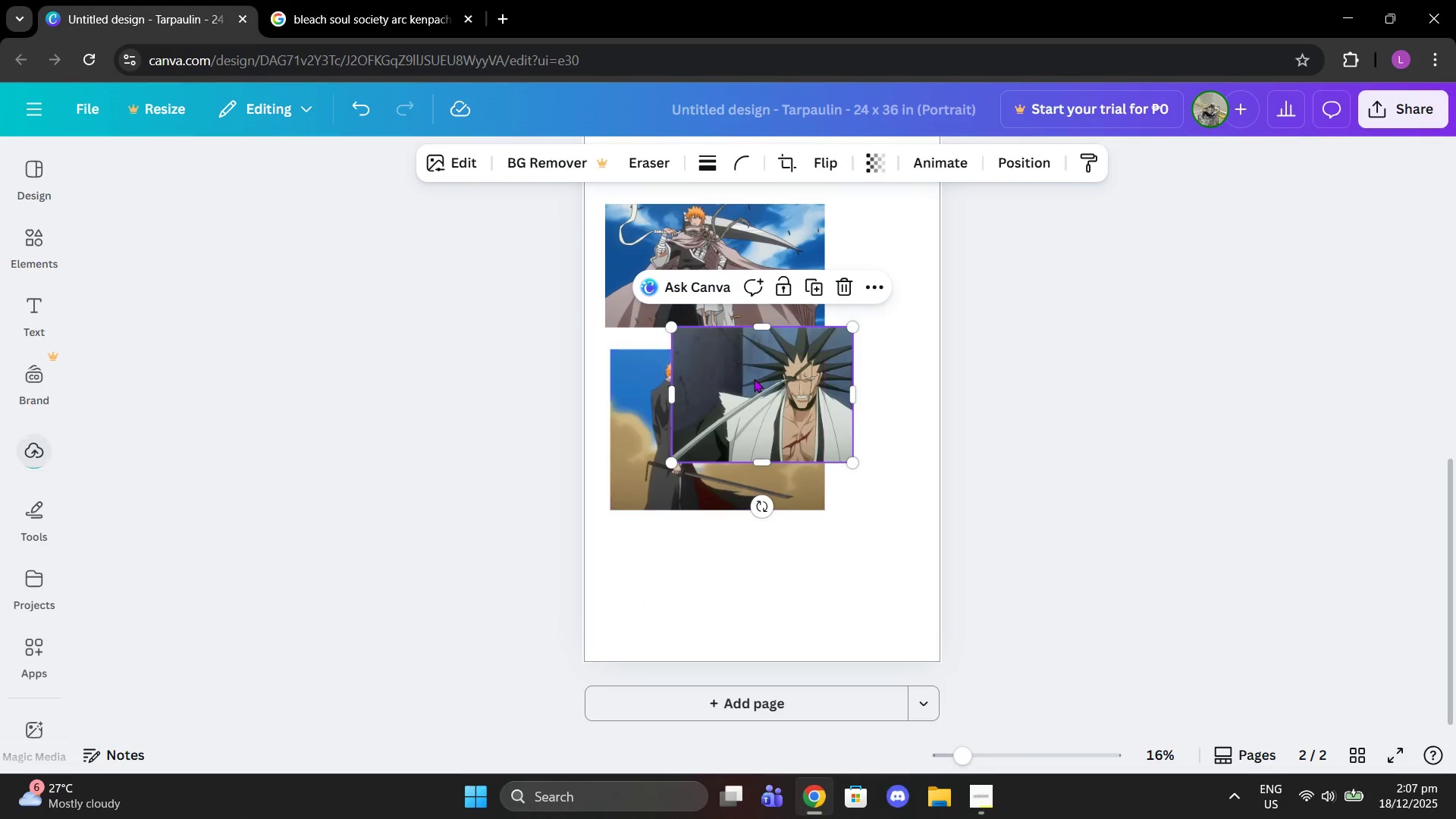 
left_click_drag(start_coordinate=[748, 411], to_coordinate=[685, 604])
 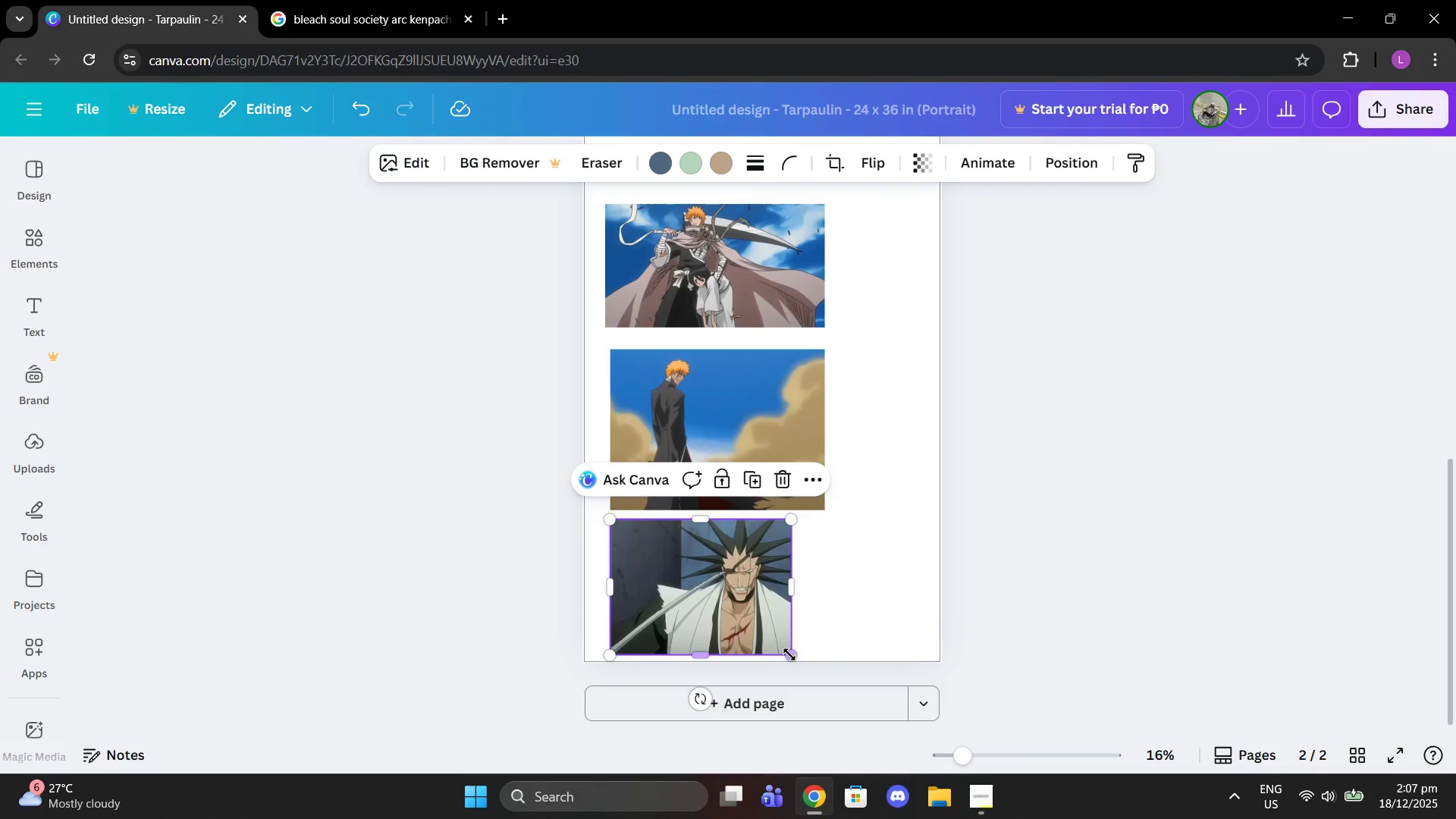 
left_click_drag(start_coordinate=[790, 654], to_coordinate=[755, 613])
 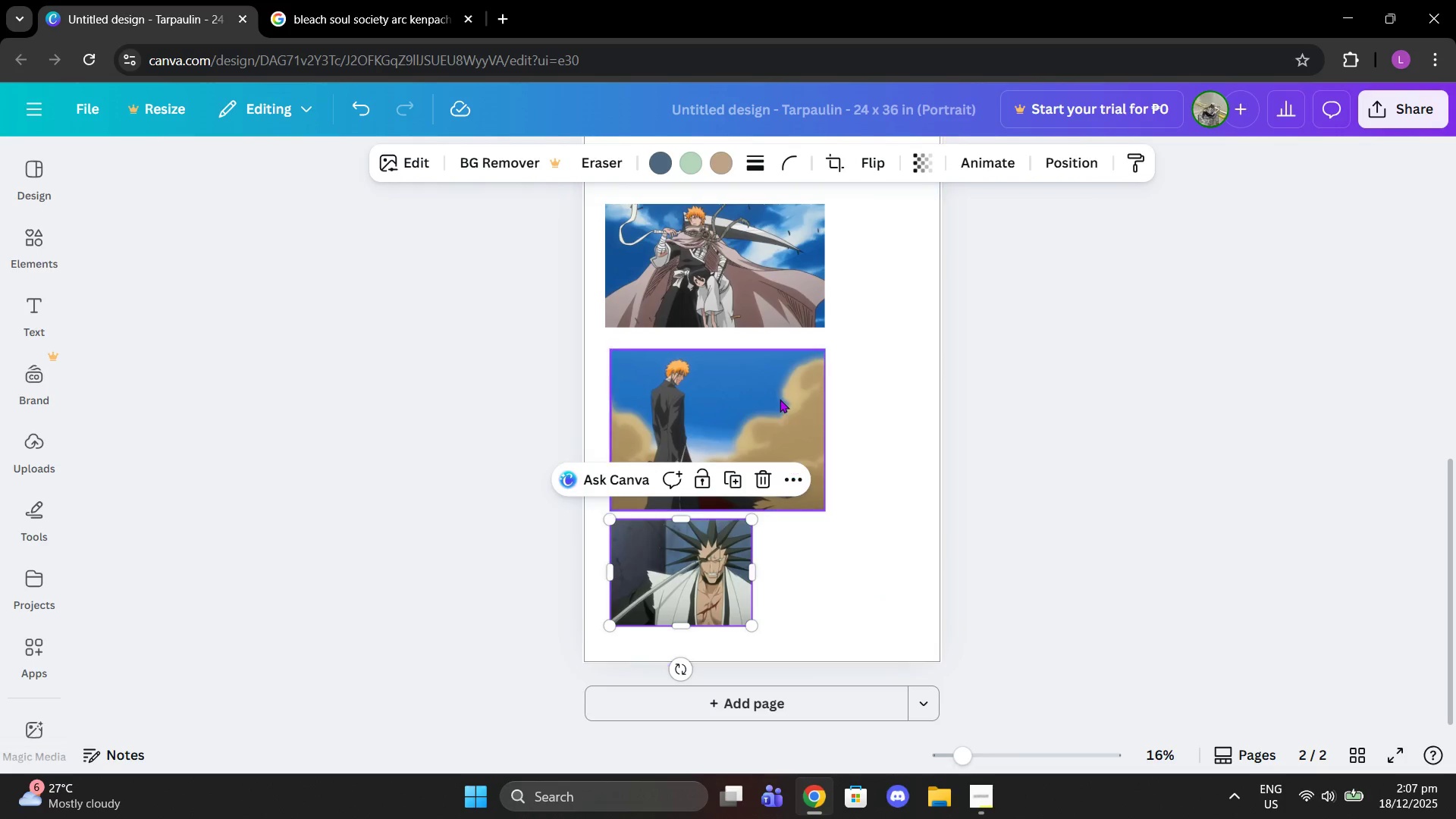 
left_click([780, 399])
 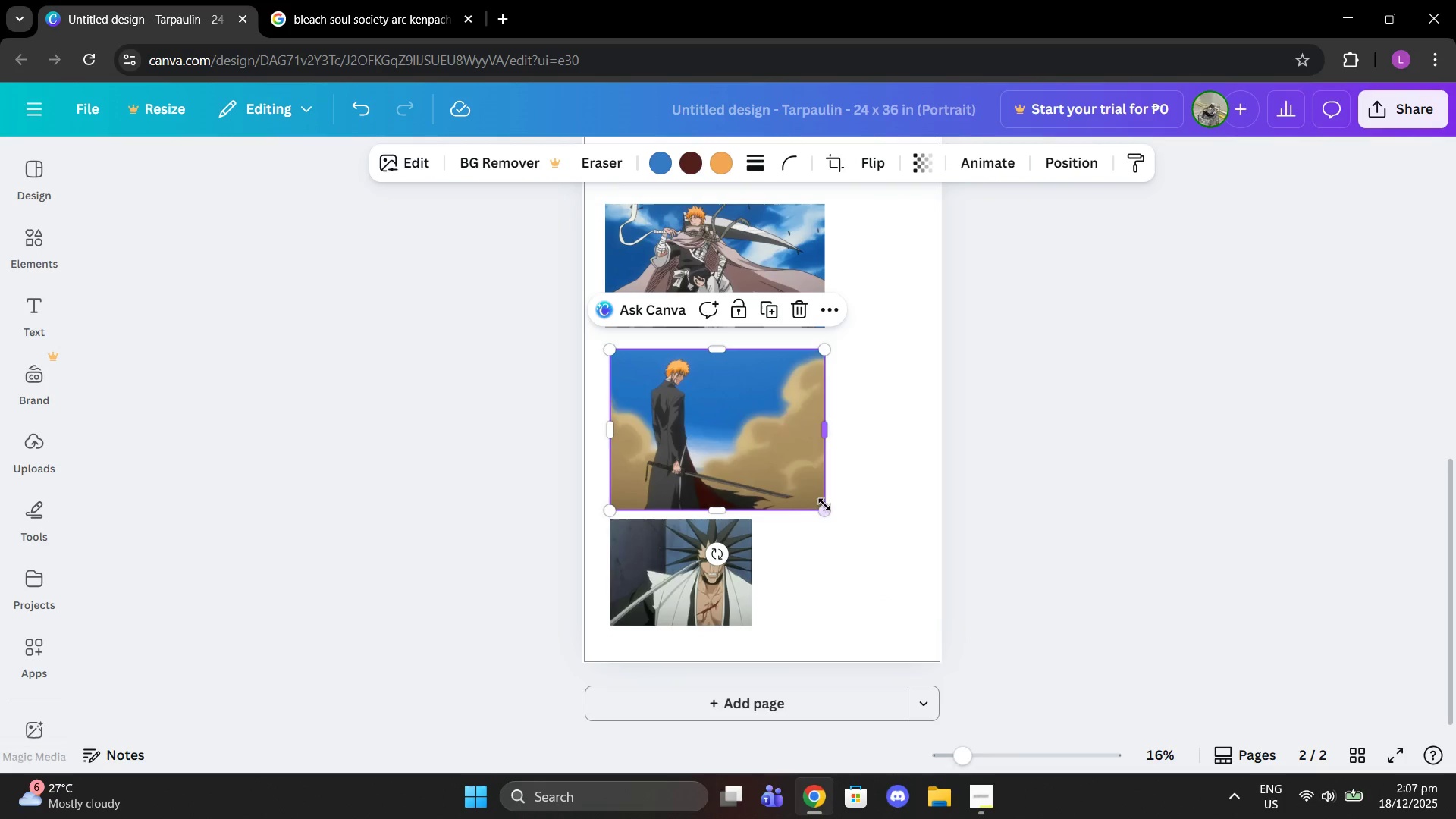 
left_click_drag(start_coordinate=[818, 510], to_coordinate=[766, 491])
 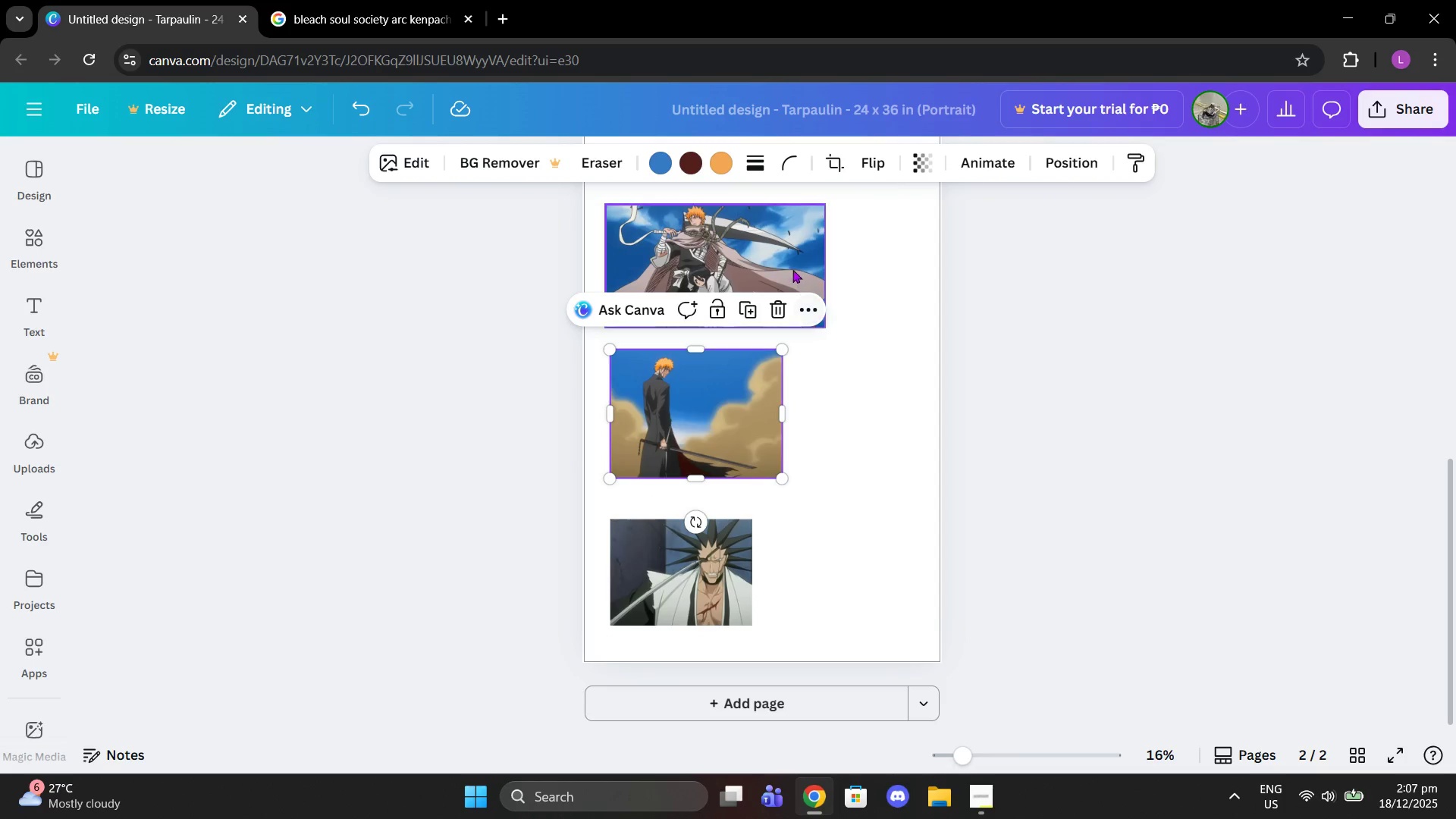 
left_click([786, 256])
 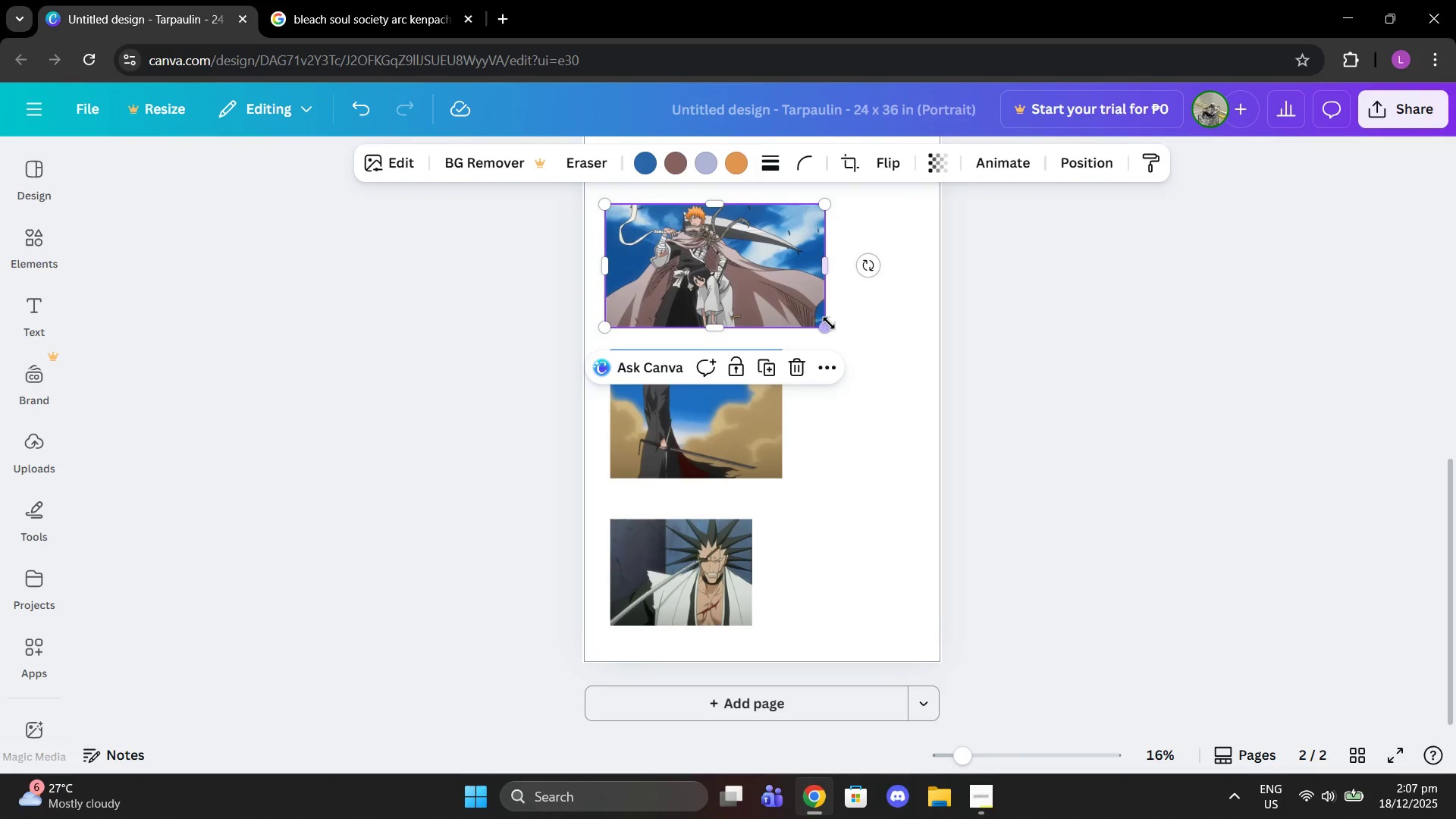 
left_click_drag(start_coordinate=[829, 323], to_coordinate=[777, 293])
 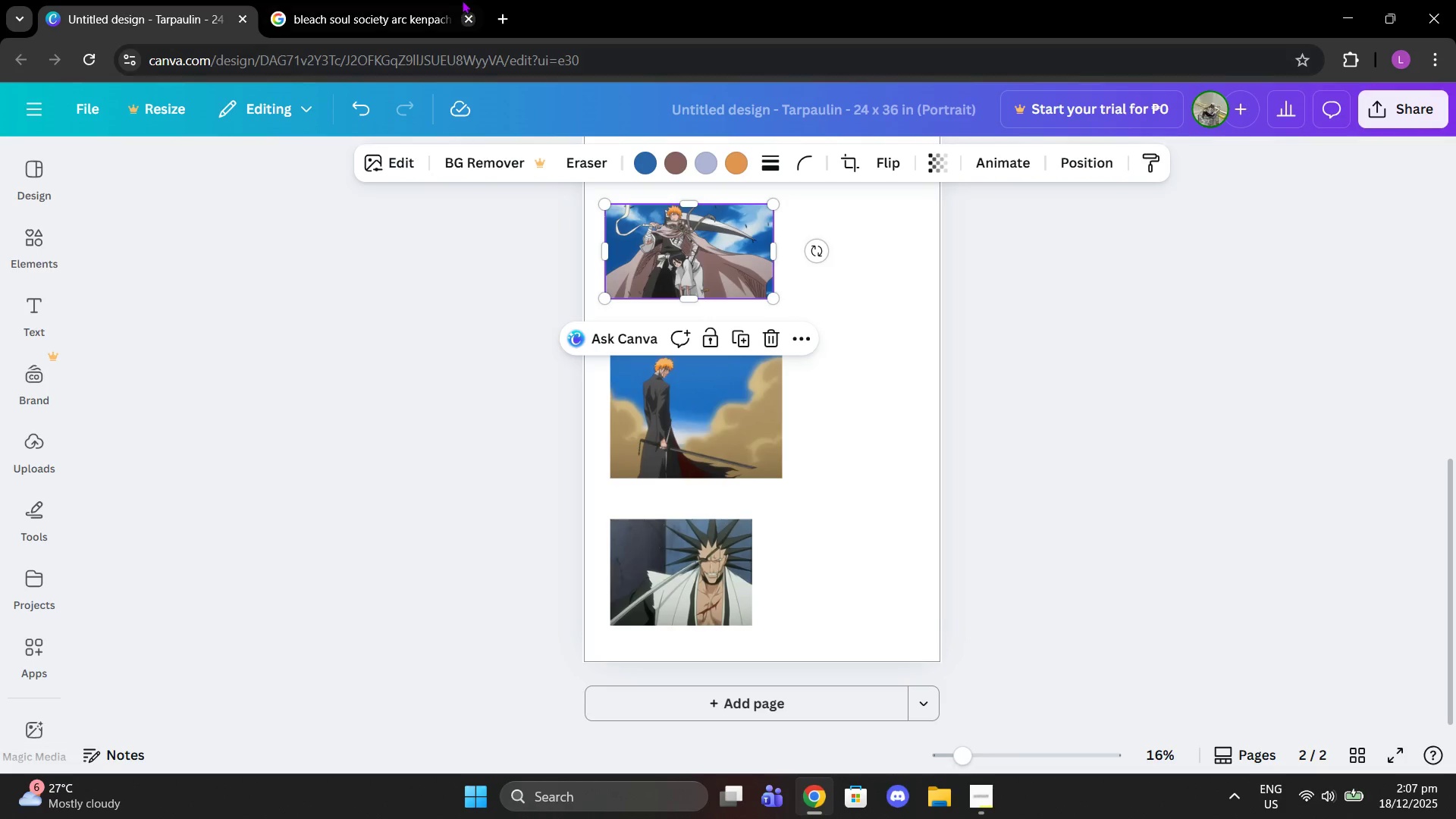 
left_click([457, 0])
 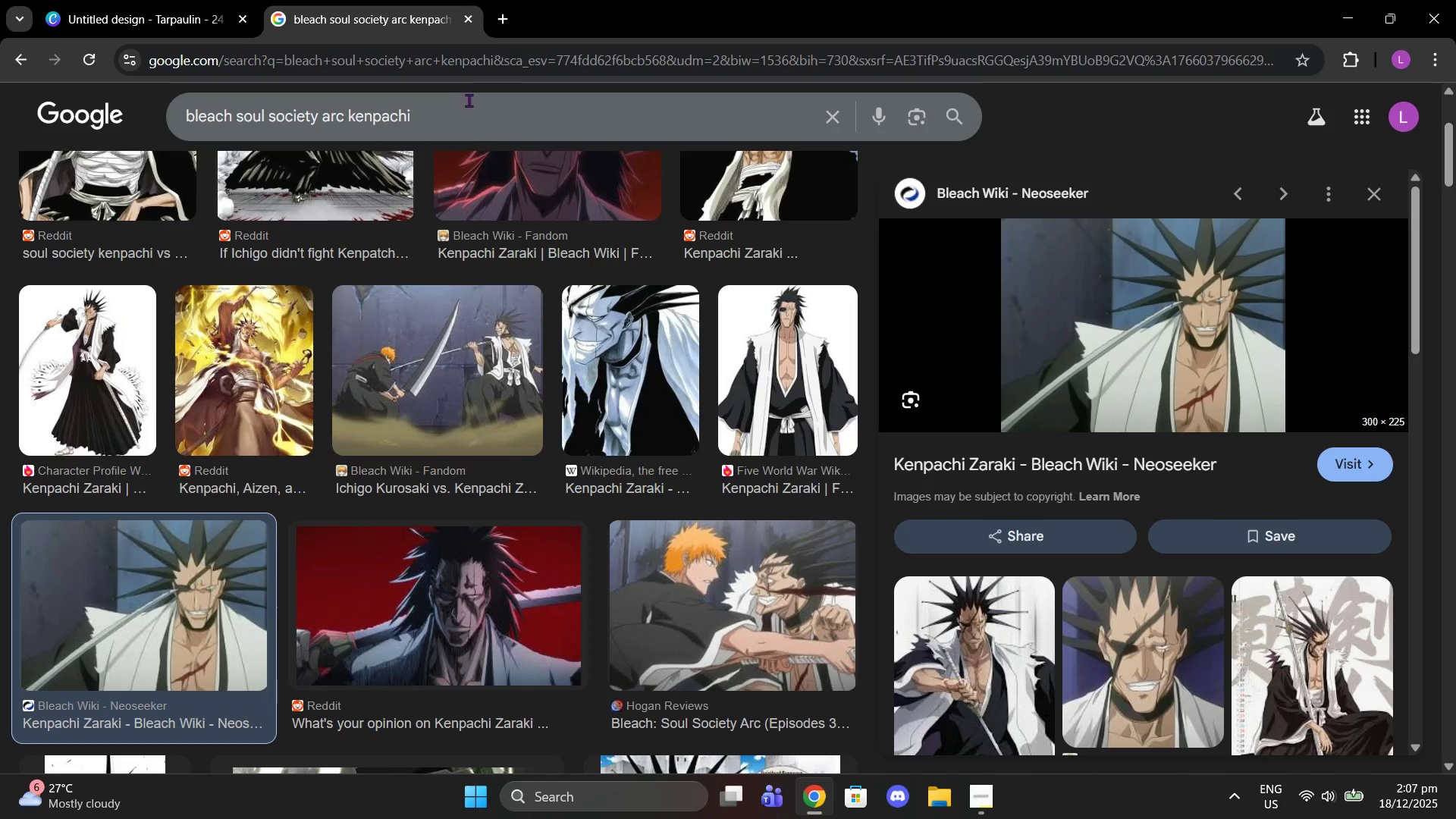 
left_click_drag(start_coordinate=[450, 93], to_coordinate=[347, 119])
 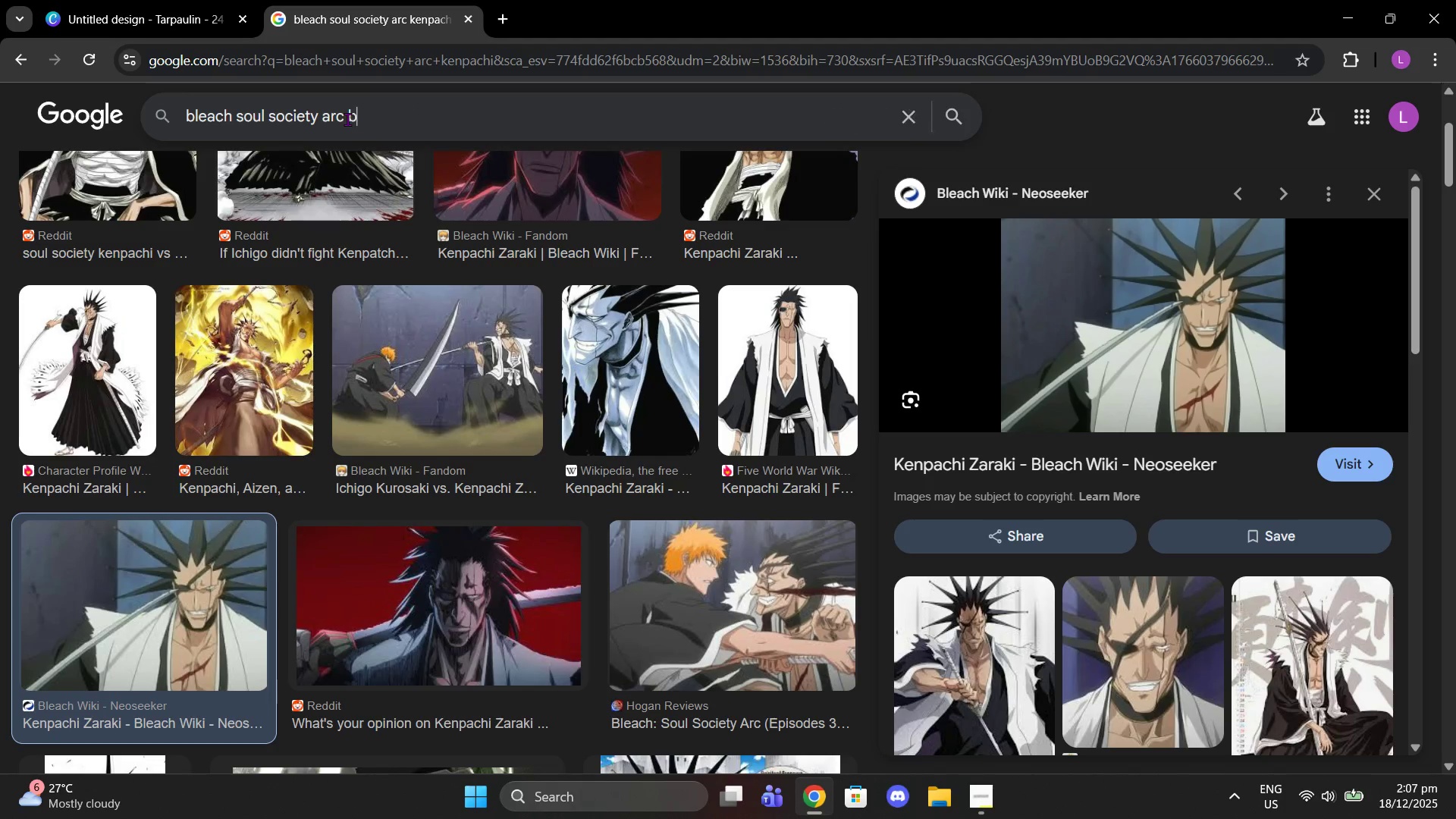 
type(byakuya kuchiki)
 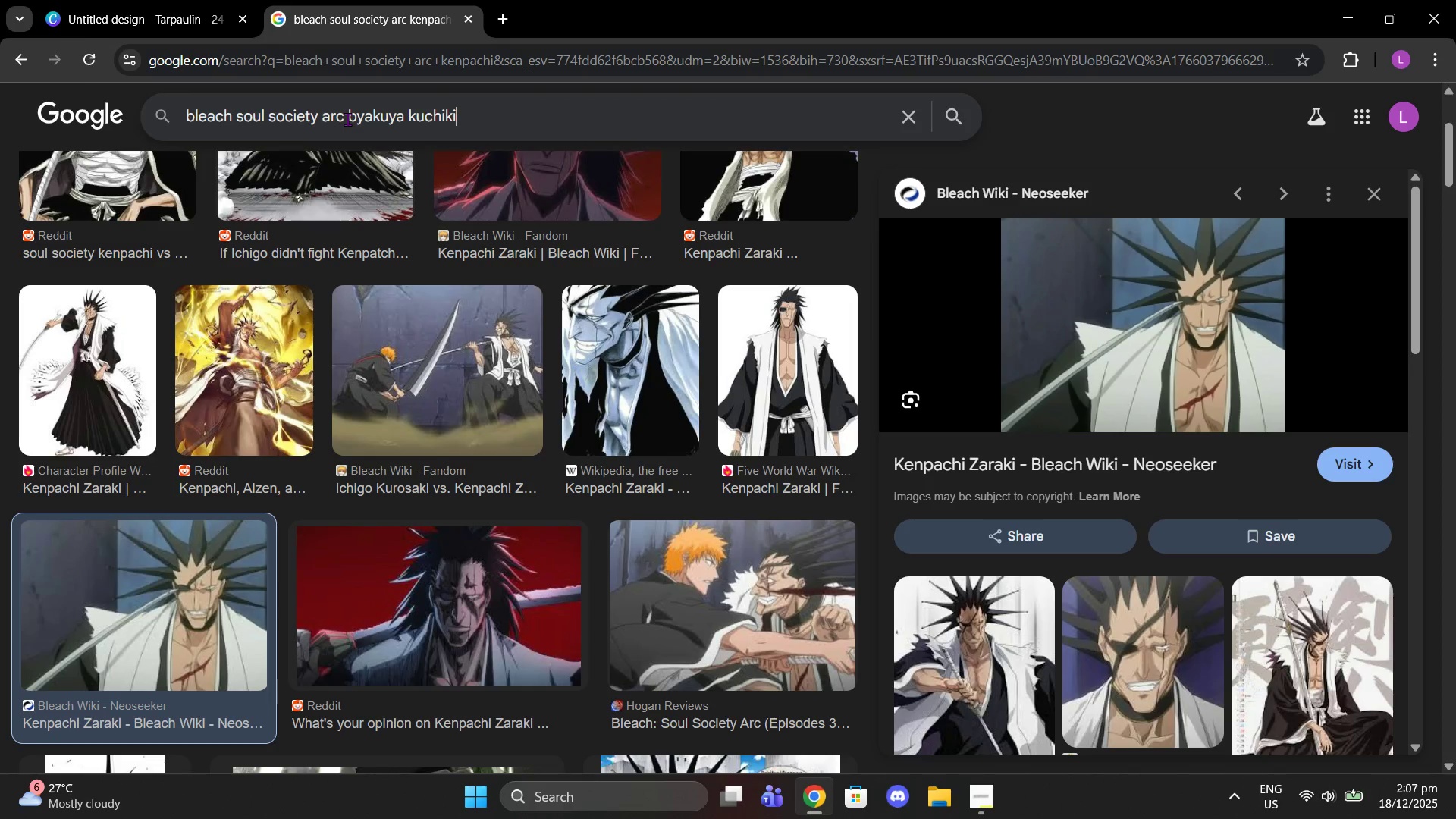 
key(Enter)
 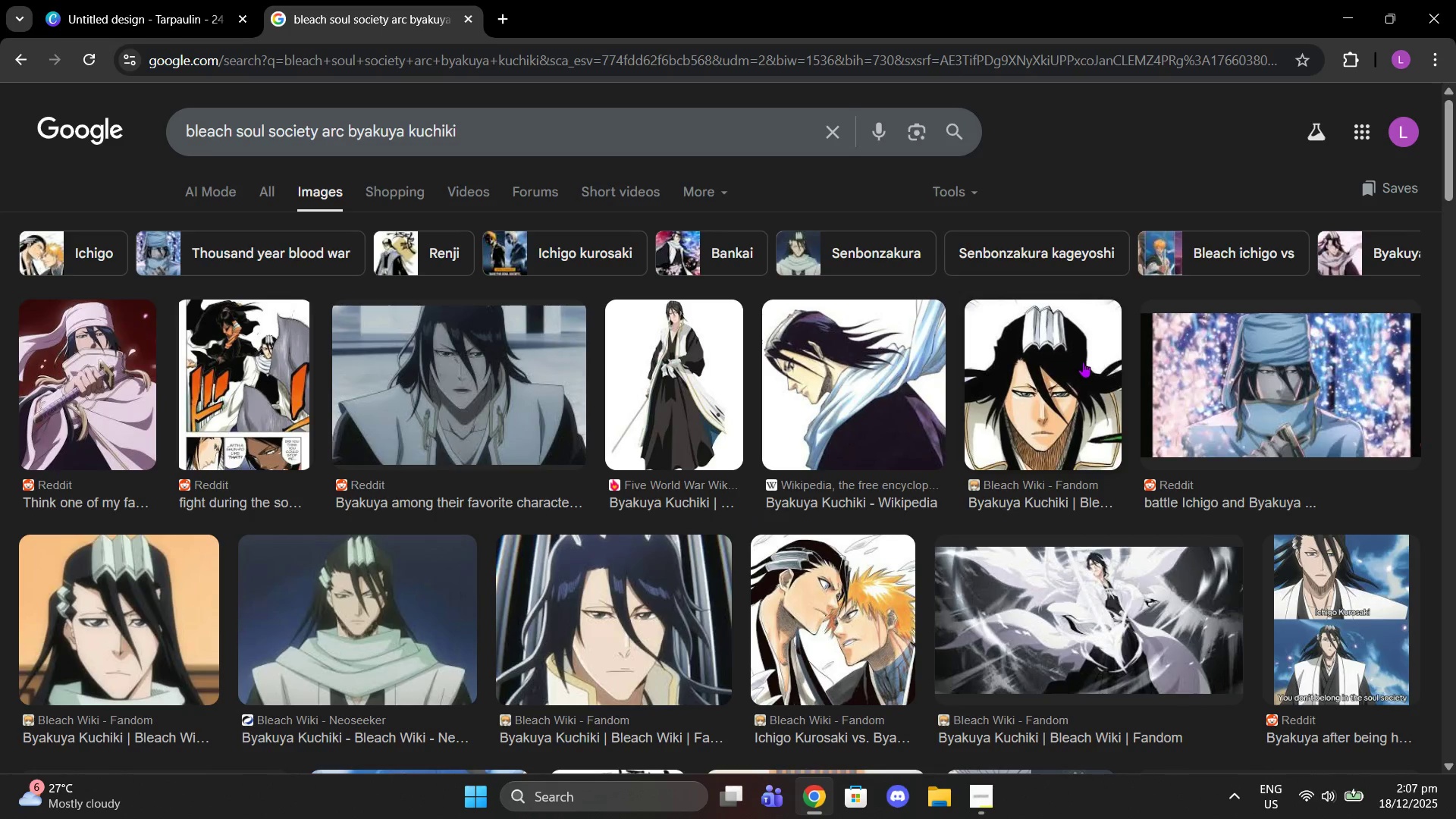 
wait(5.55)
 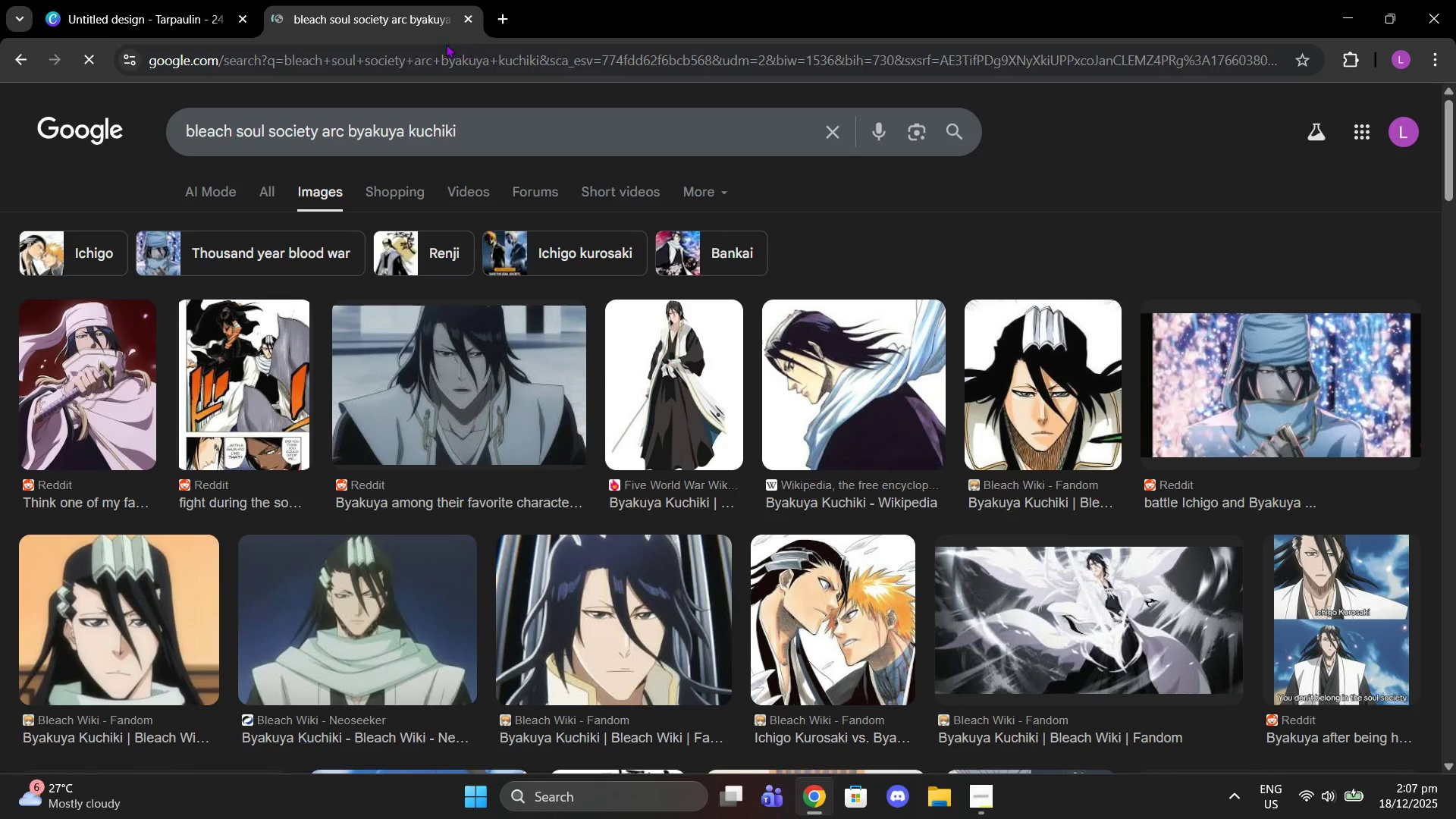 
scroll: coordinate [848, 424], scroll_direction: down, amount: 5.0
 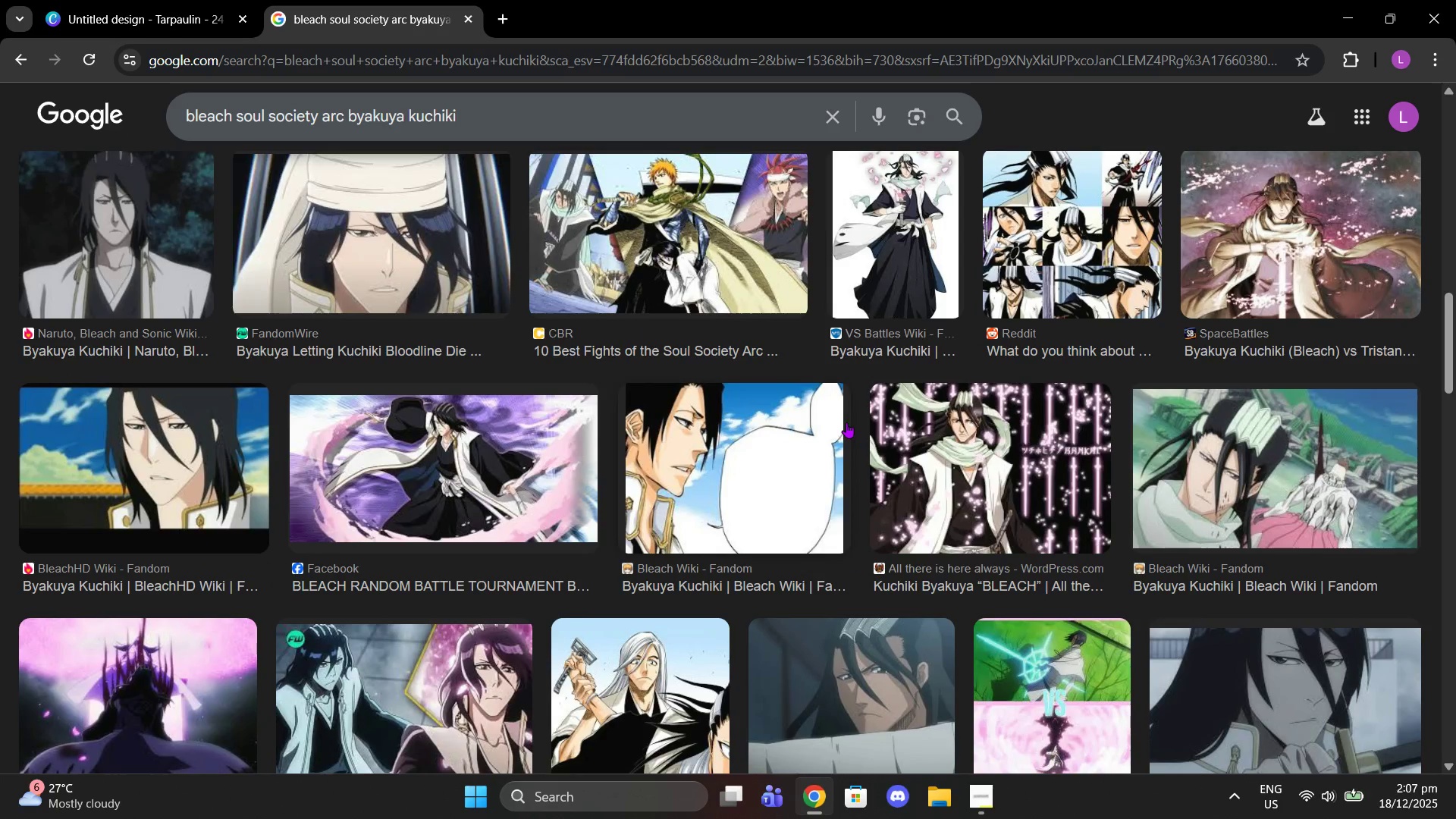 
scroll: coordinate [846, 422], scroll_direction: down, amount: 3.0
 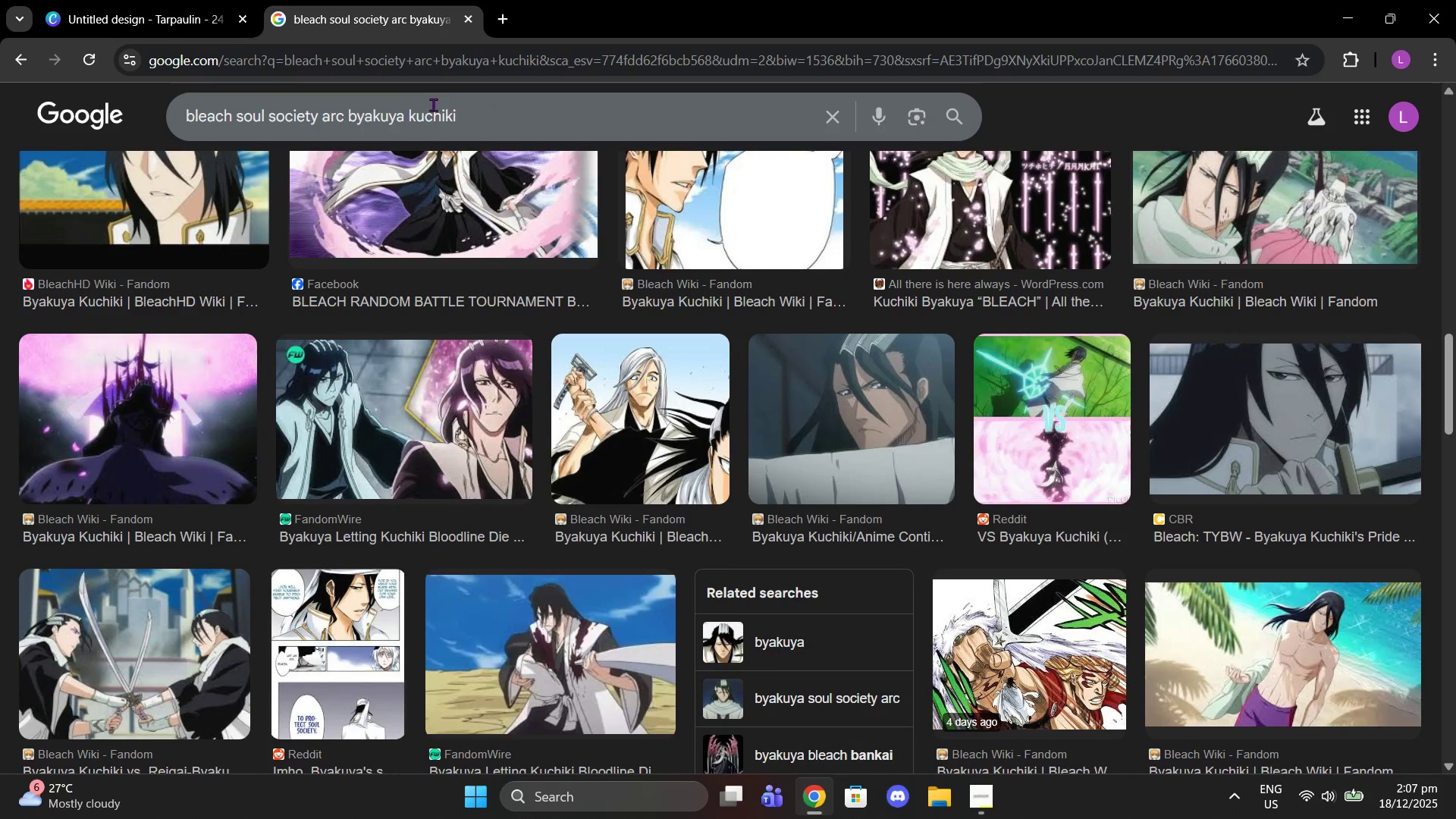 
double_click([426, 121])
 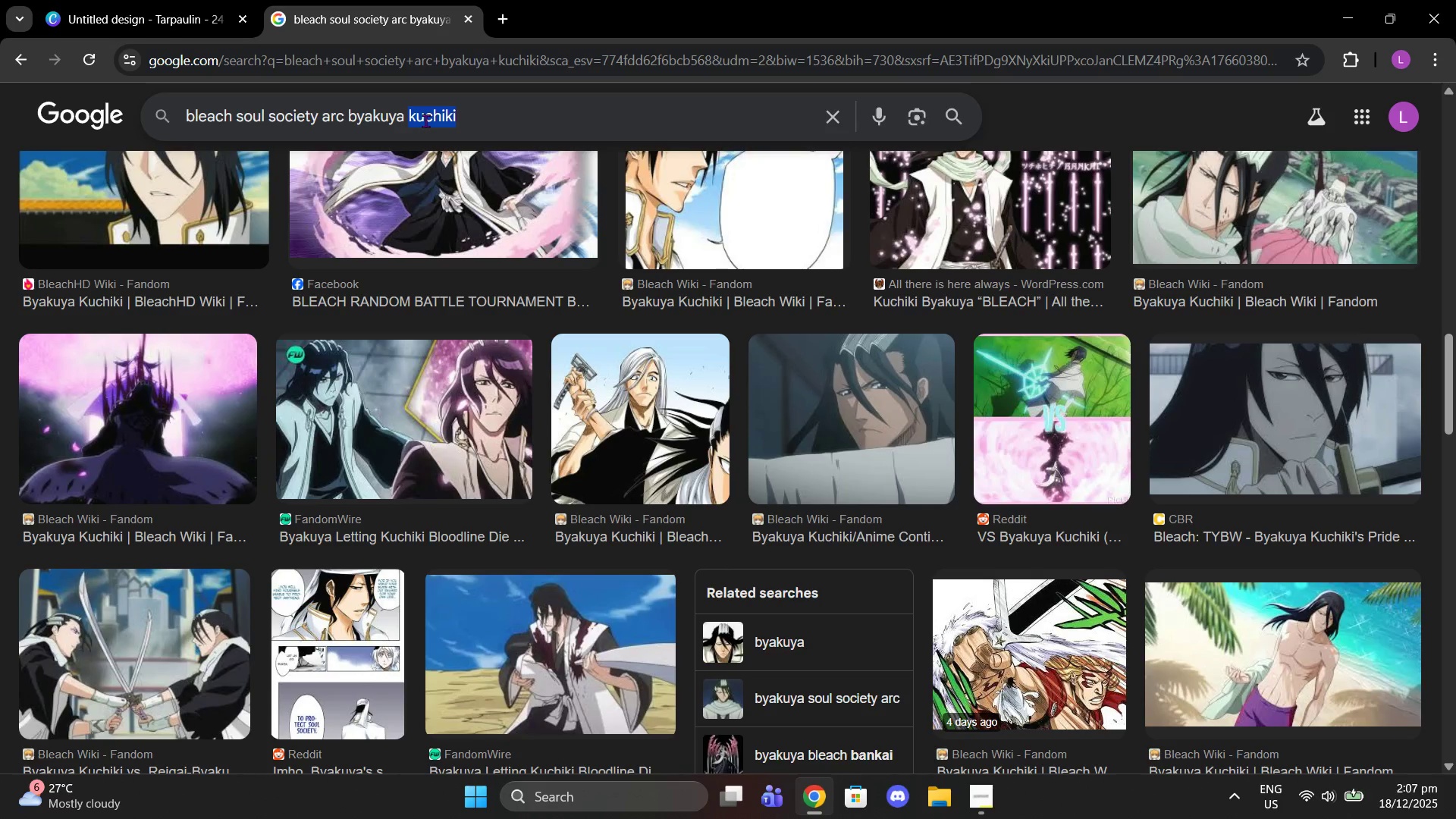 
key(Backspace)
 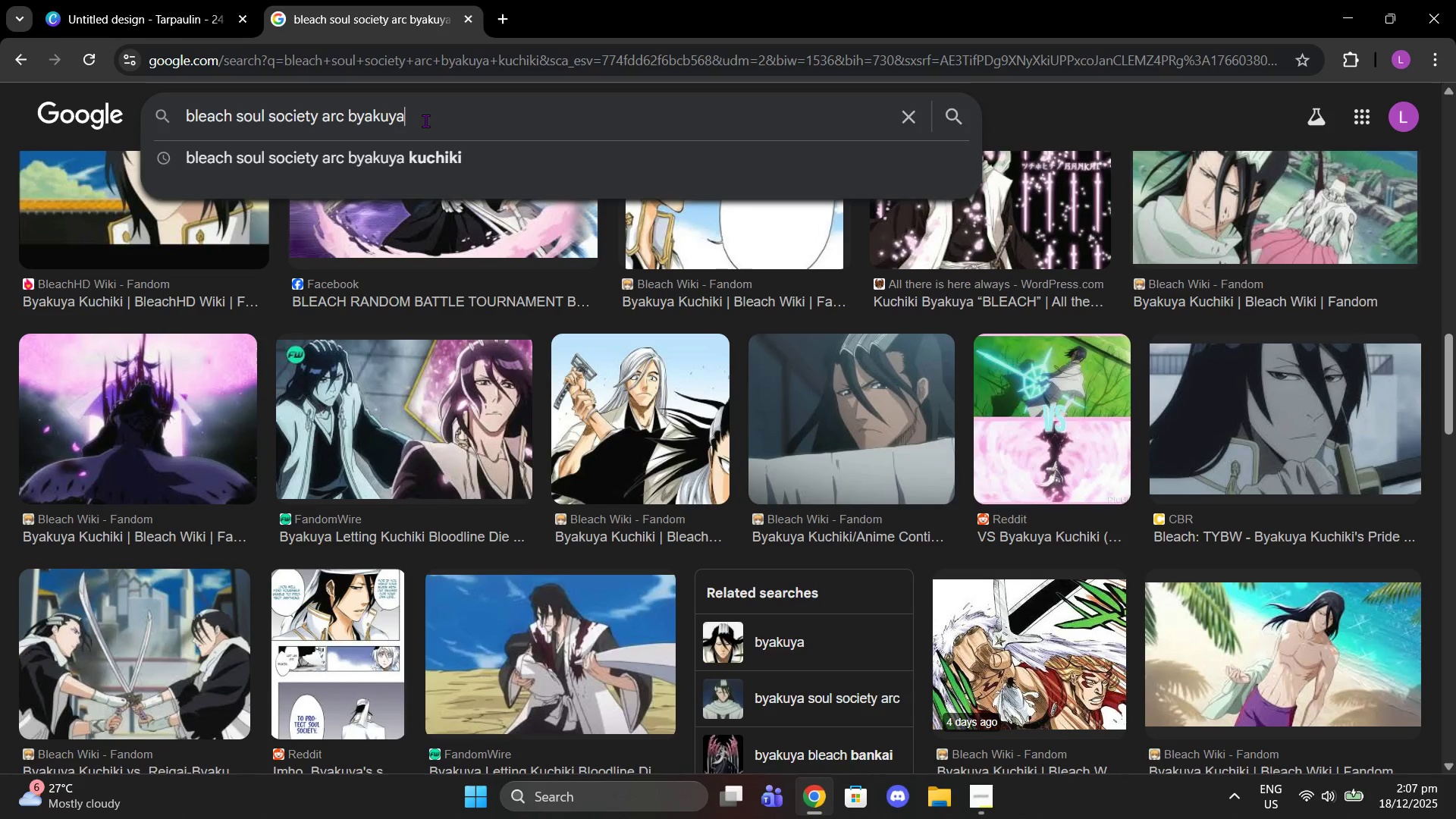 
key(Backspace)
 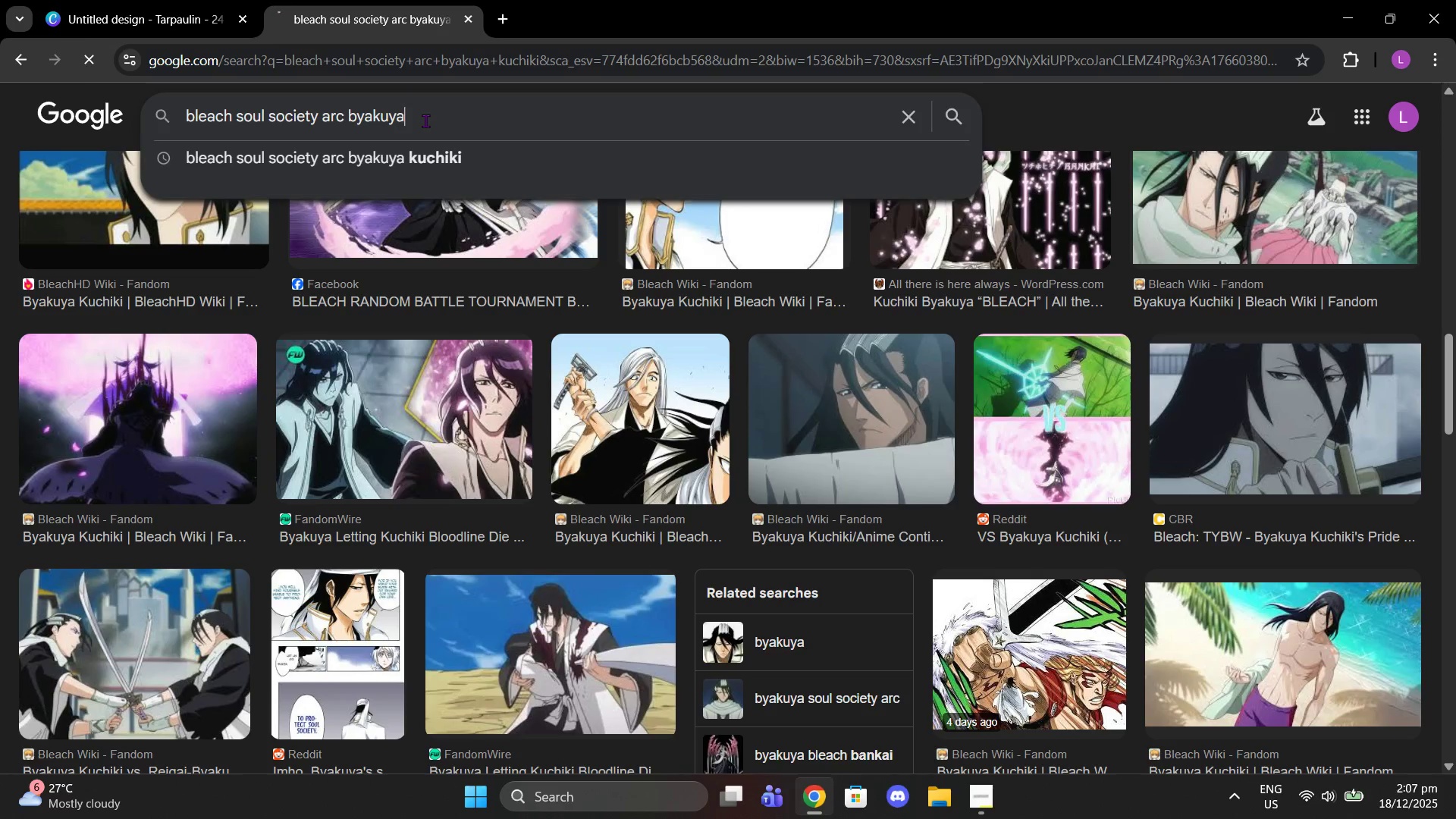 
key(Enter)
 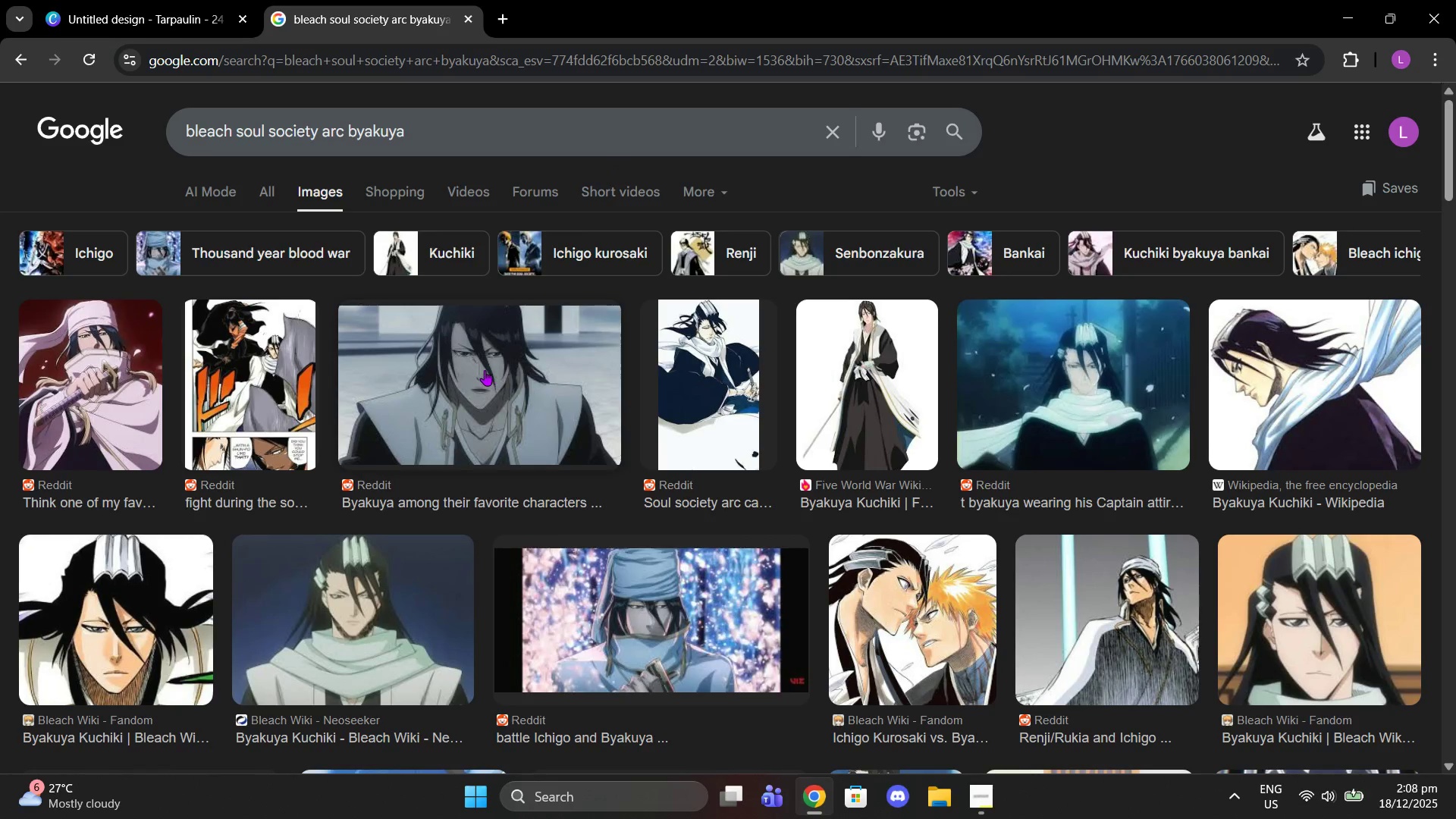 
left_click([444, 604])
 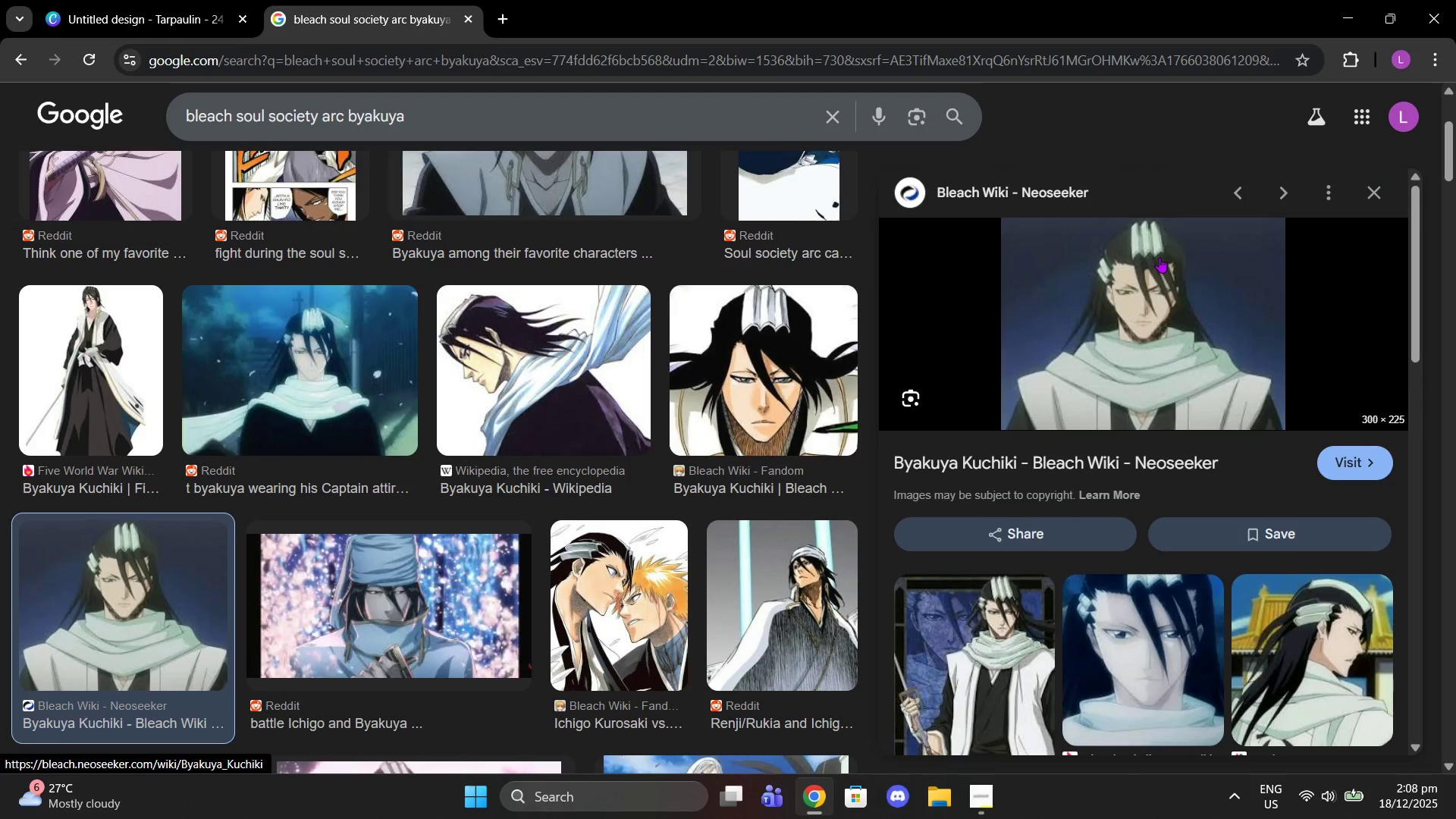 
right_click([1158, 279])
 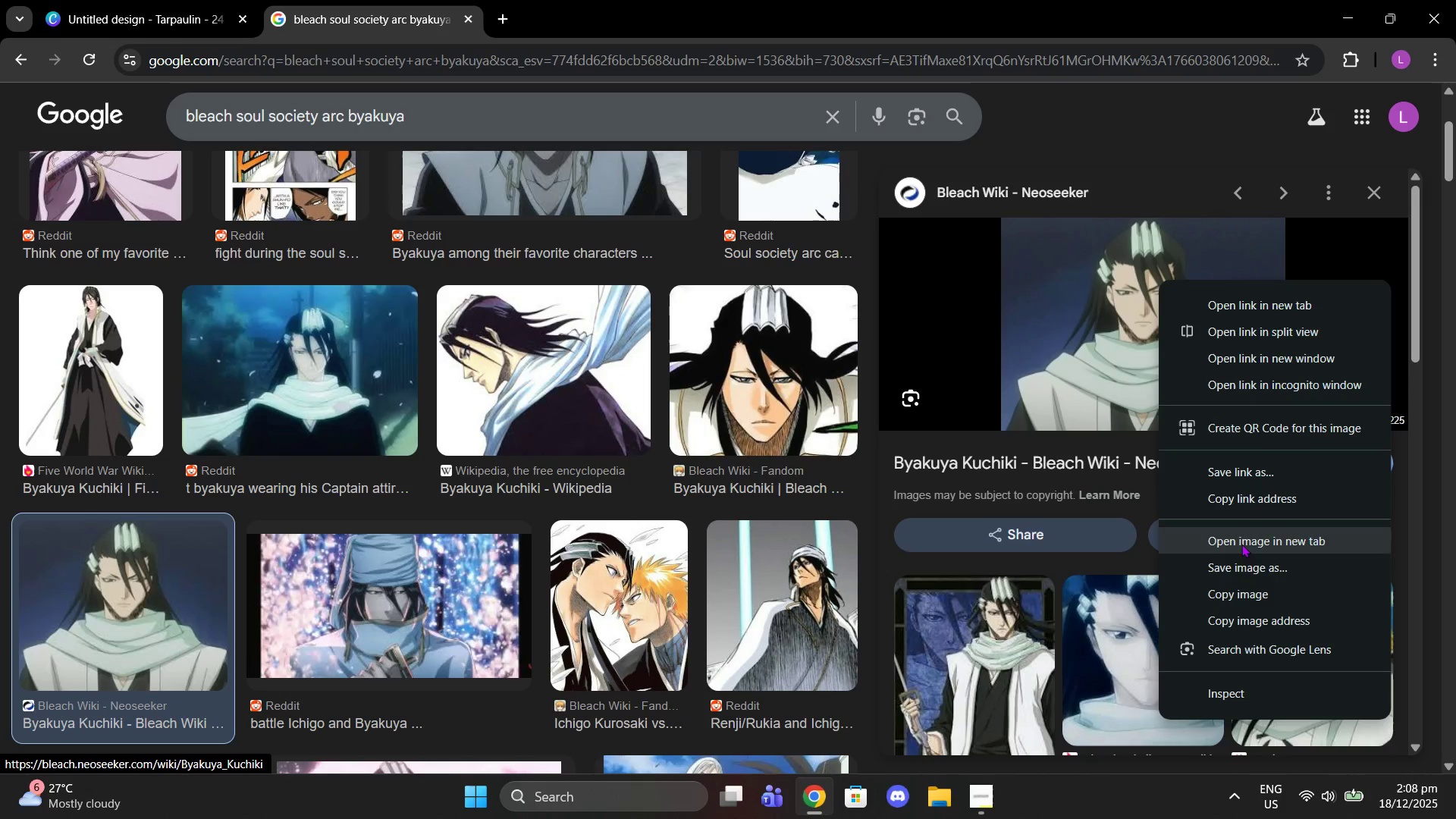 
left_click([1233, 585])
 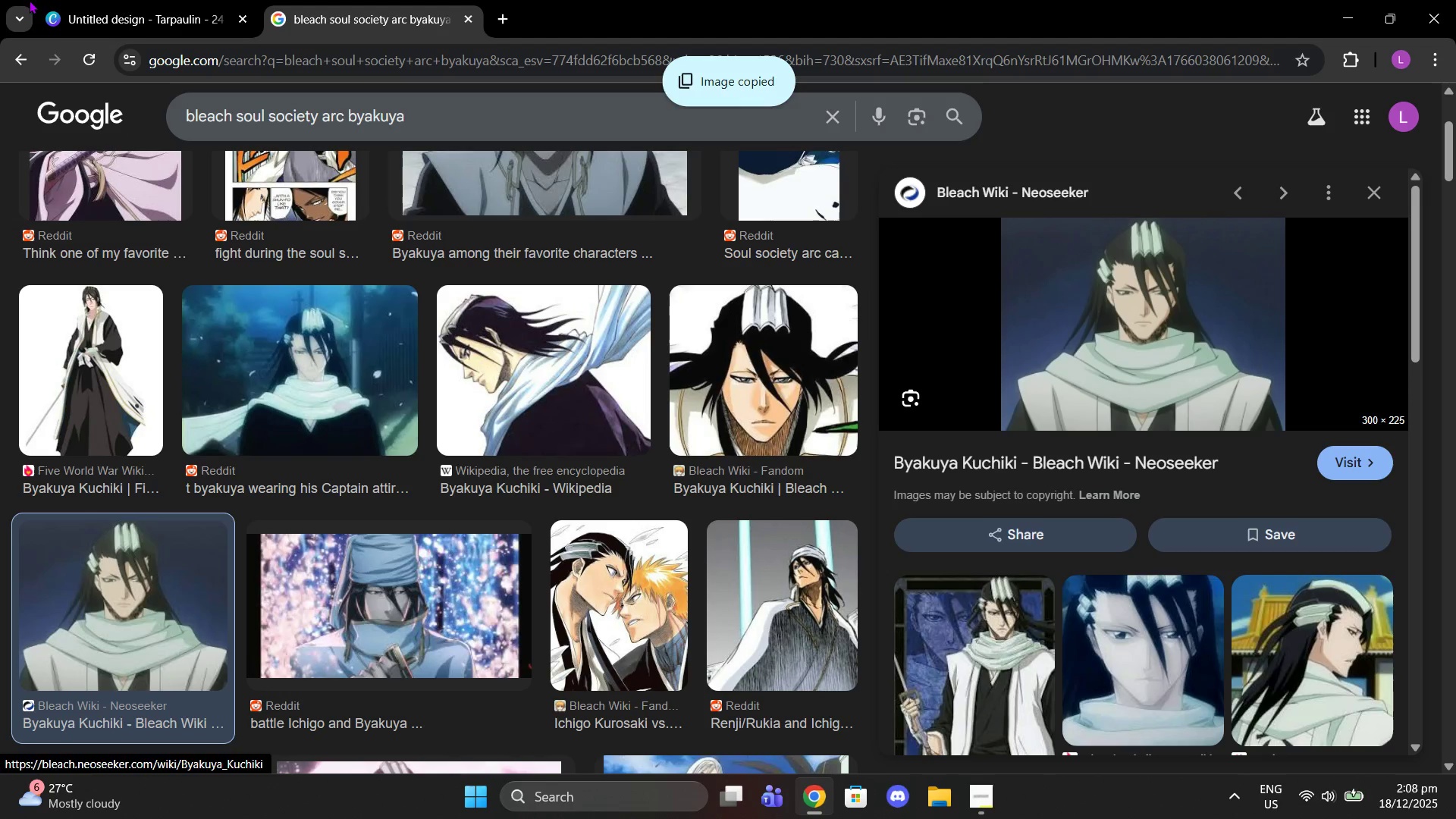 
left_click([130, 0])
 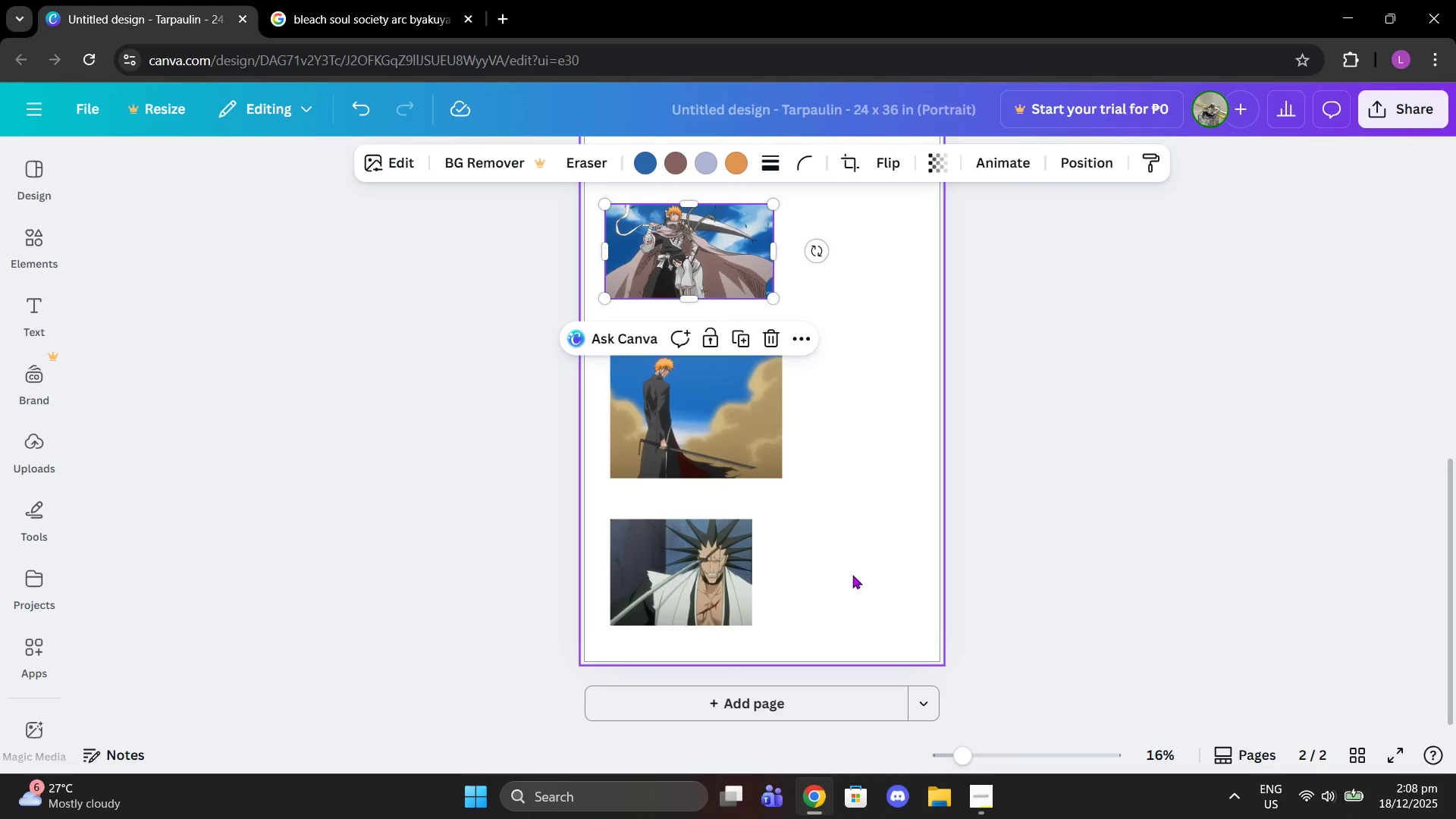 
left_click([861, 514])
 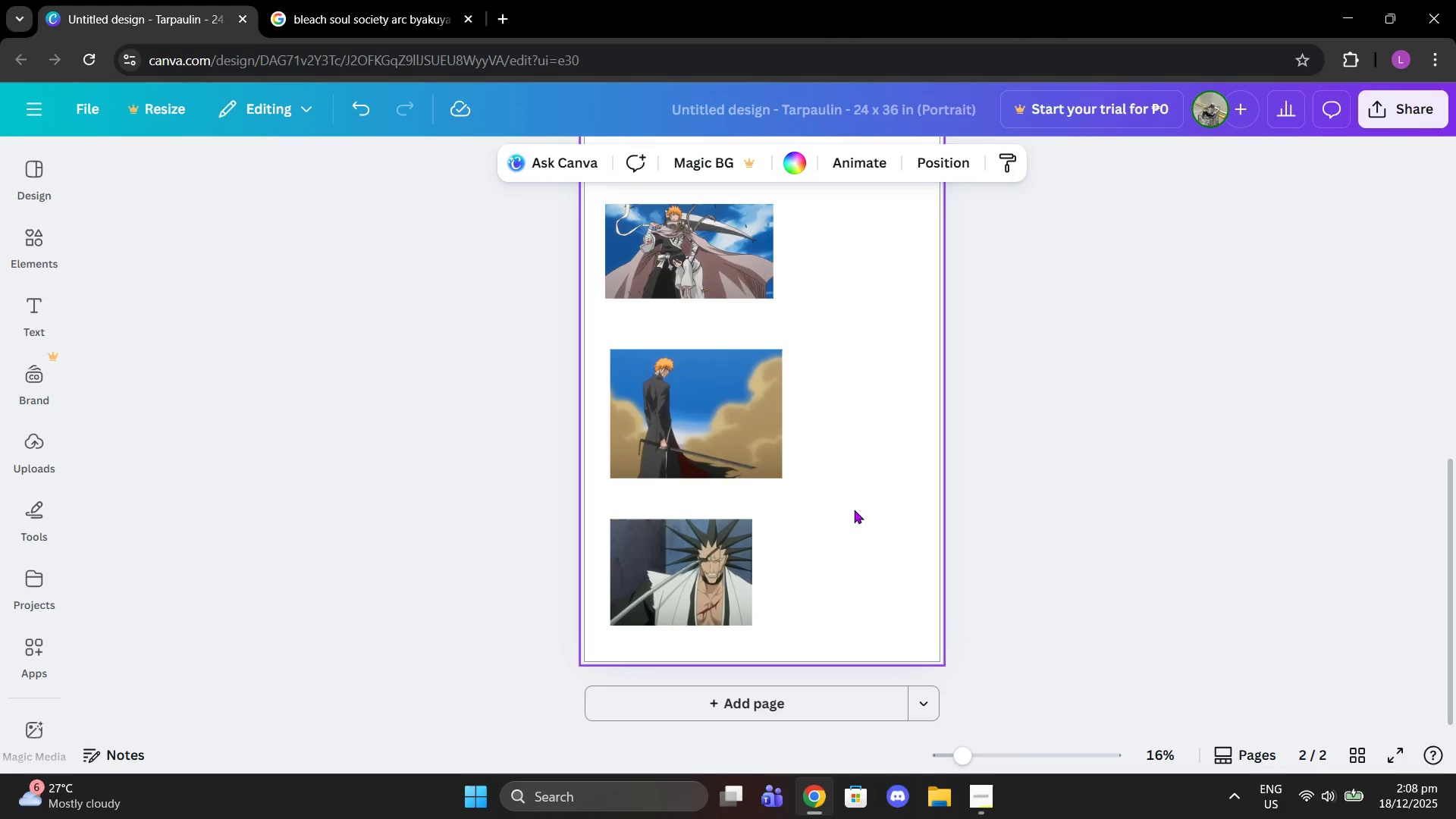 
key(Control+V)
 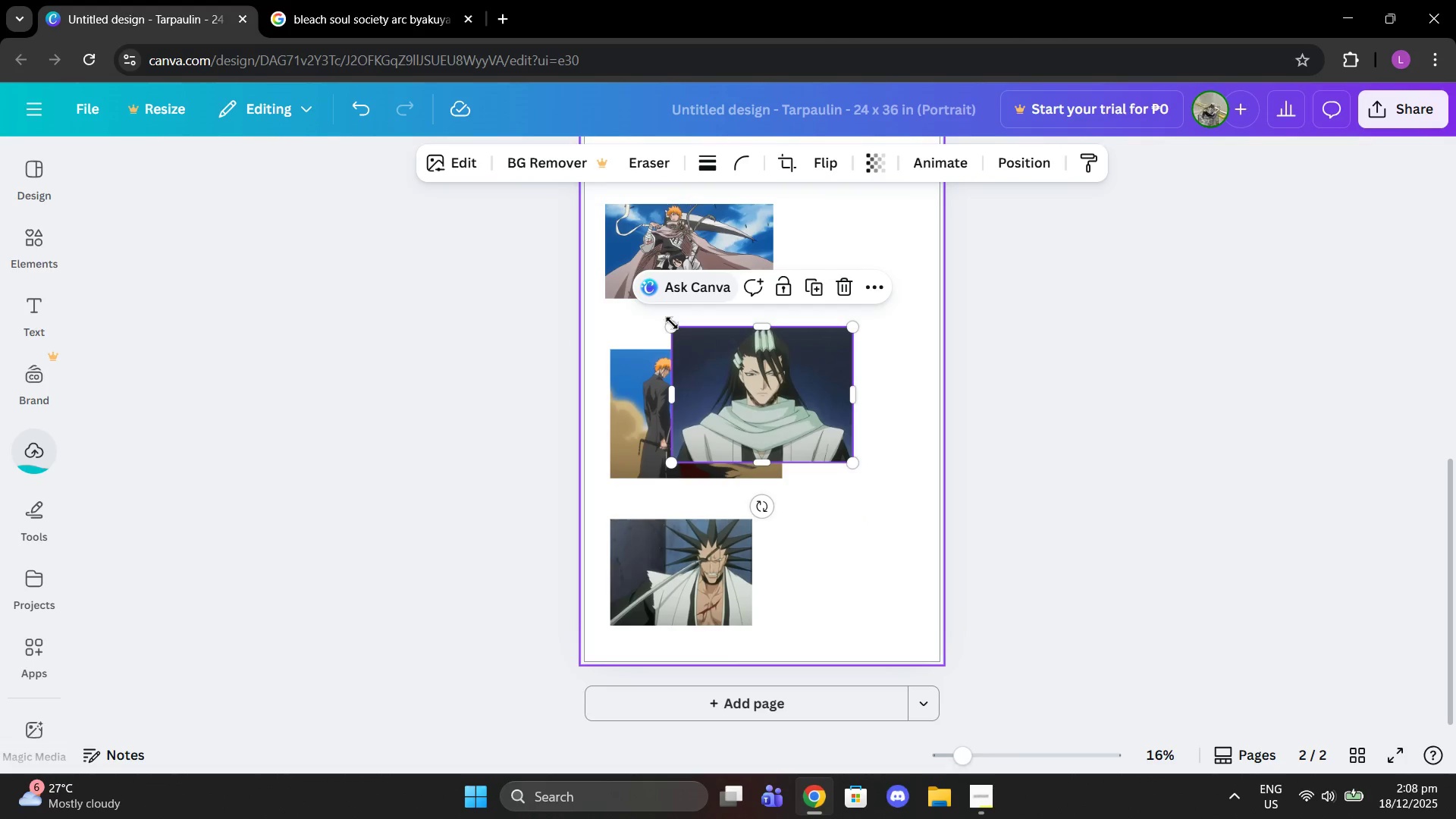 
left_click_drag(start_coordinate=[672, 323], to_coordinate=[730, 352])
 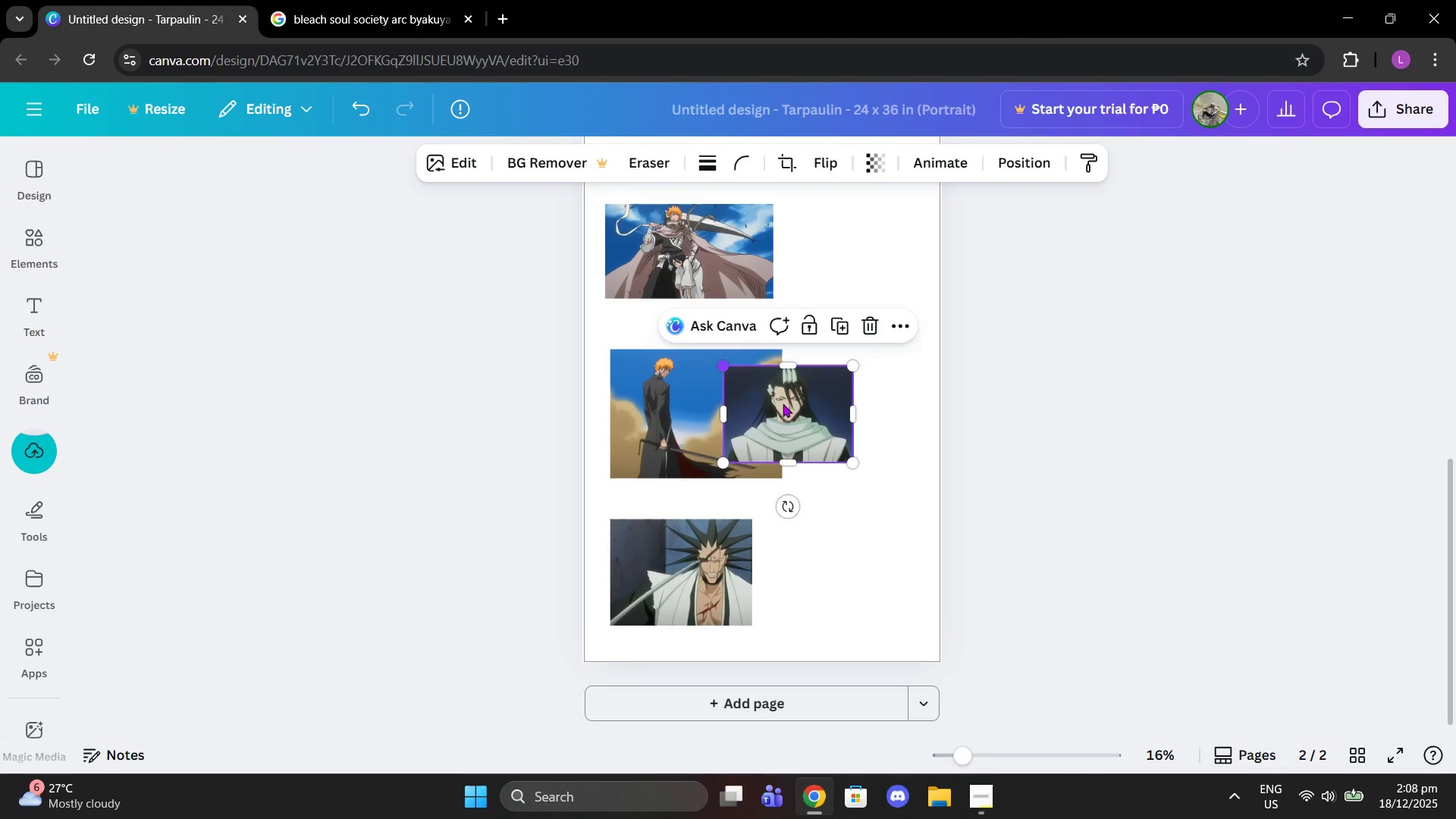 
left_click_drag(start_coordinate=[783, 404], to_coordinate=[845, 252])
 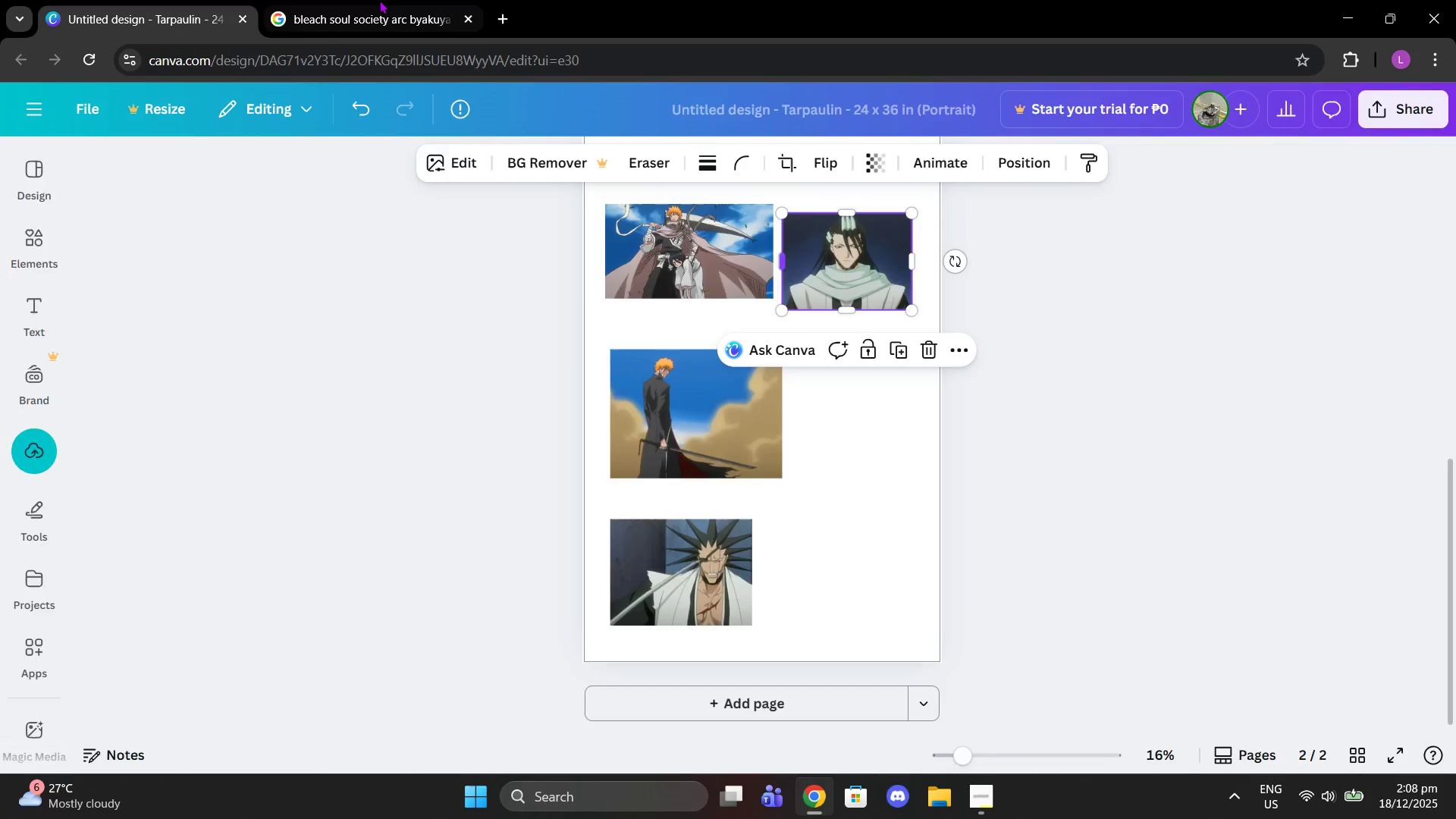 
left_click([379, 0])
 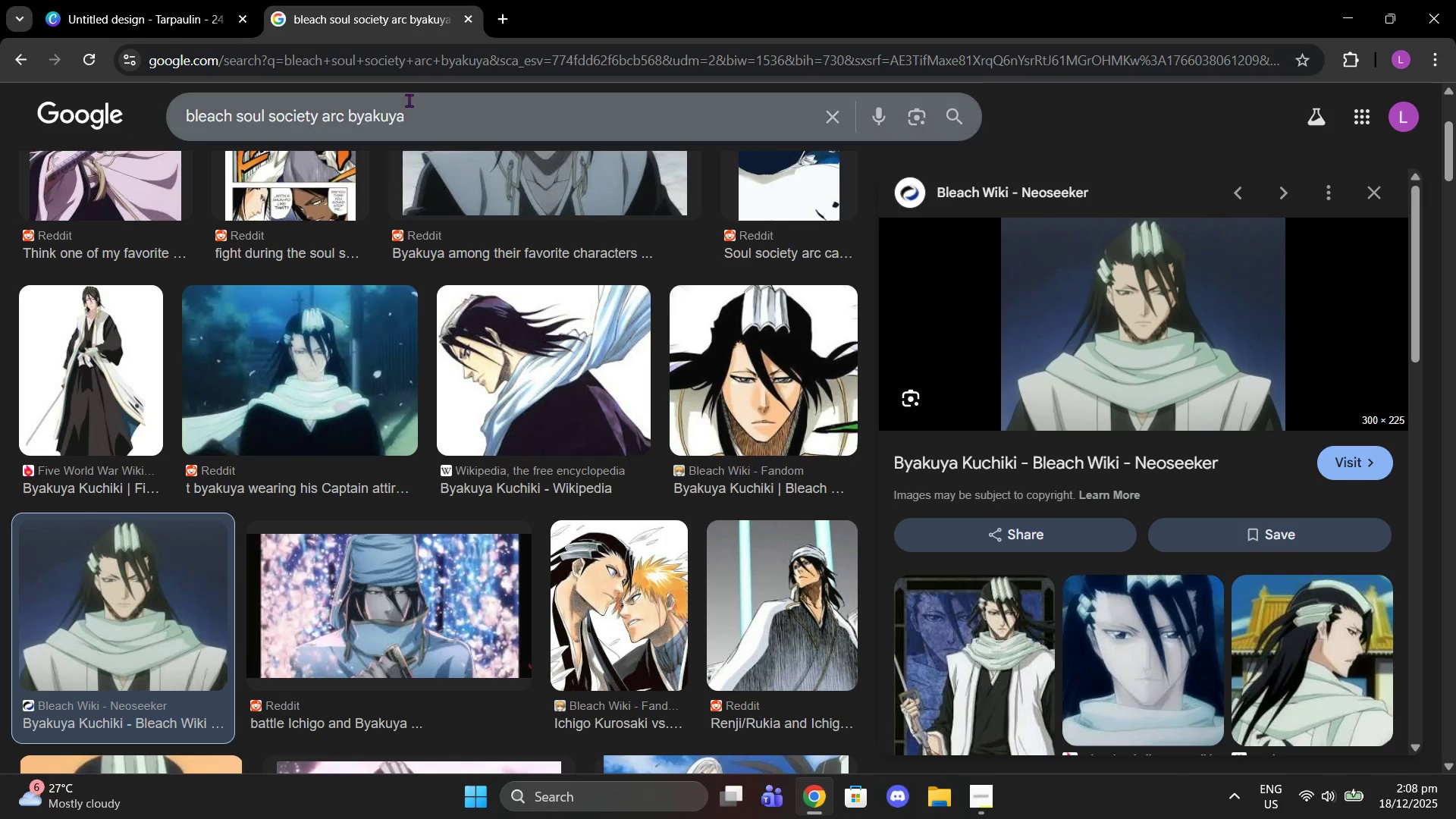 
left_click_drag(start_coordinate=[423, 119], to_coordinate=[350, 122])
 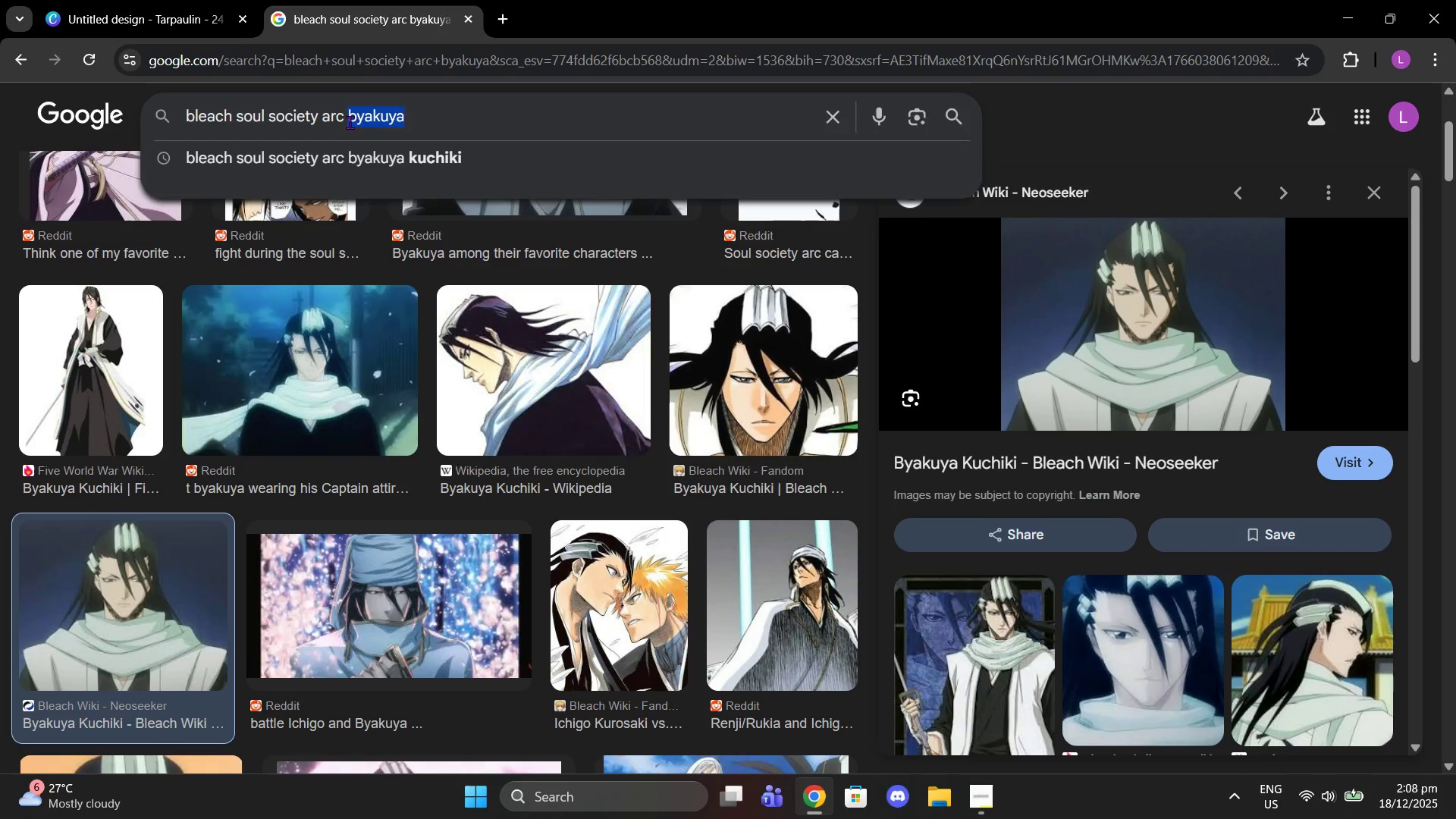 
type(rukia)
 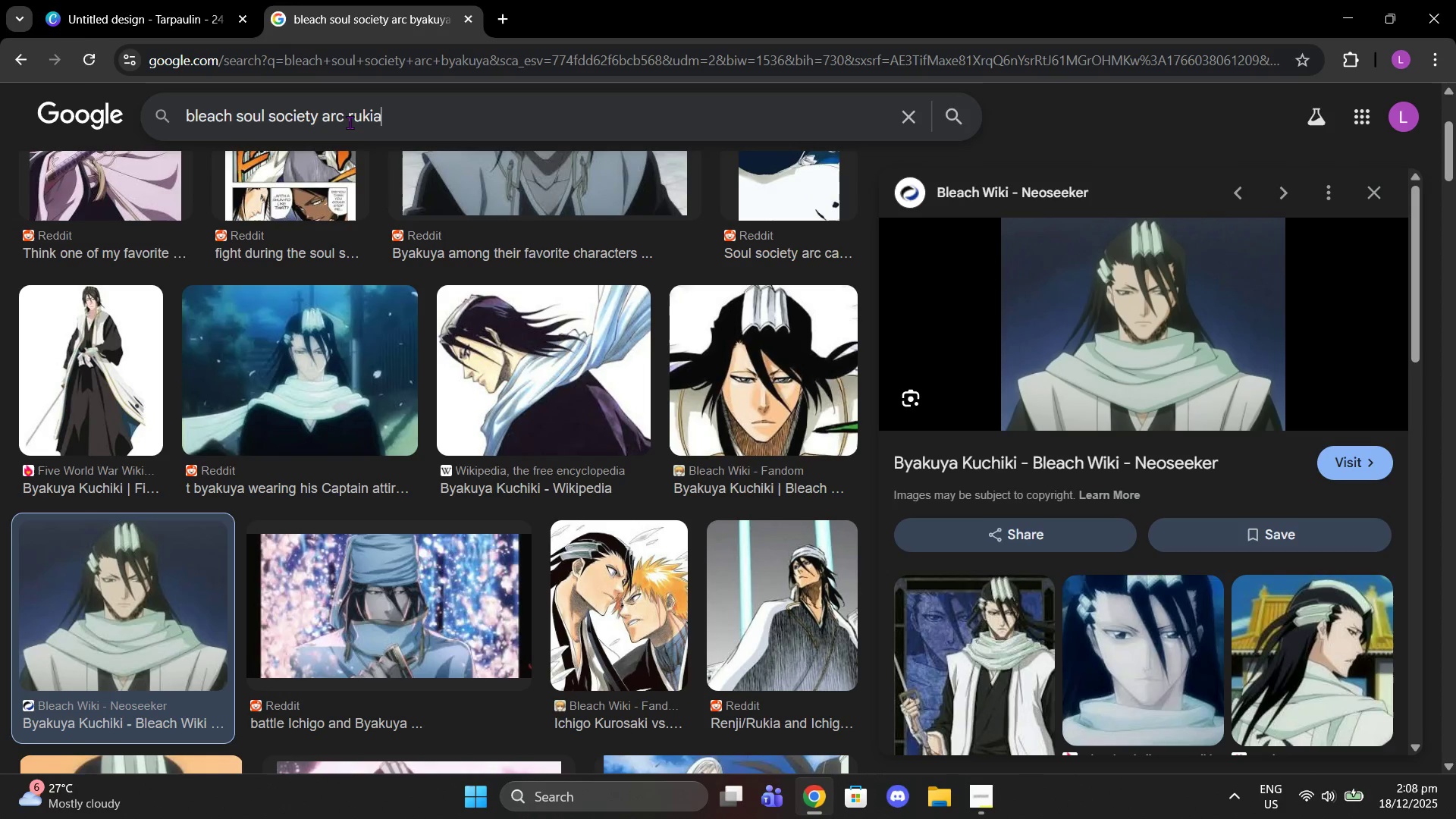 
key(Enter)
 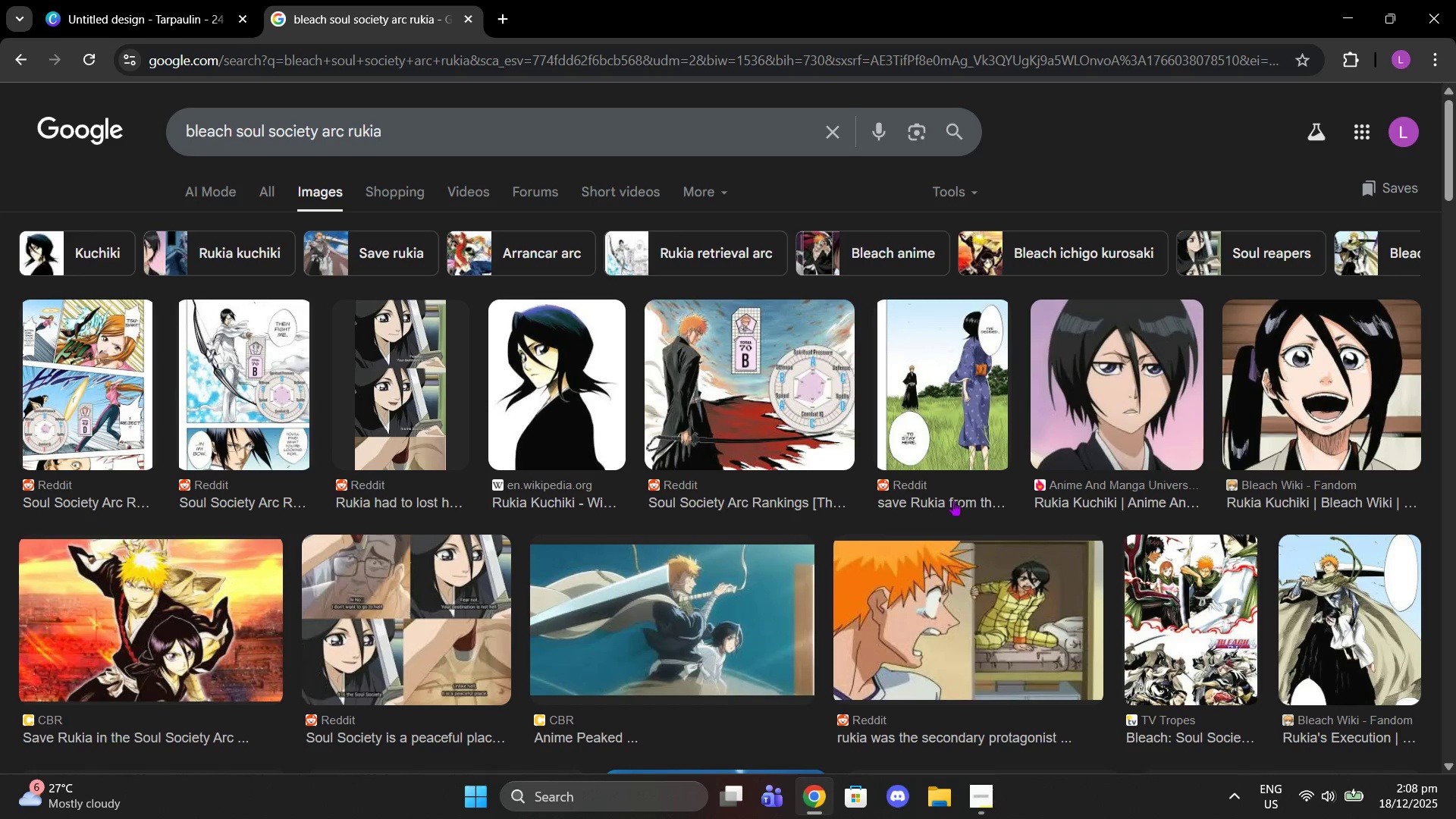 
wait(5.44)
 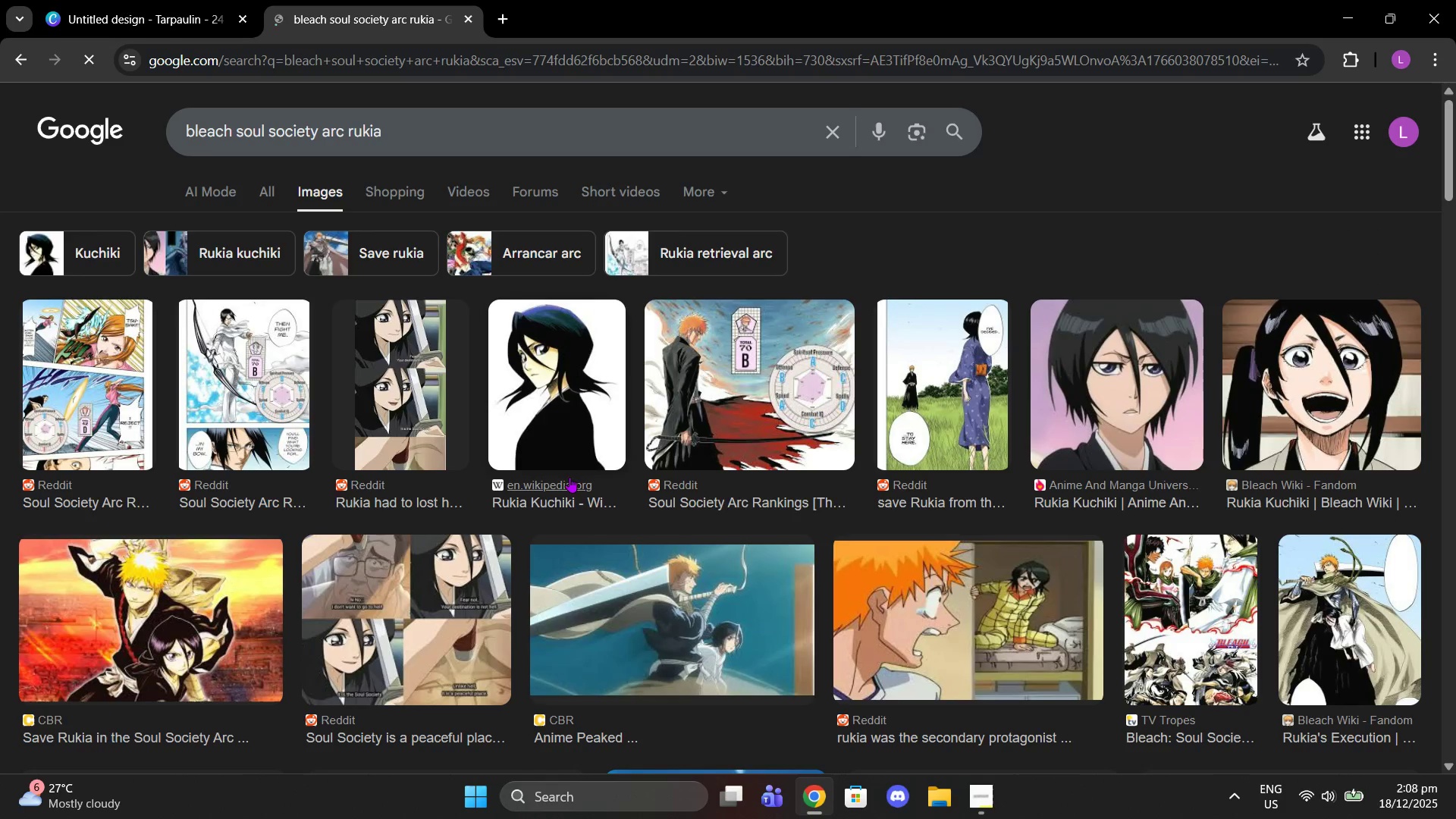 
scroll: coordinate [899, 530], scroll_direction: down, amount: 14.0
 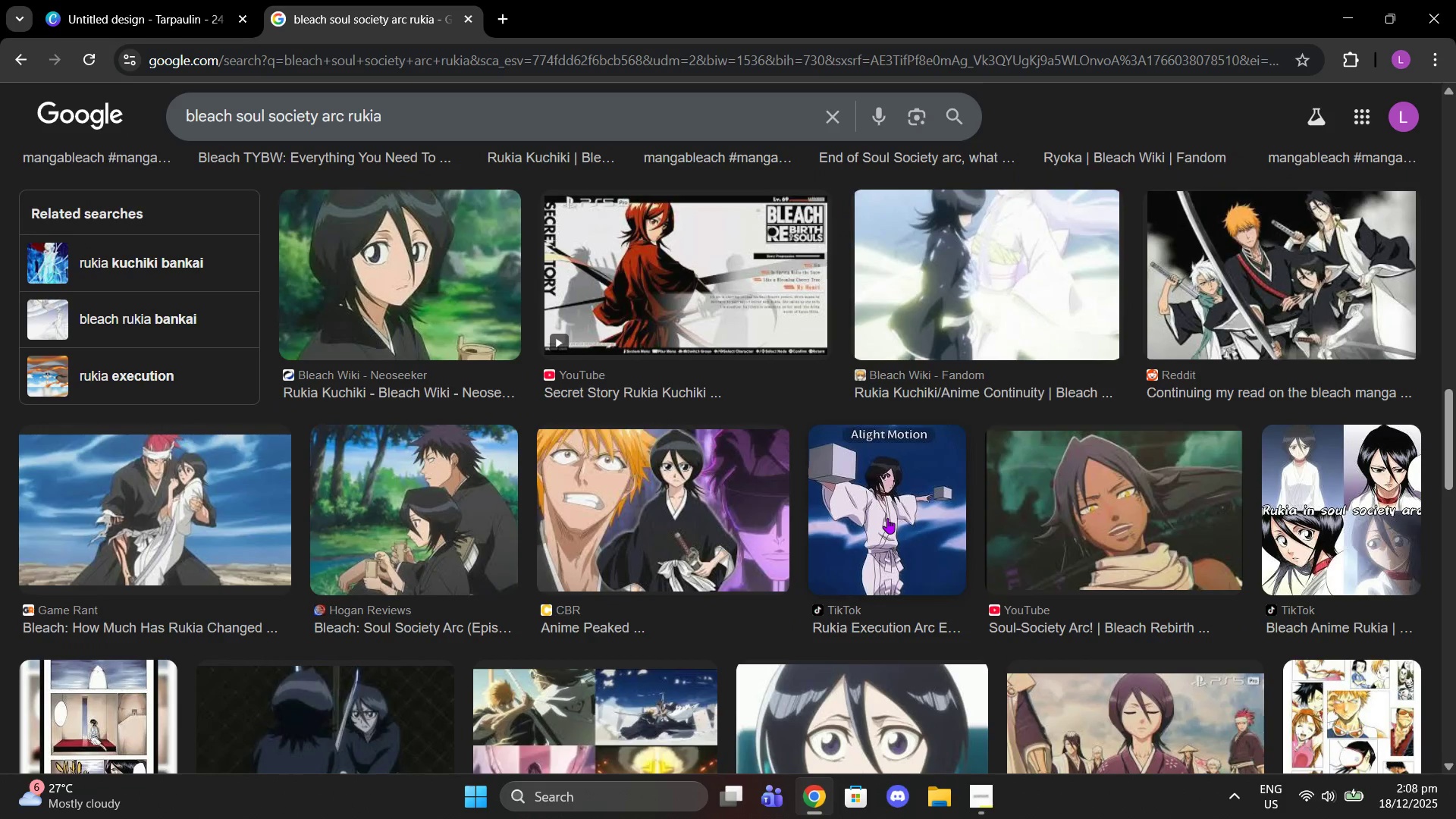 
scroll: coordinate [887, 518], scroll_direction: down, amount: 1.0
 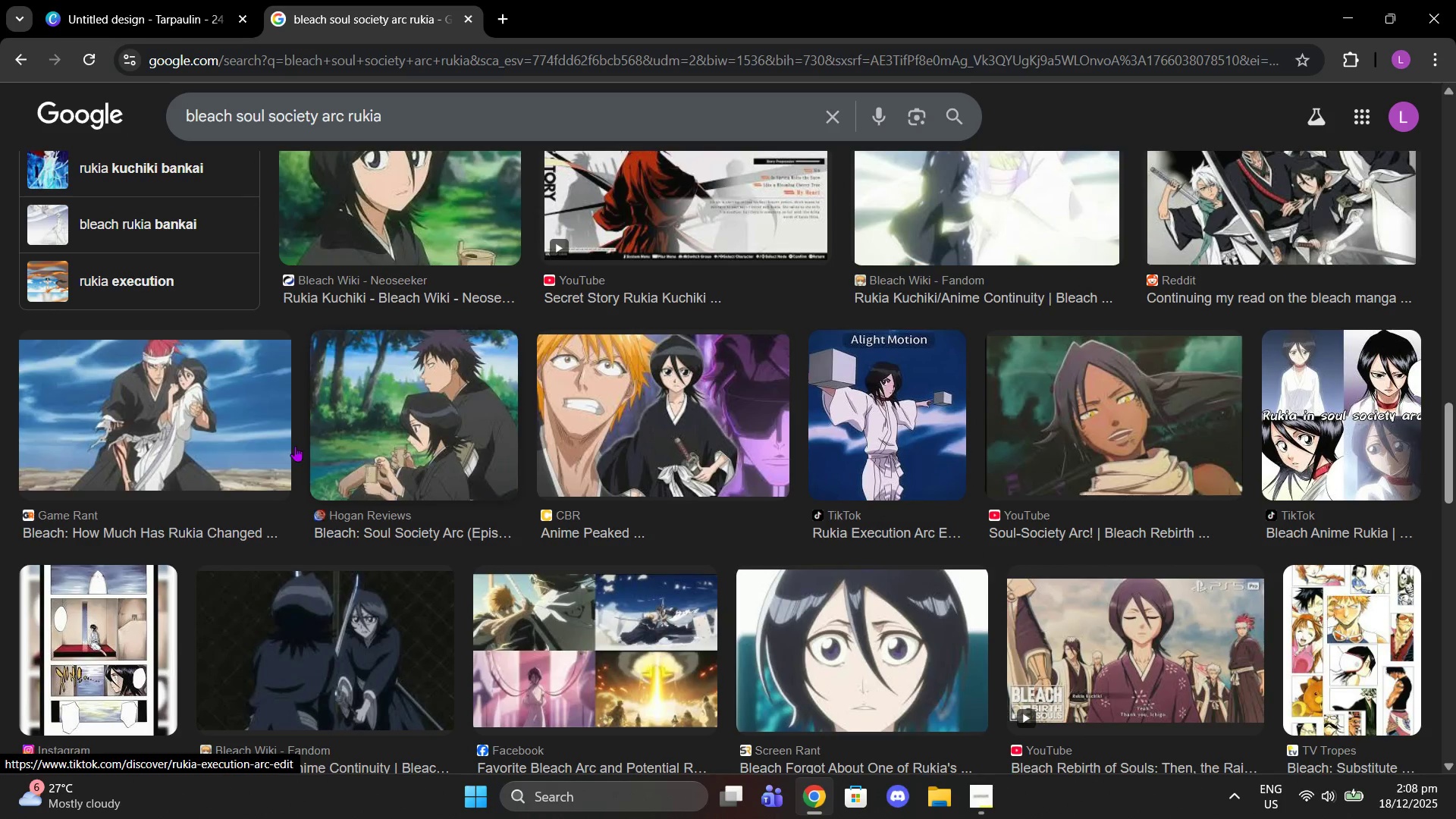 
left_click([159, 435])
 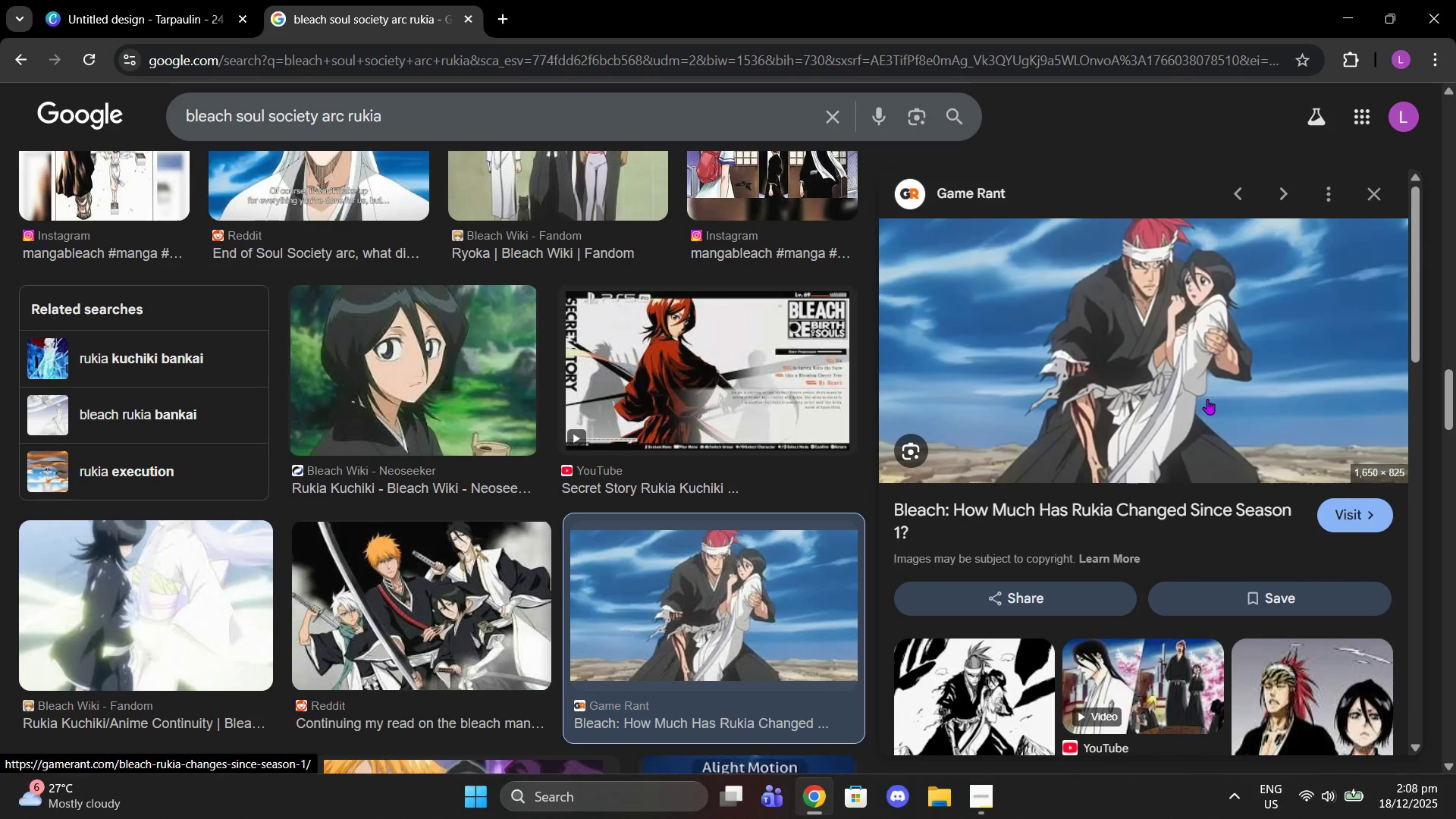 
right_click([1204, 397])
 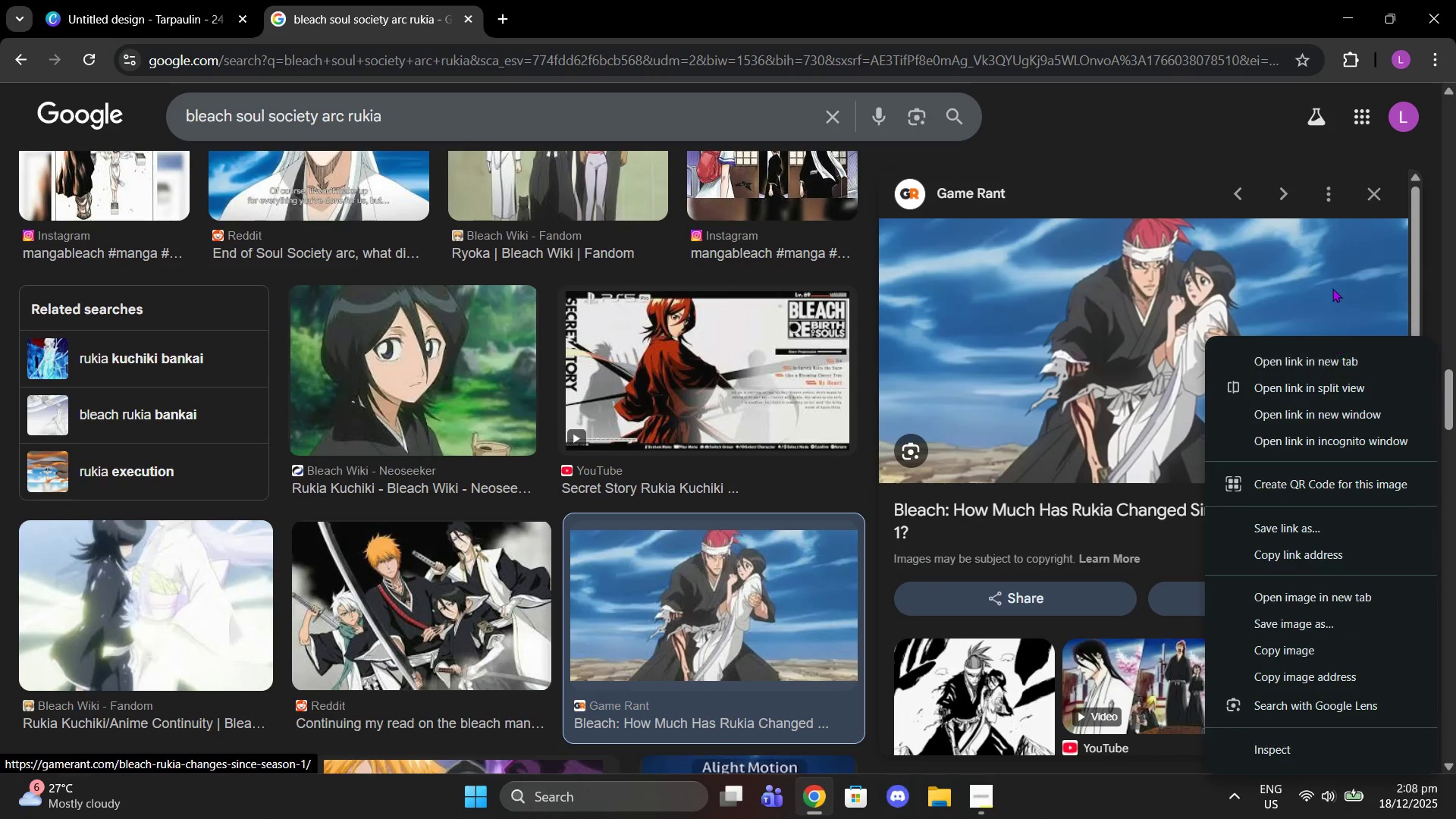 
left_click([1372, 193])
 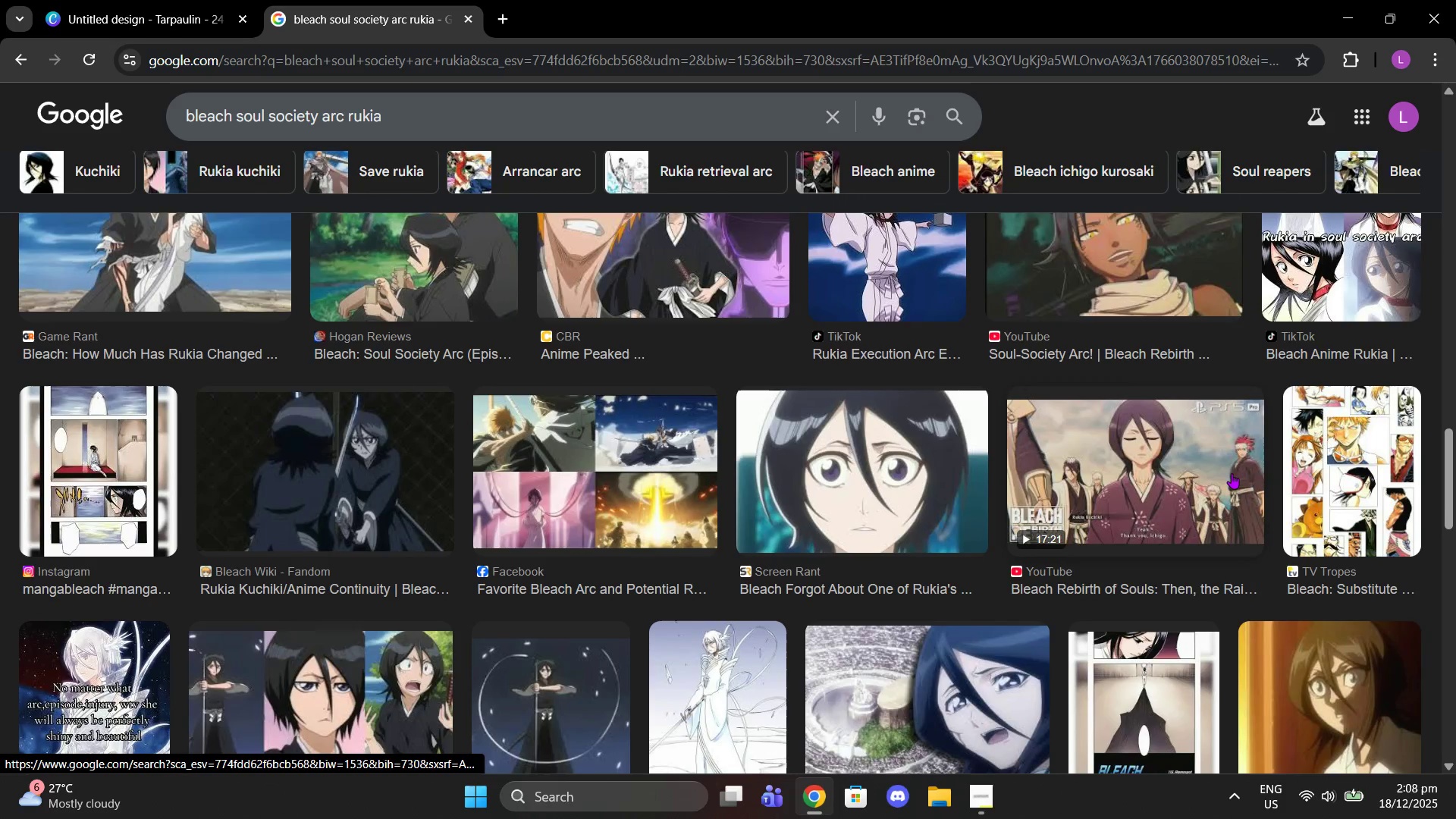 
scroll: coordinate [772, 494], scroll_direction: down, amount: 5.0
 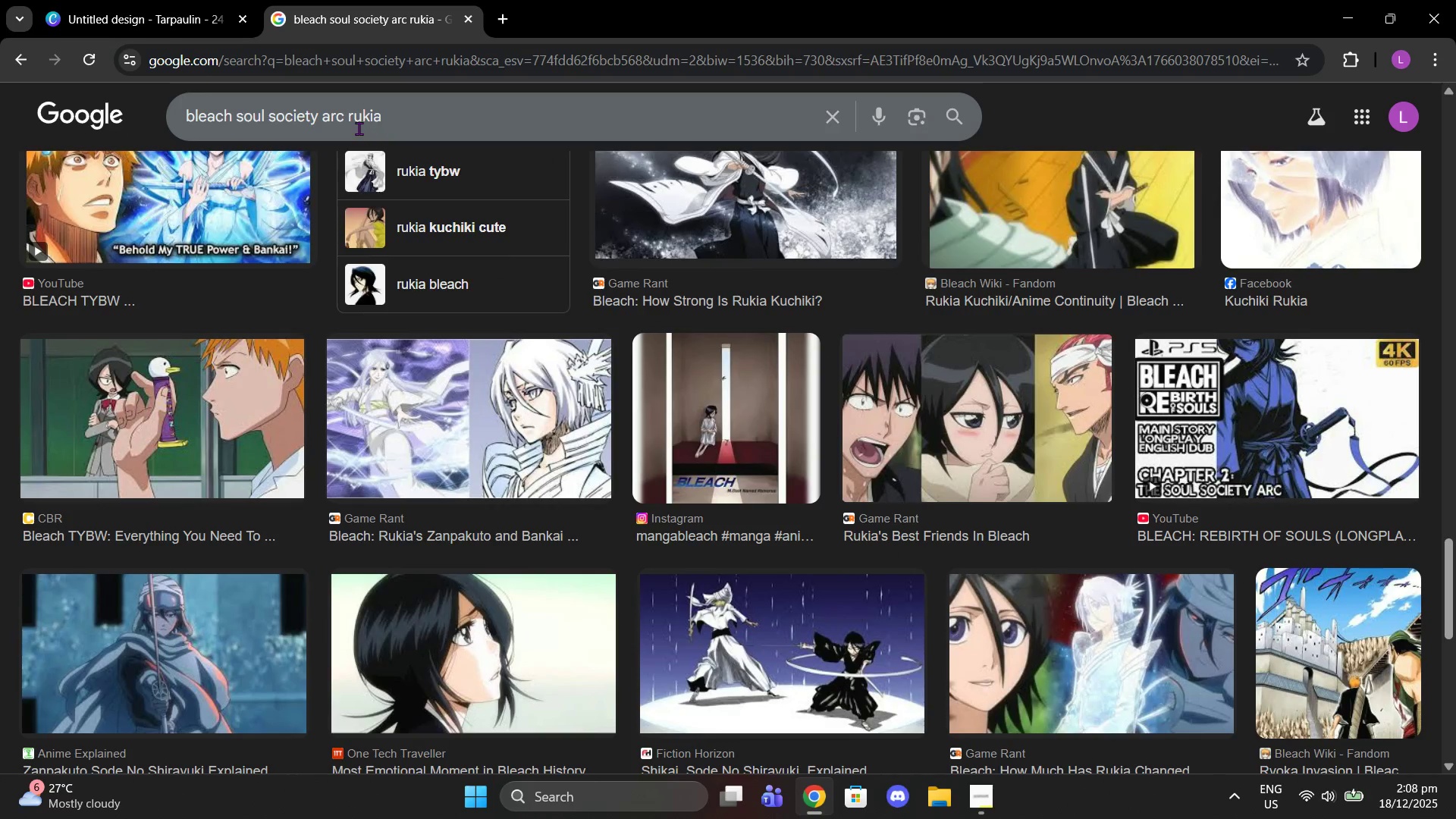 
left_click_drag(start_coordinate=[351, 124], to_coordinate=[298, 116])
 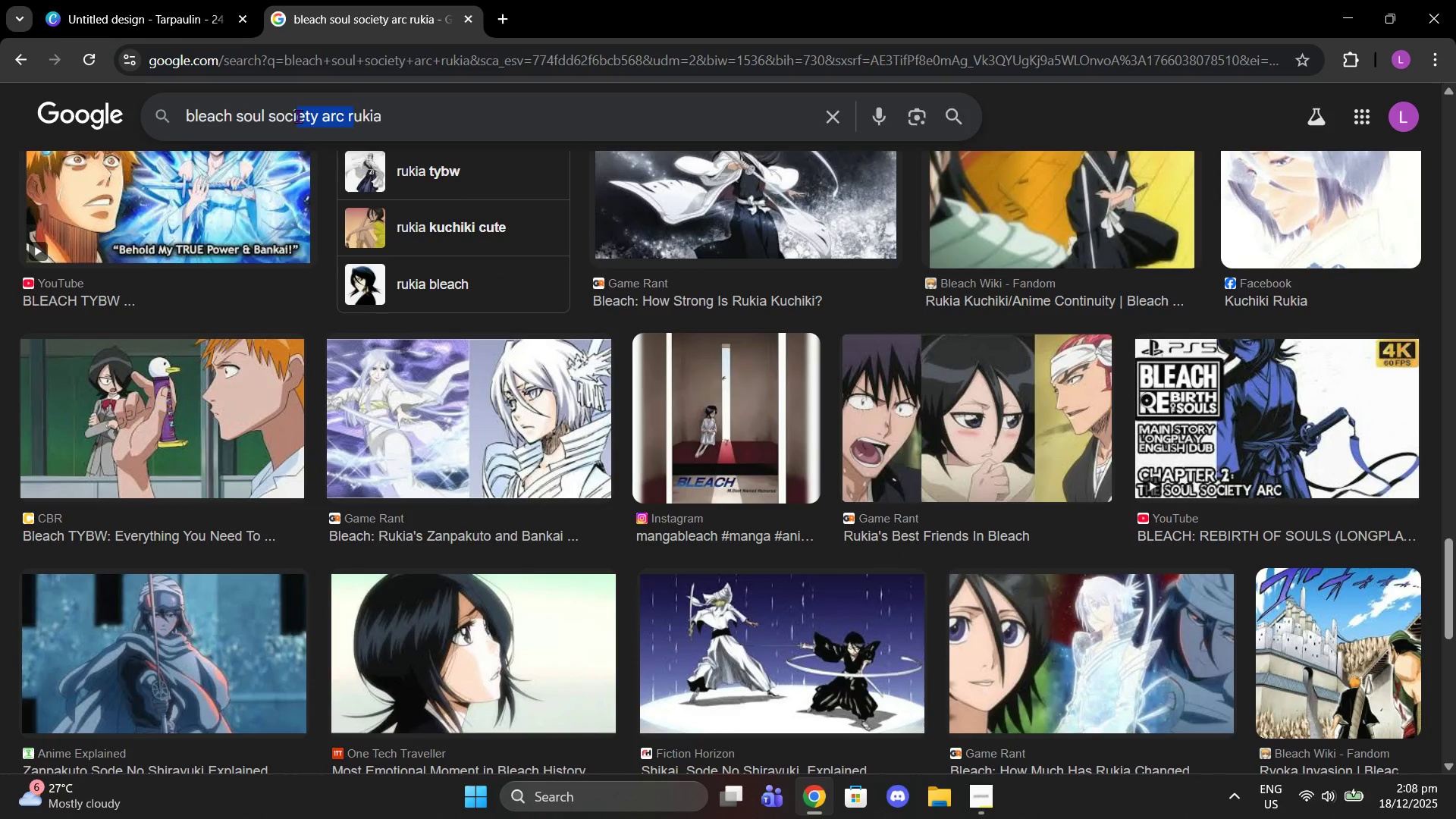 
key(Backspace)
 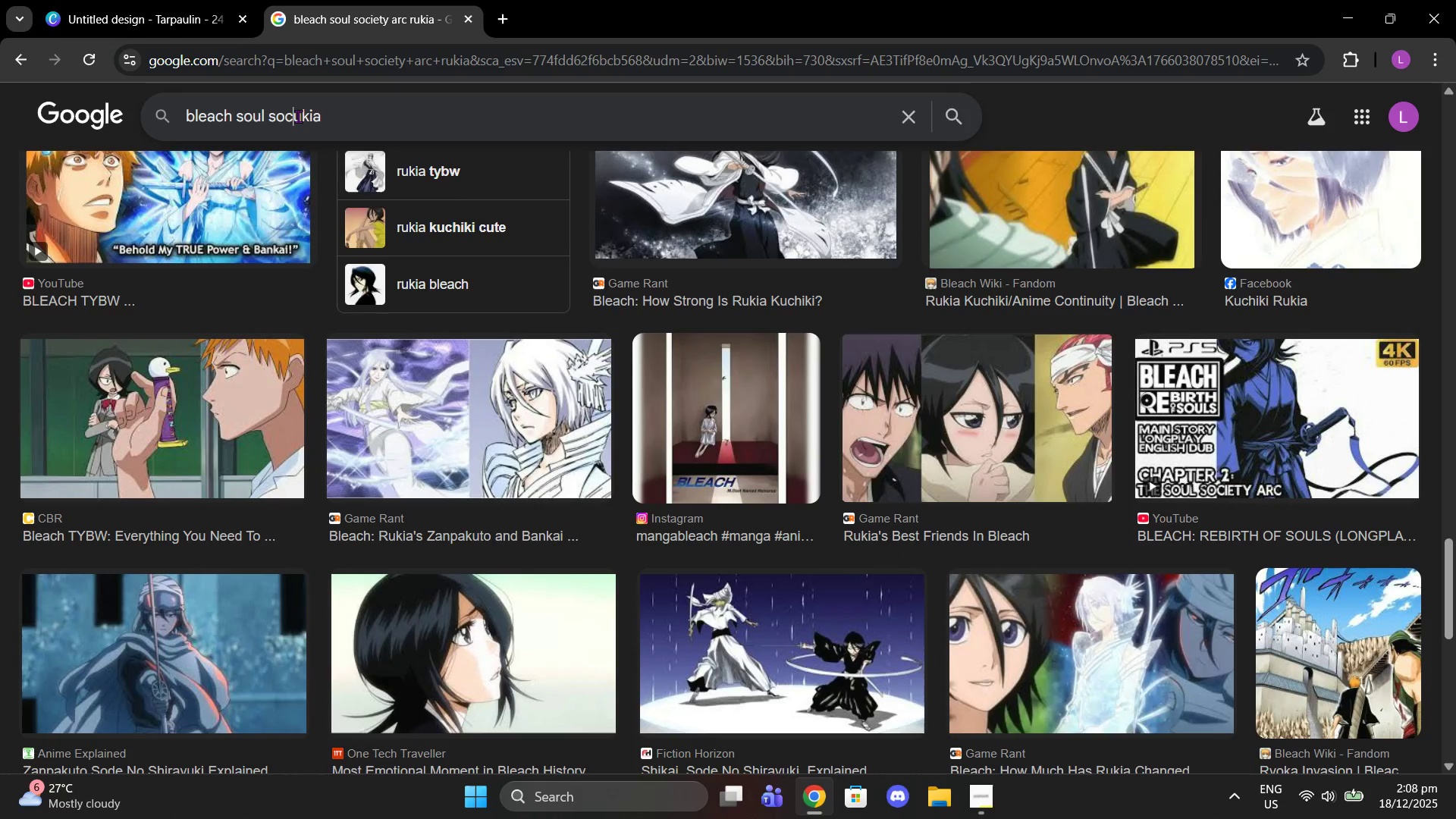 
key(Backspace)
 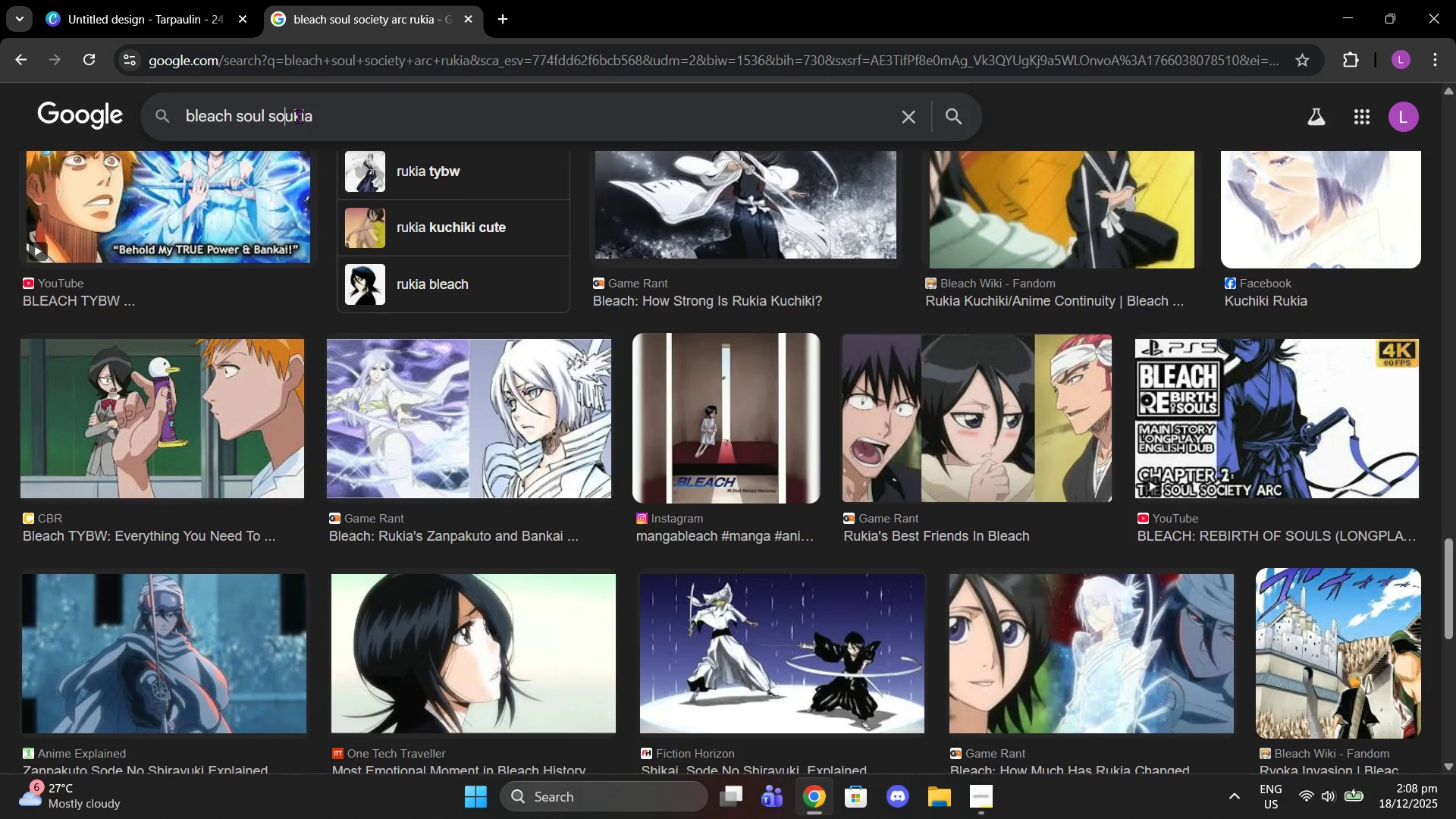 
key(Backspace)
 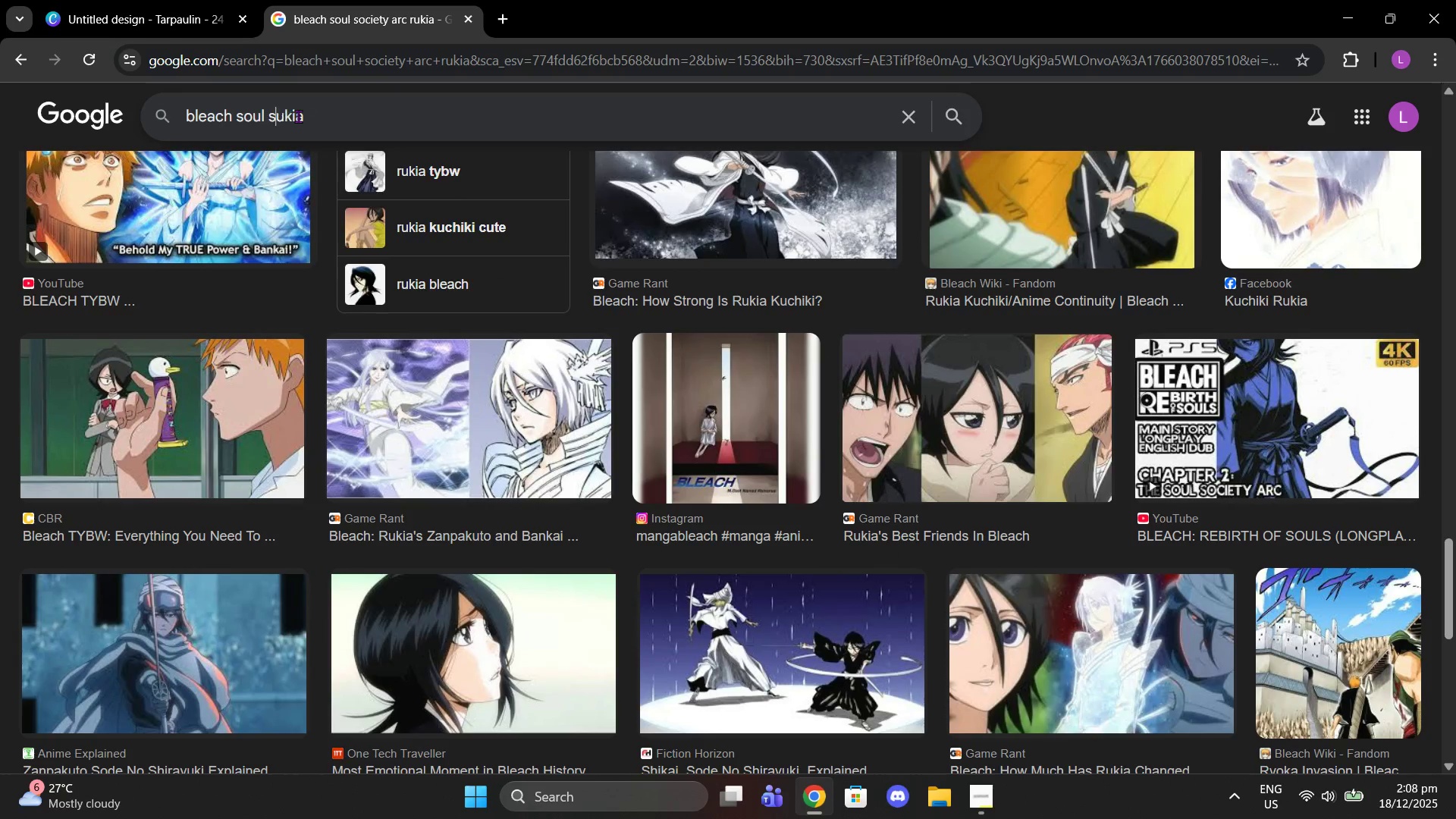 
key(Backspace)
 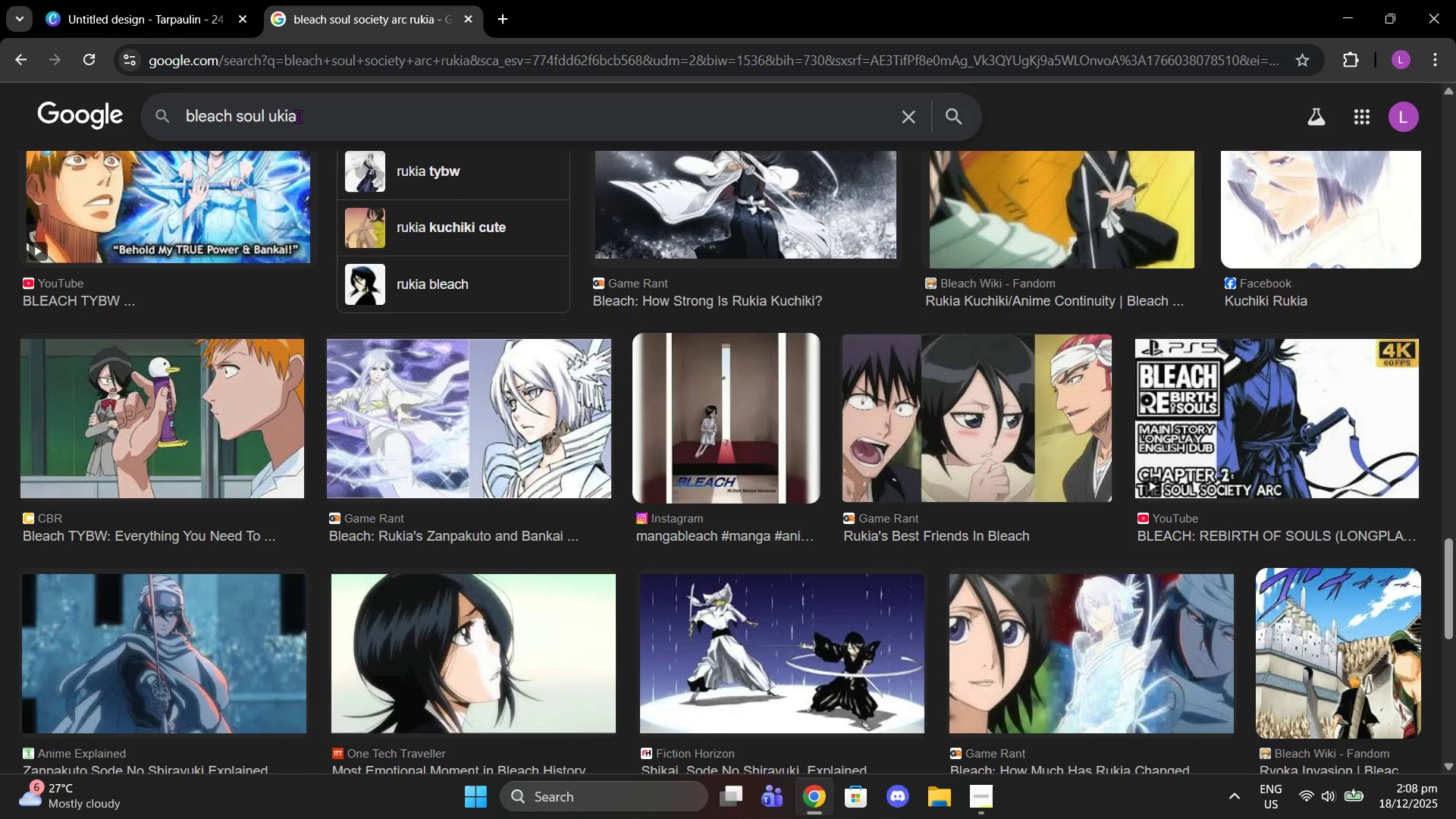 
key(Backspace)
 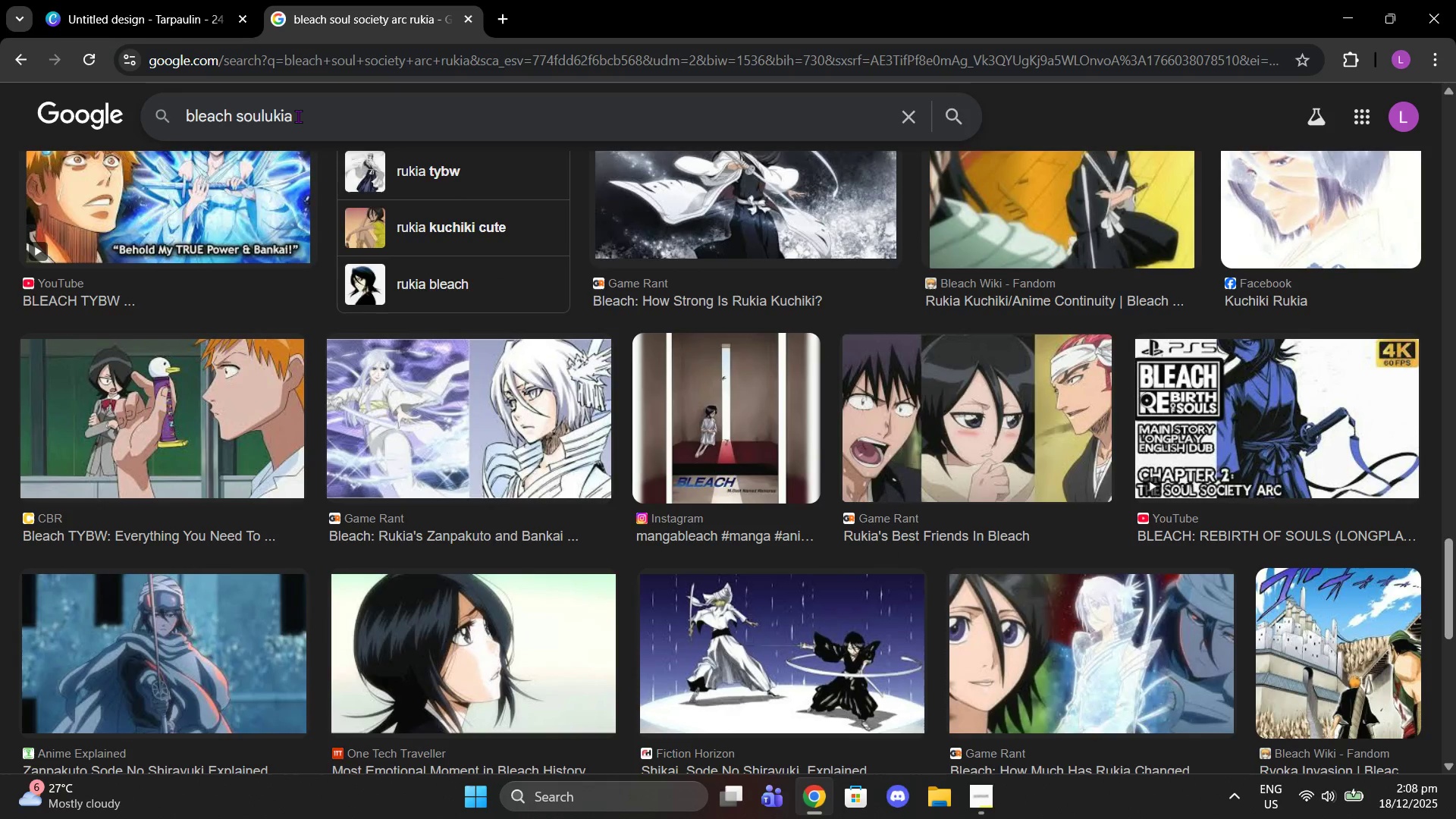 
key(Backspace)
 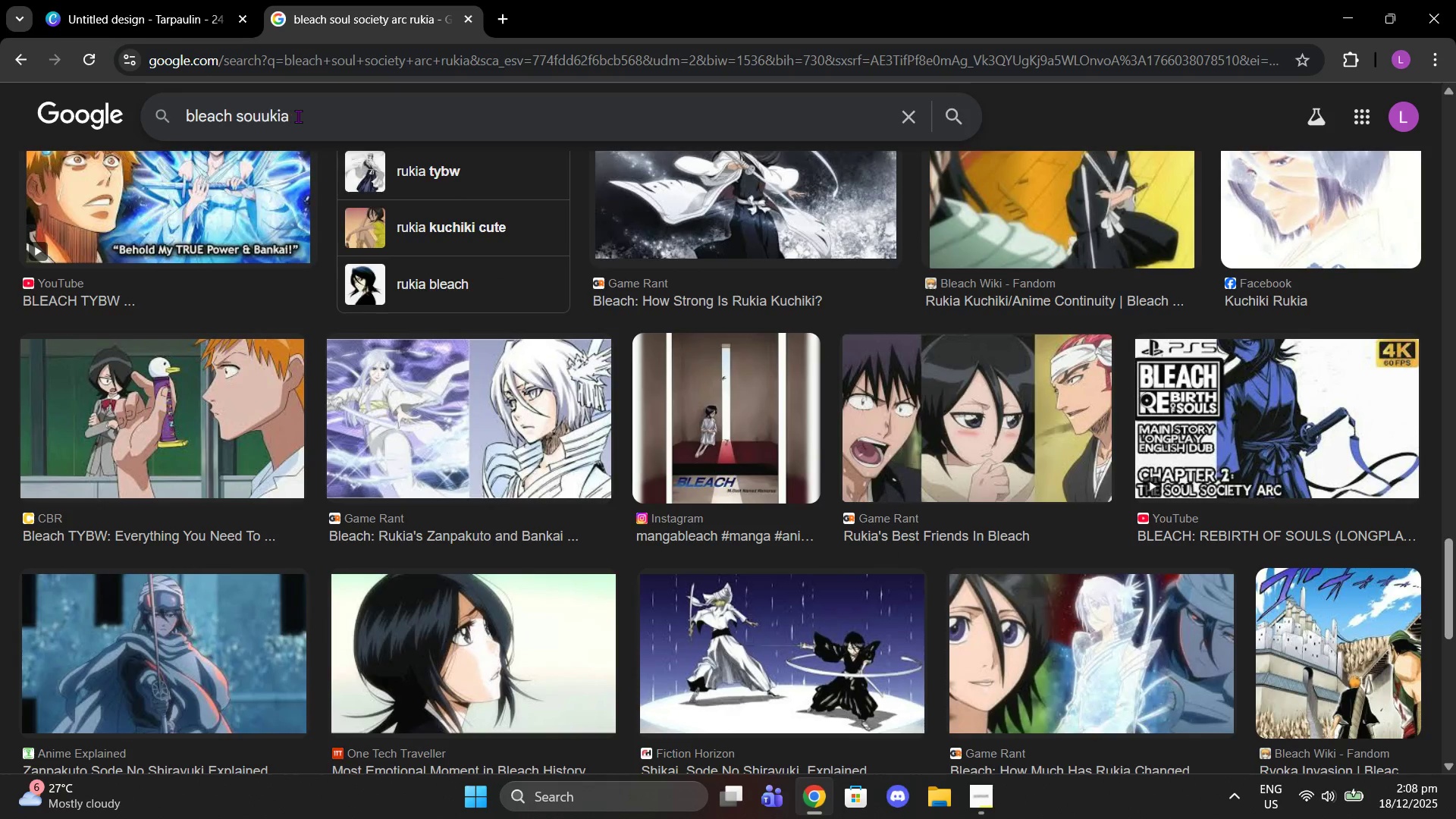 
key(Backspace)
 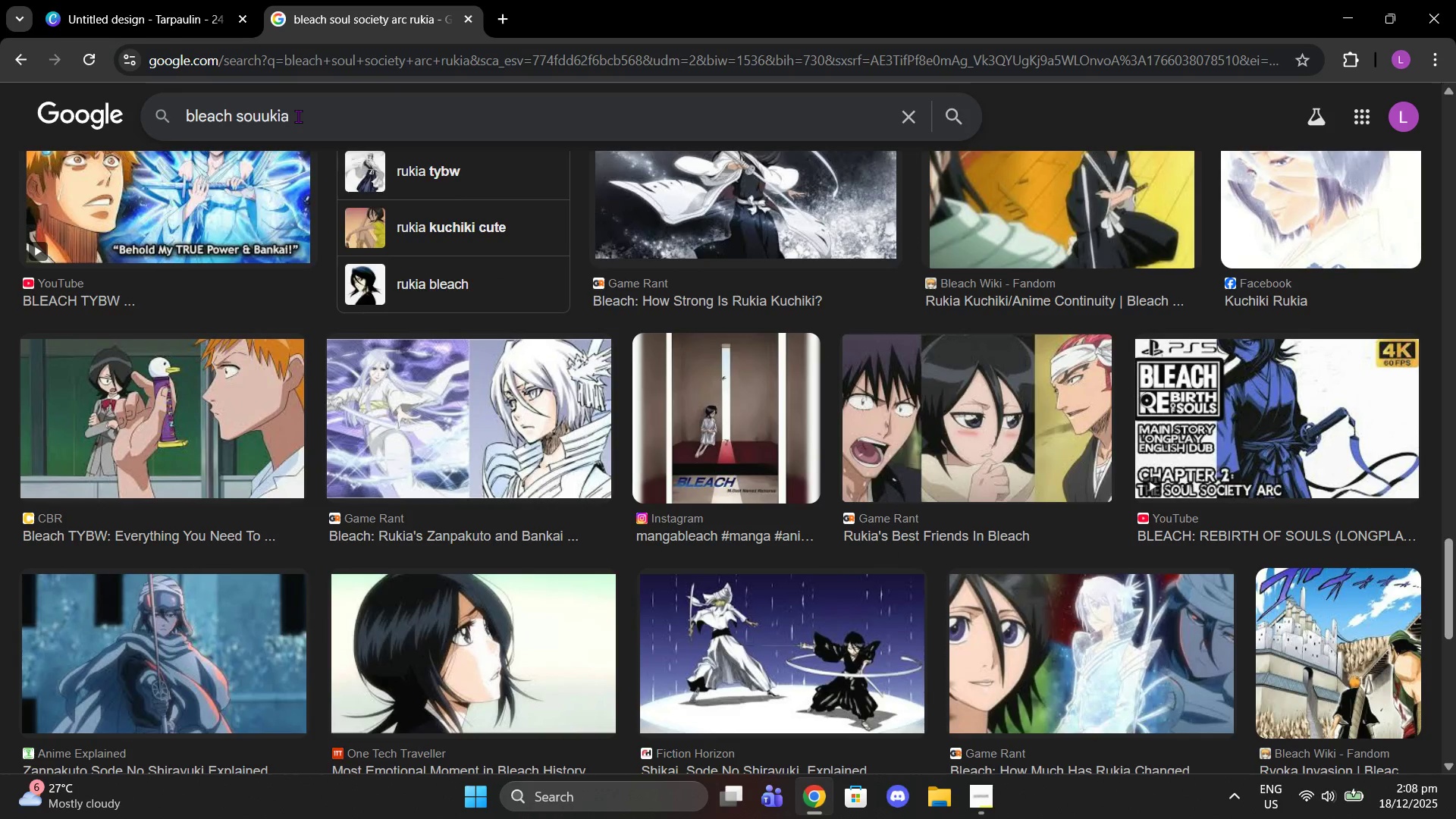 
key(Backspace)
 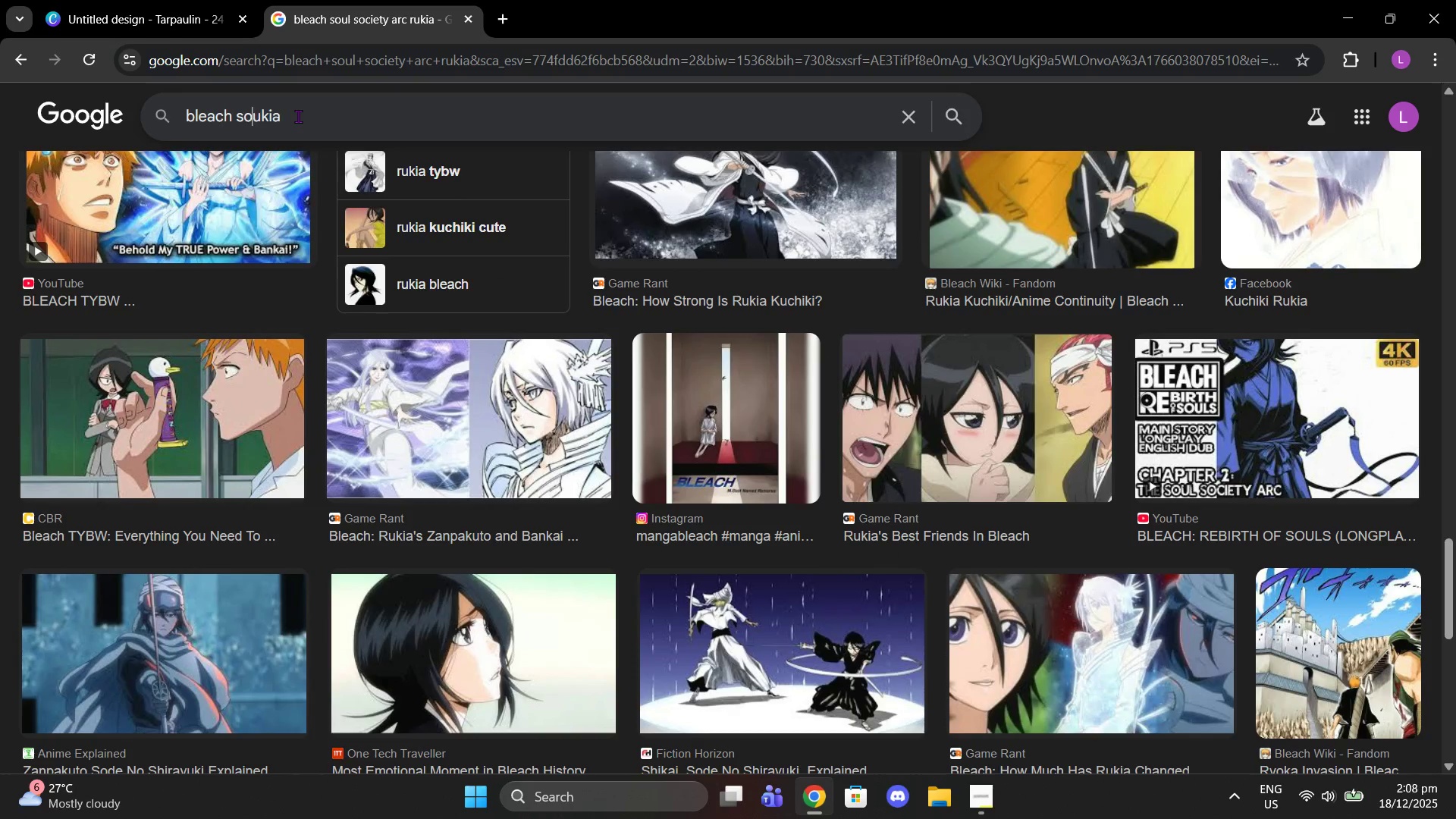 
key(Backspace)
 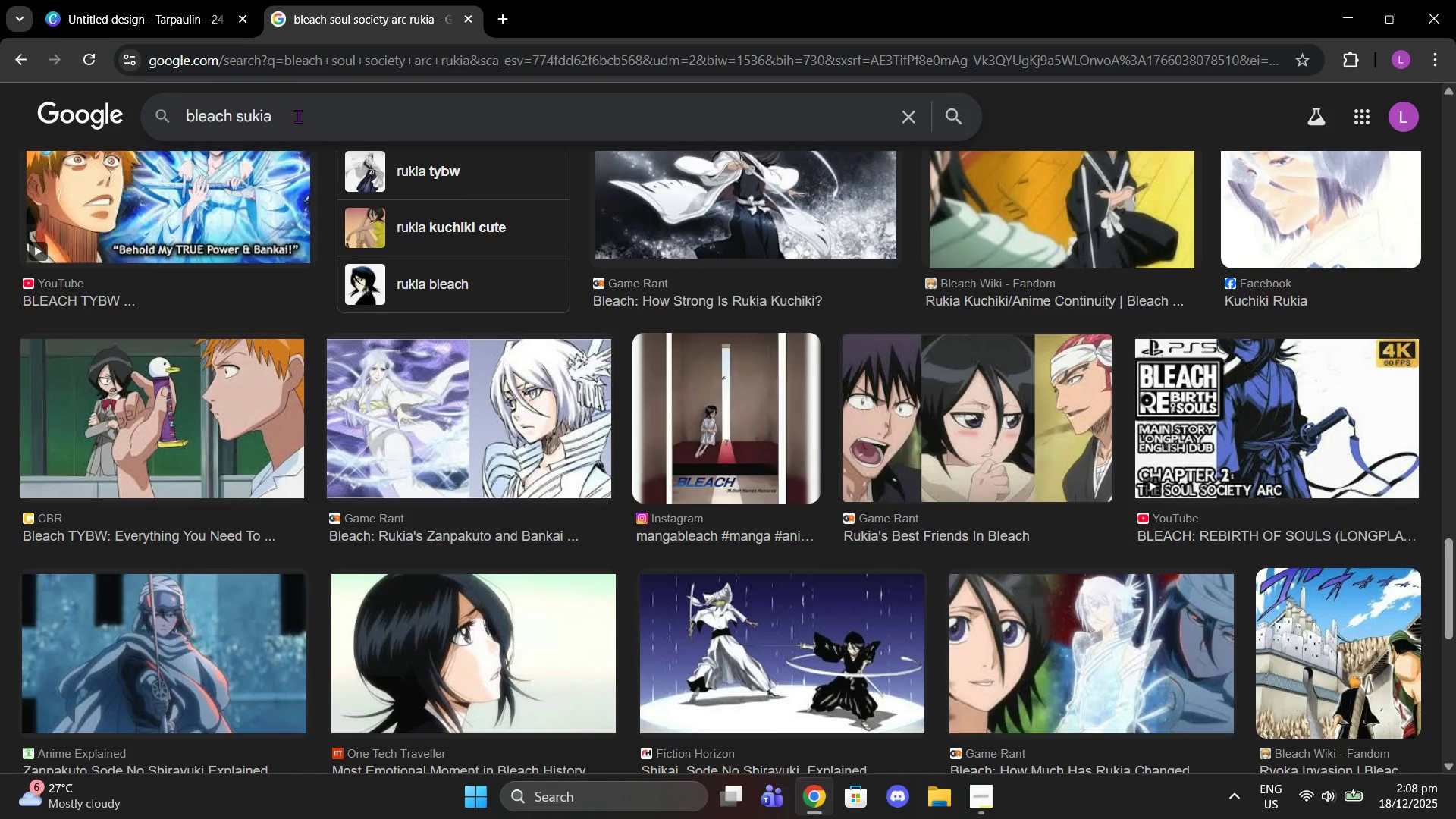 
key(Backspace)
 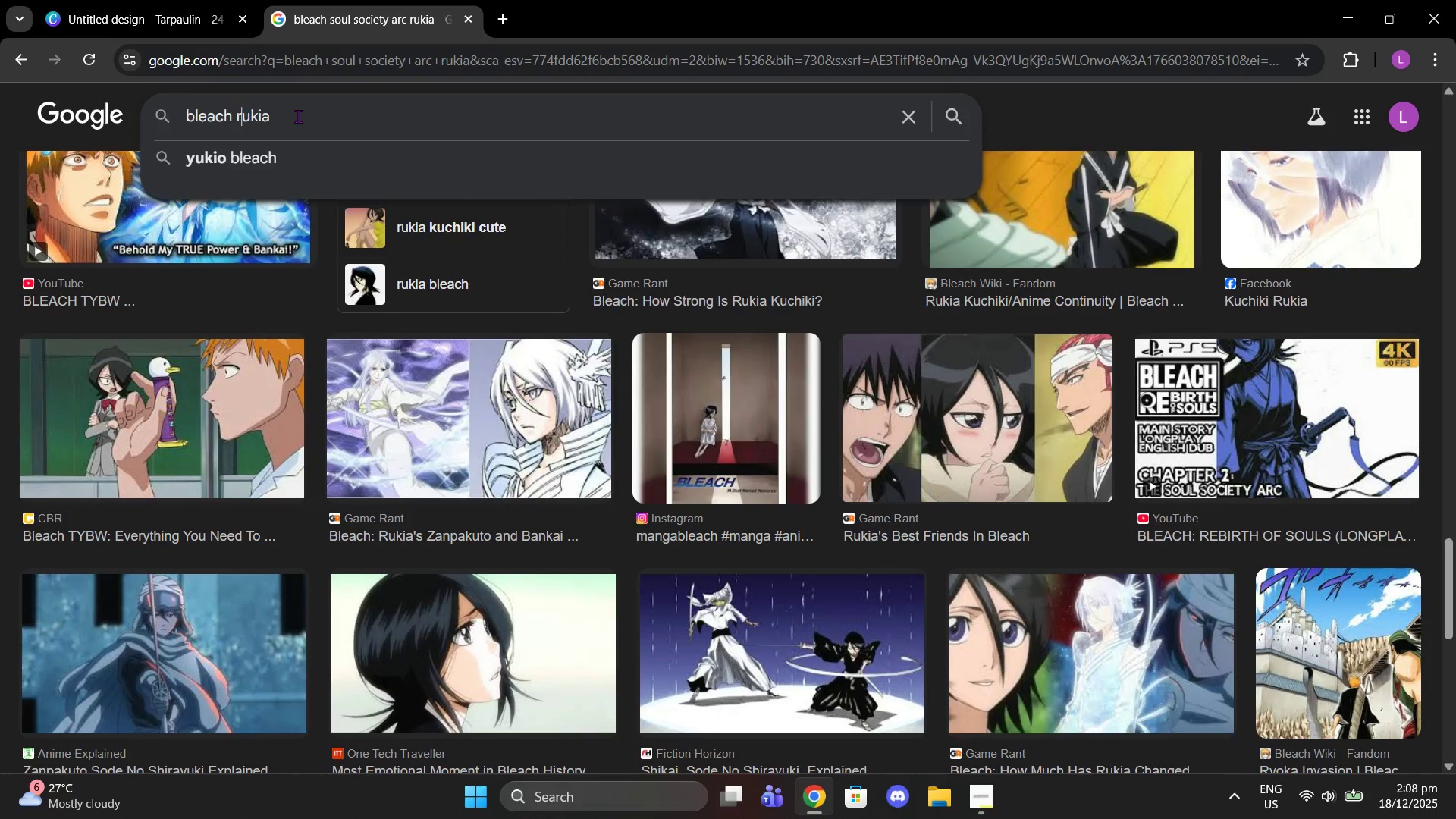 
key(R)
 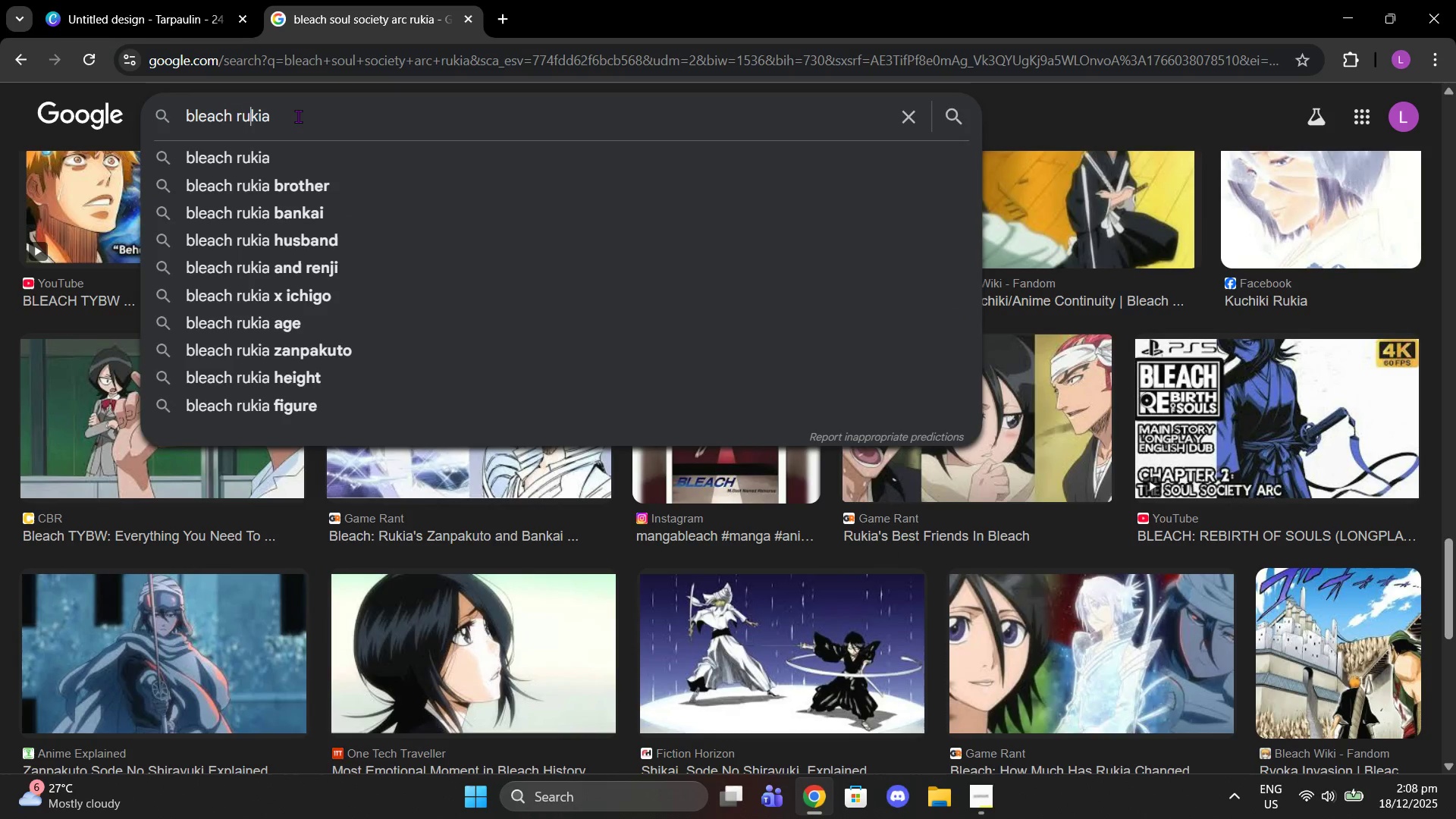 
key(ArrowRight)
 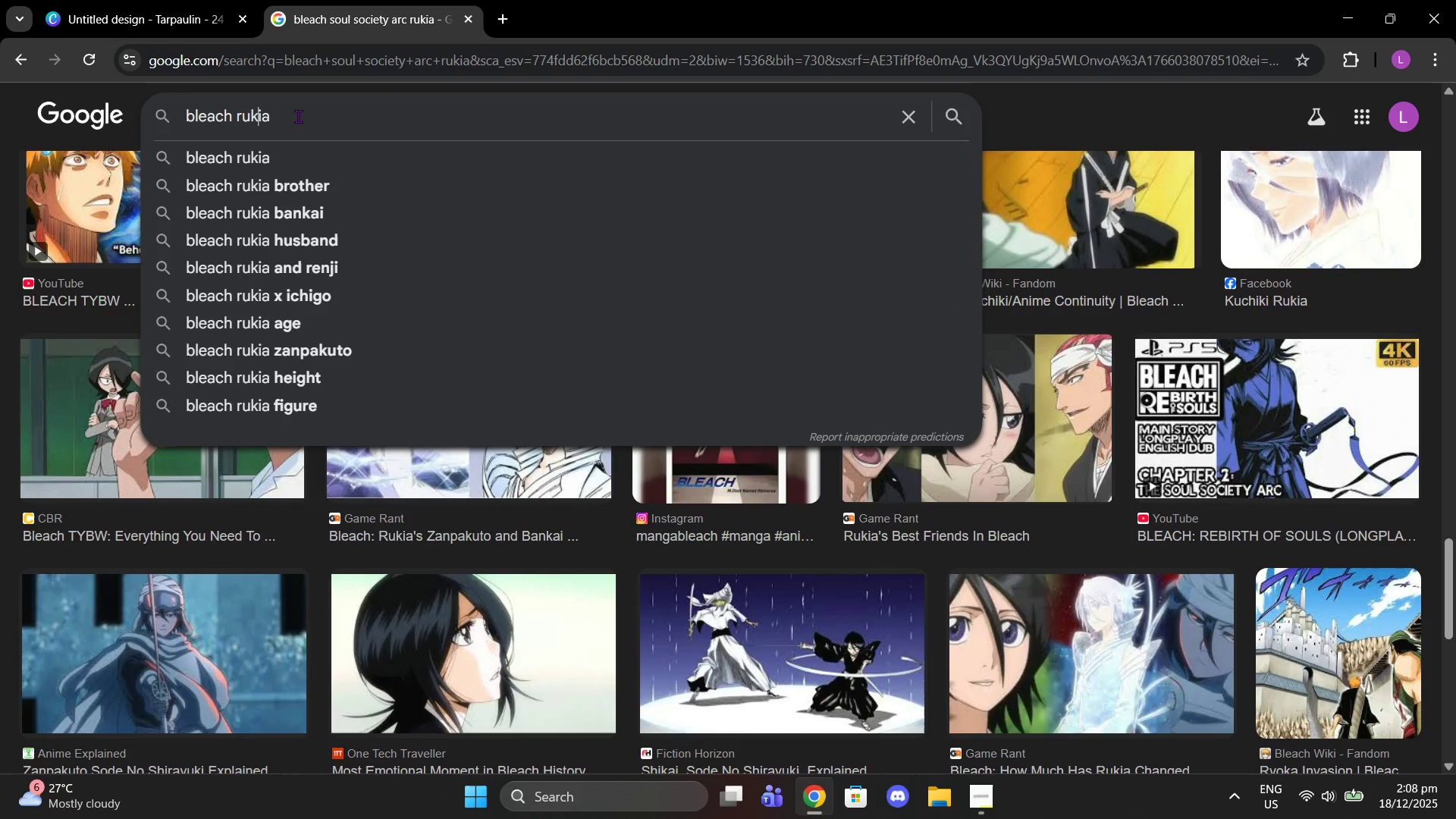 
key(ArrowRight)
 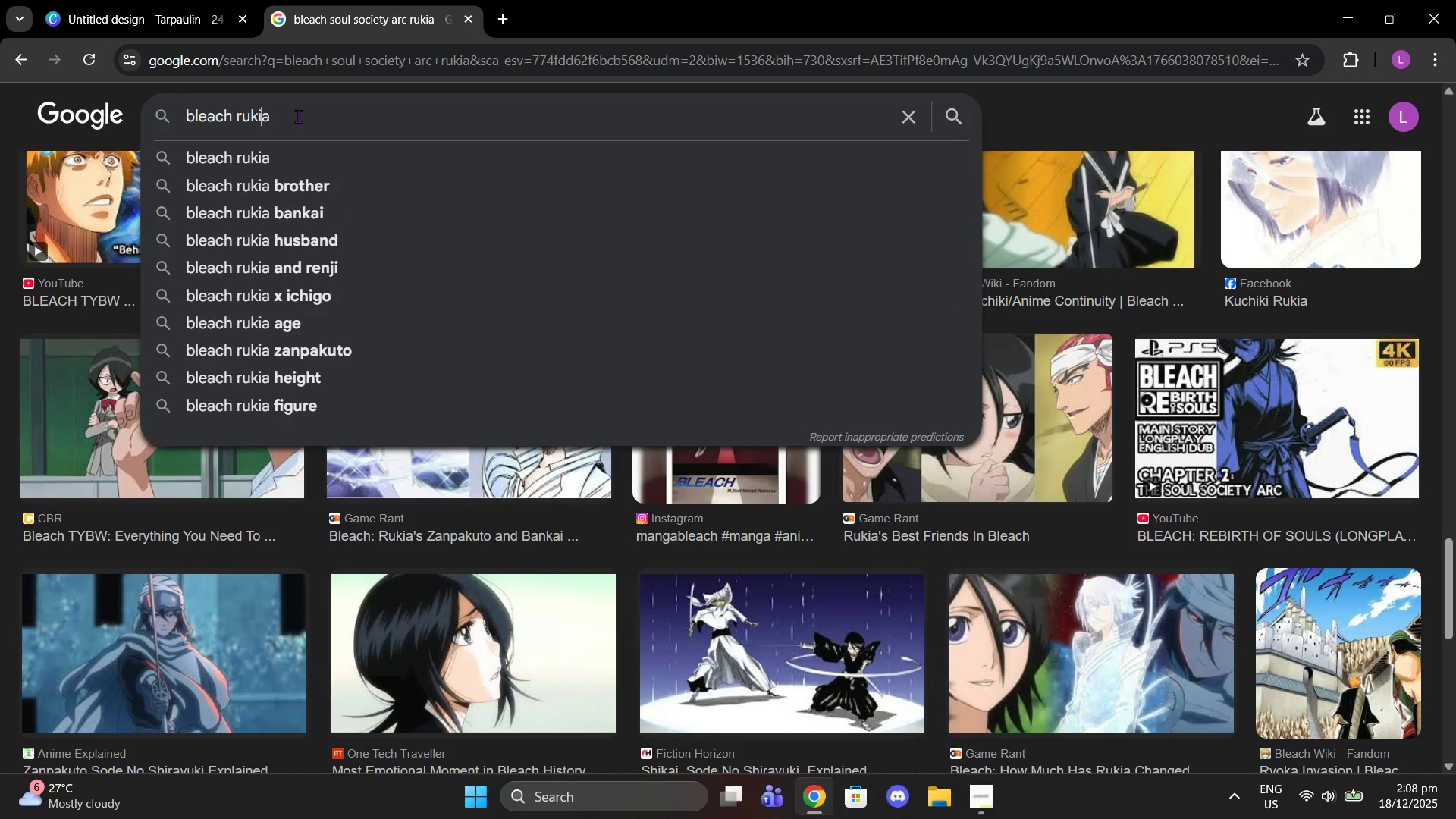 
key(ArrowRight)
 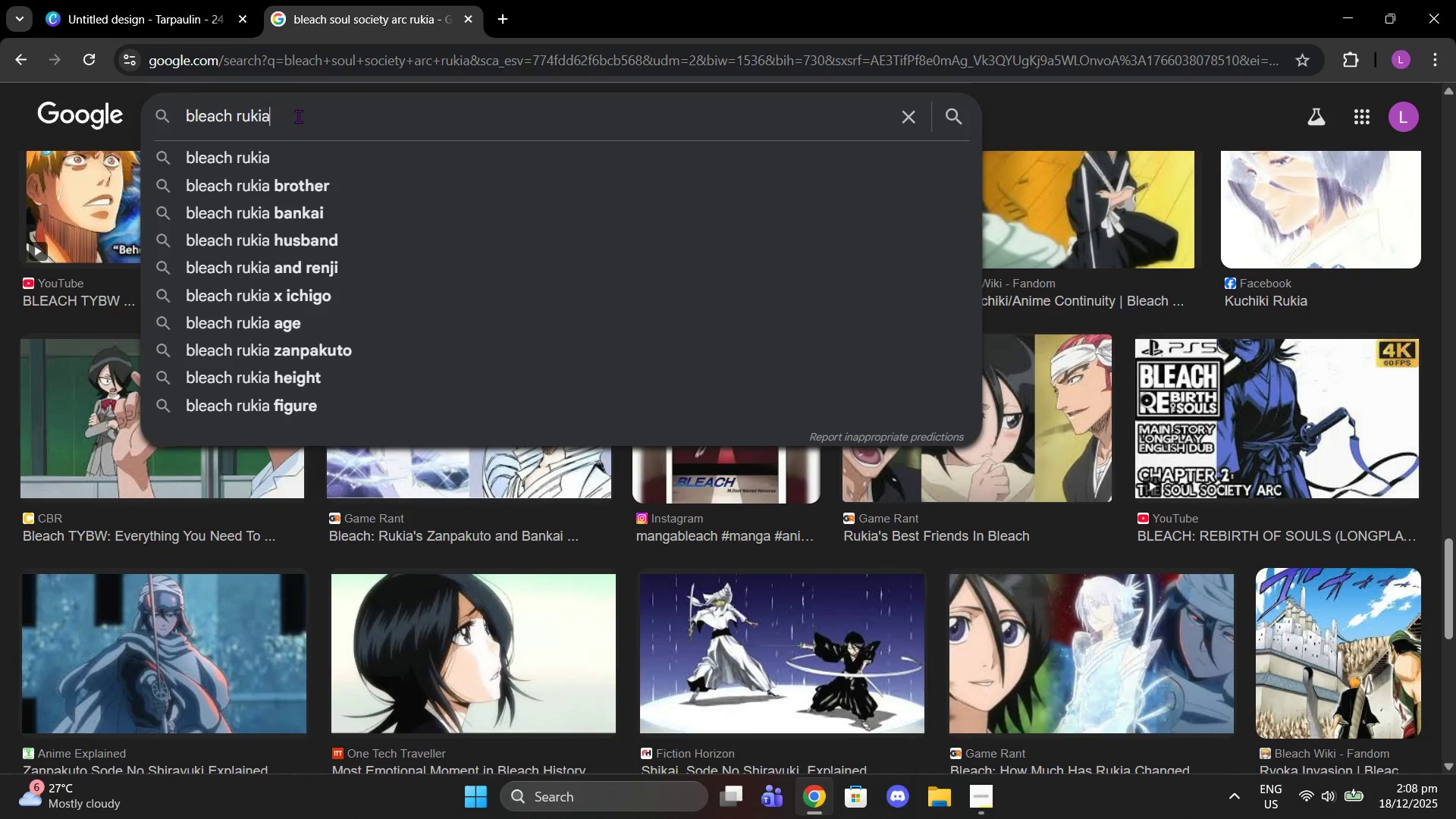 
key(ArrowRight)
 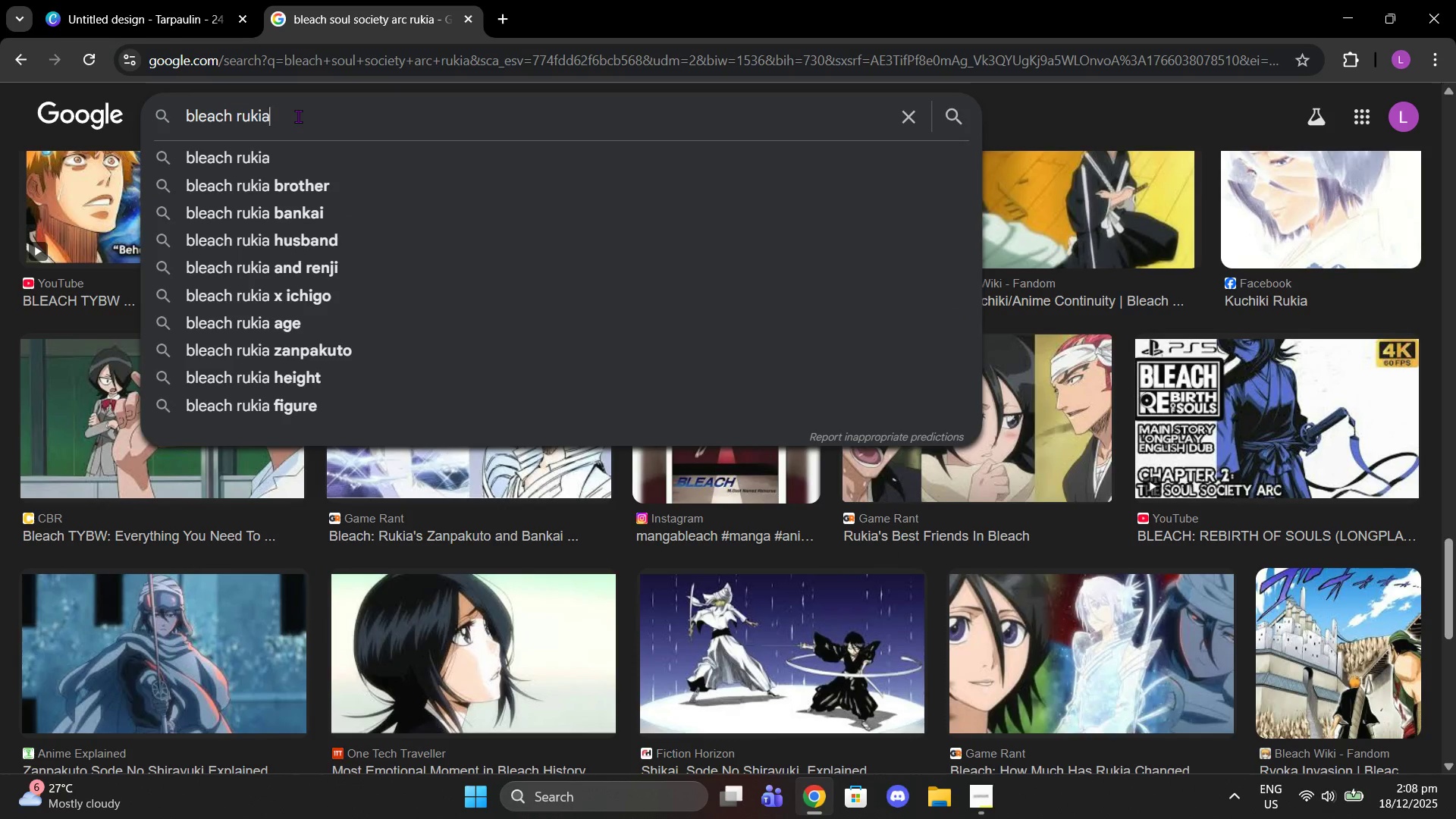 
type( in the soul society arc)
 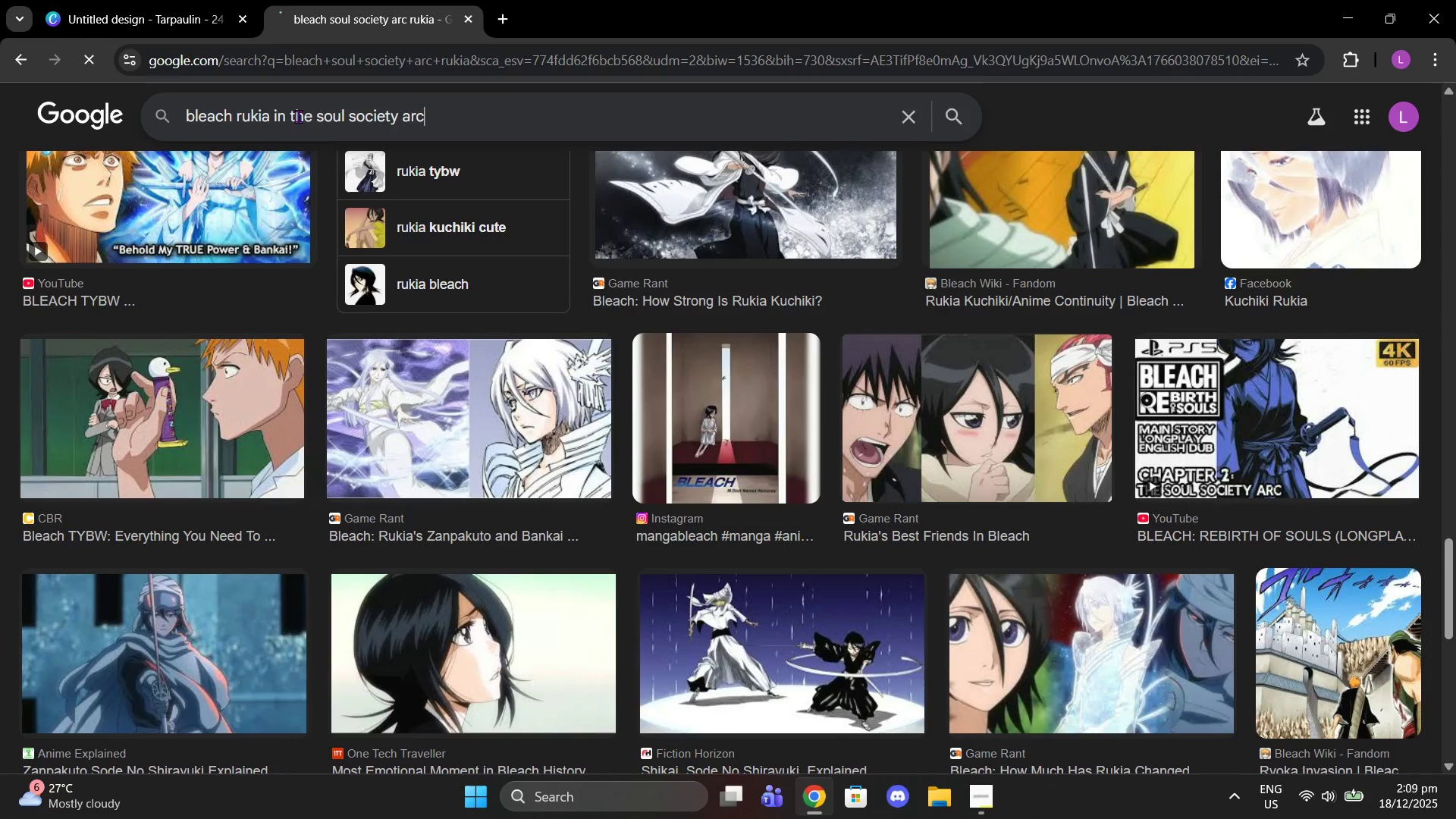 
key(Enter)
 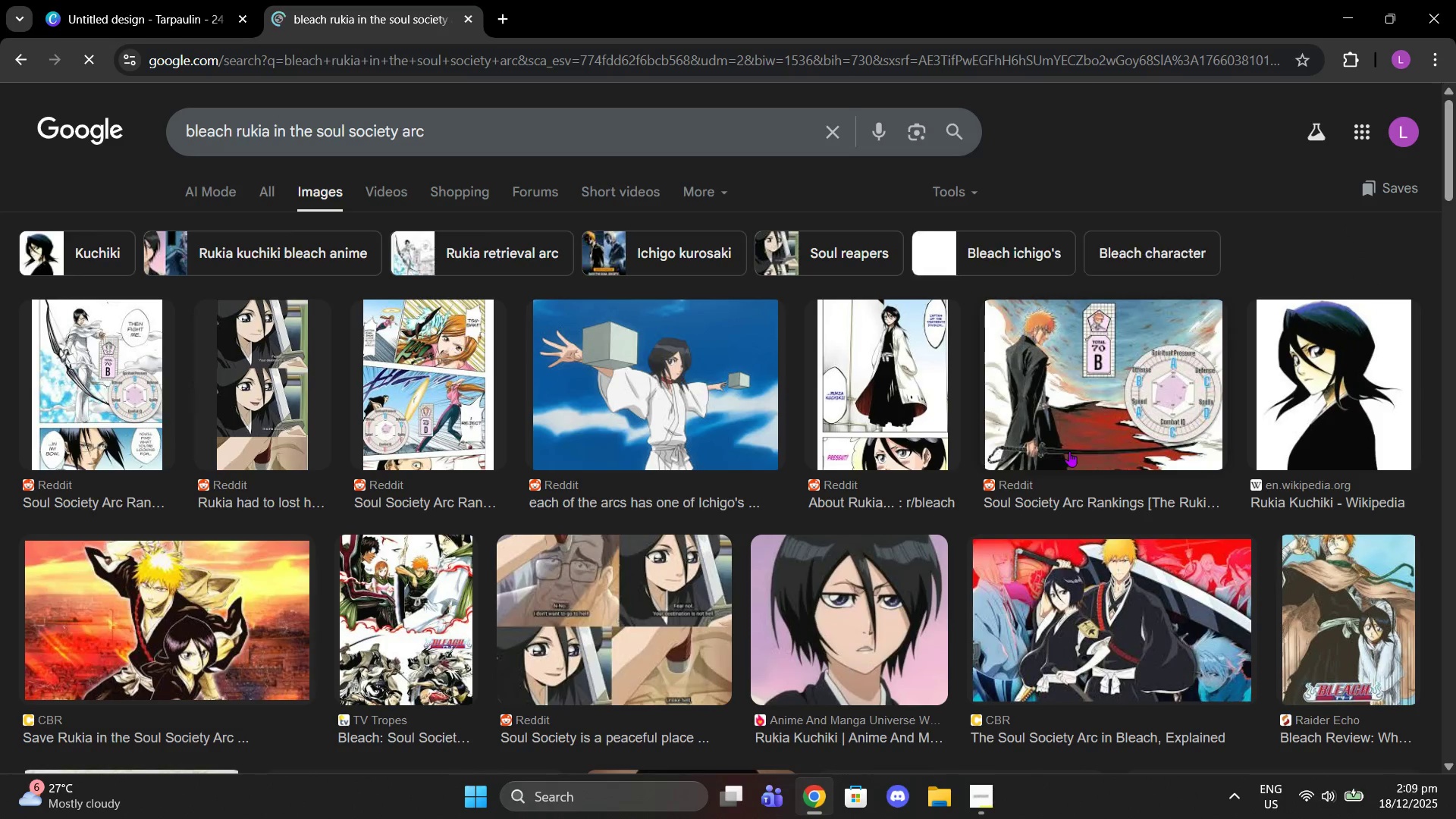 
scroll: coordinate [1022, 463], scroll_direction: down, amount: 8.0
 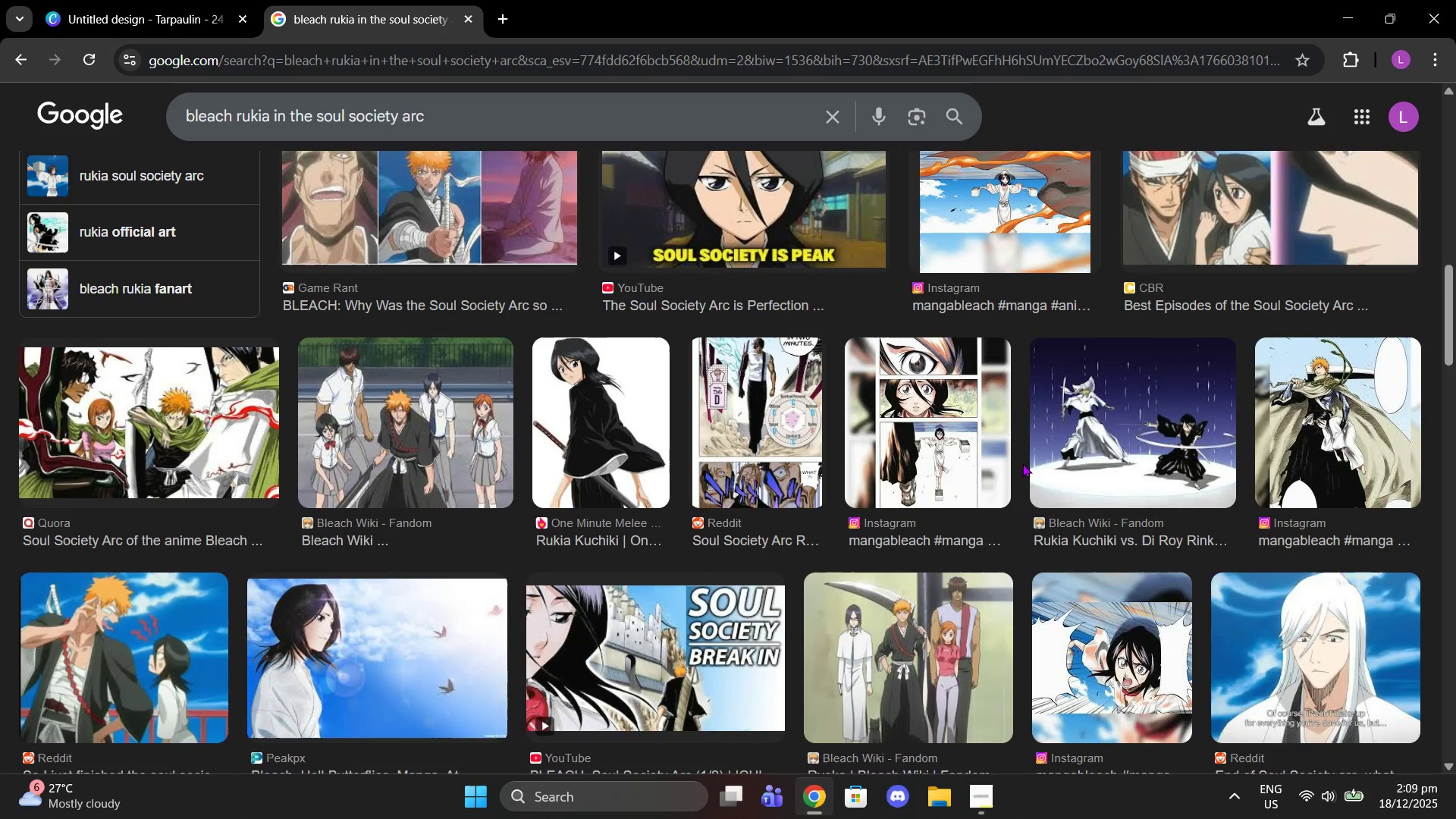 
scroll: coordinate [1022, 463], scroll_direction: up, amount: 7.0
 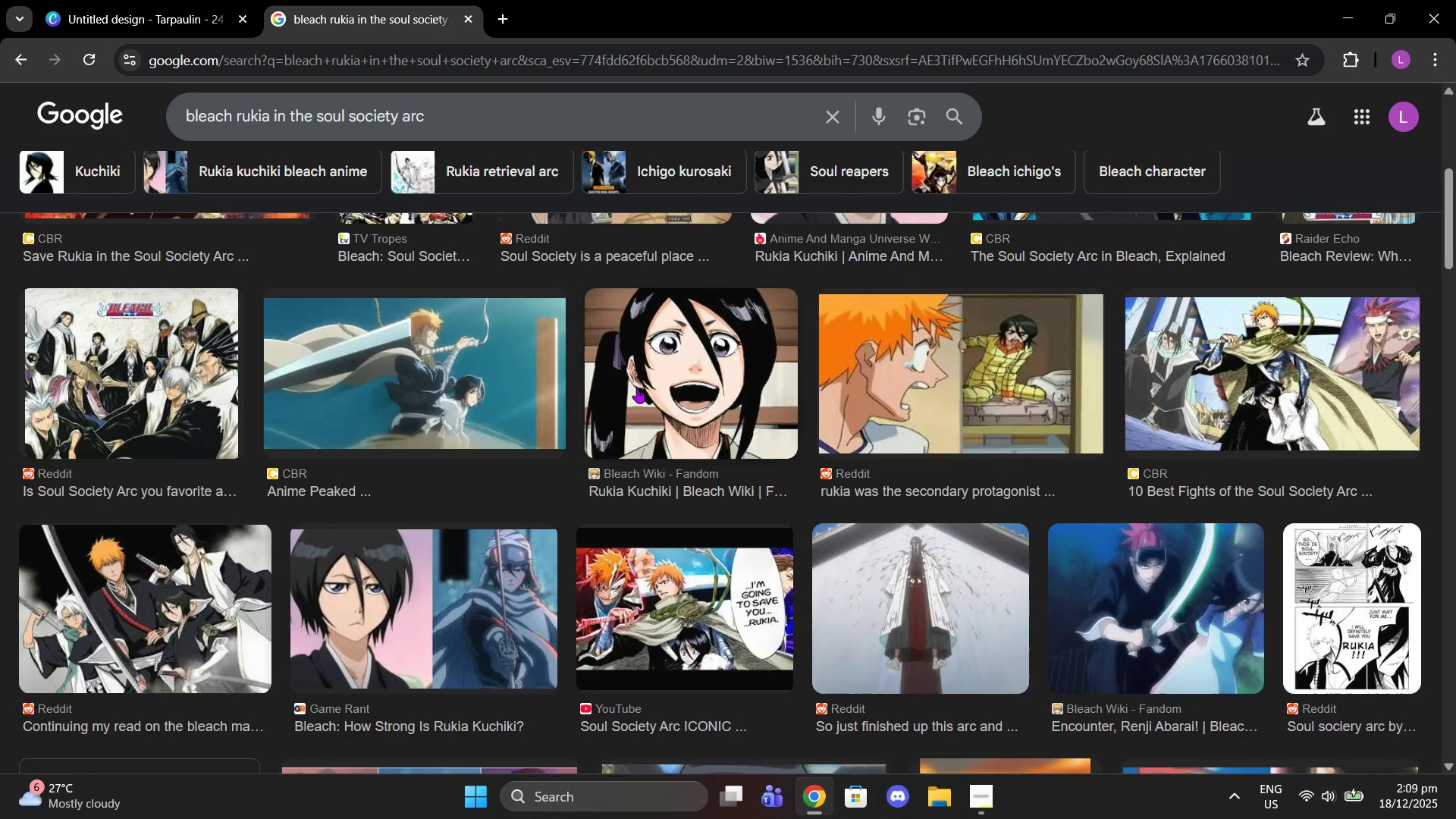 
left_click([648, 397])
 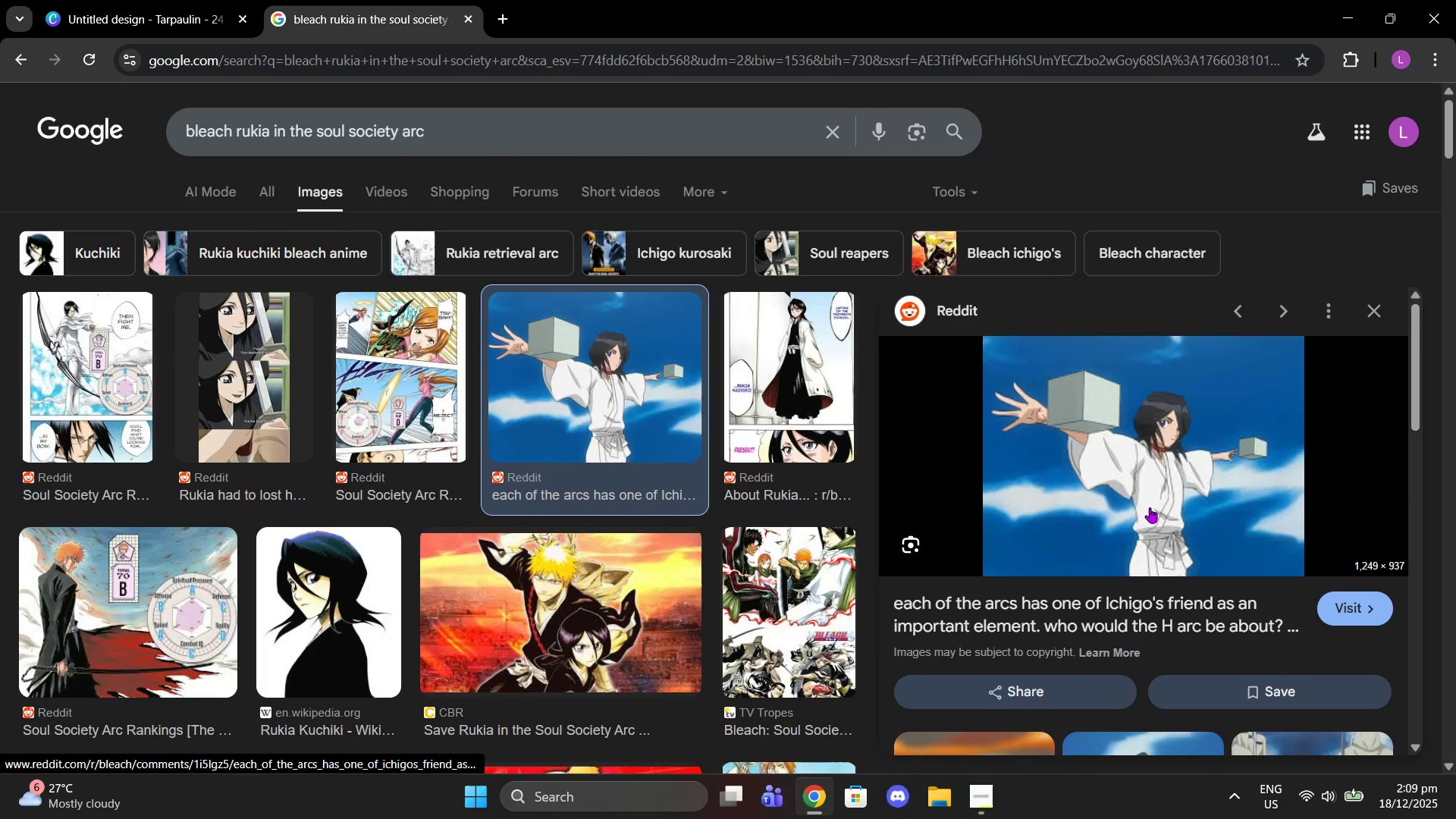 
scroll: coordinate [648, 397], scroll_direction: up, amount: 5.0
 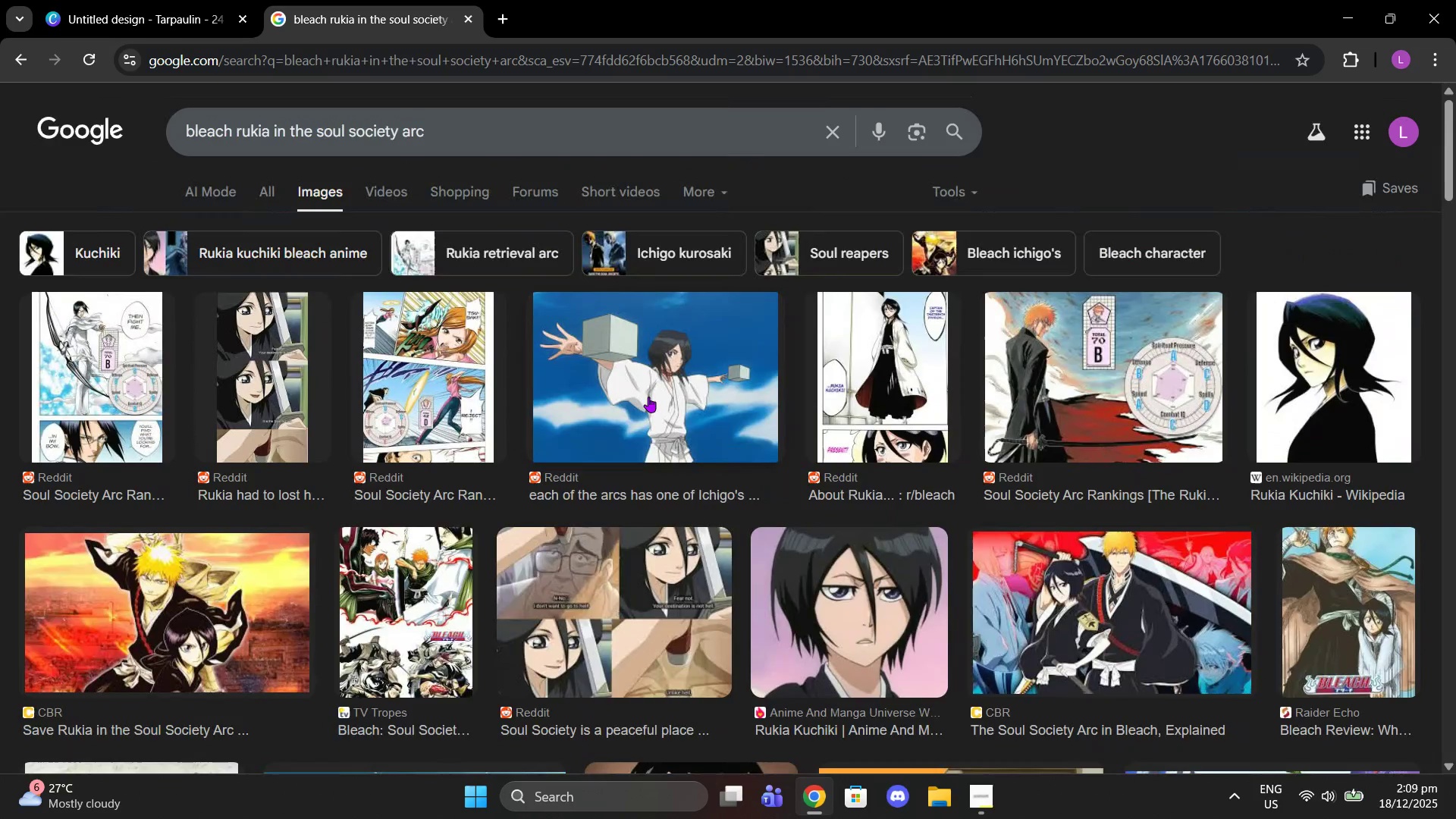 
scroll: coordinate [1132, 470], scroll_direction: down, amount: 5.0
 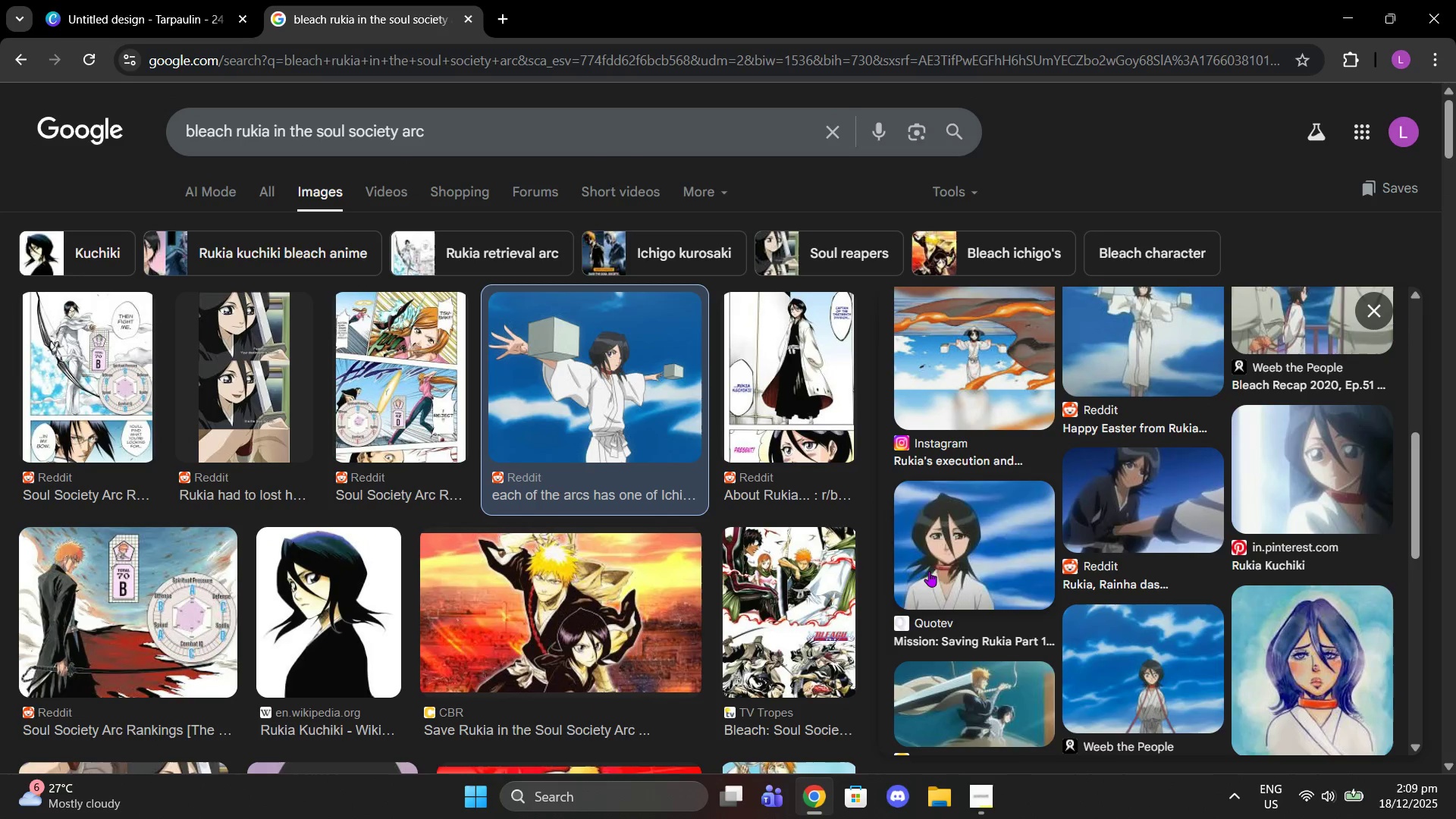 
left_click([946, 559])
 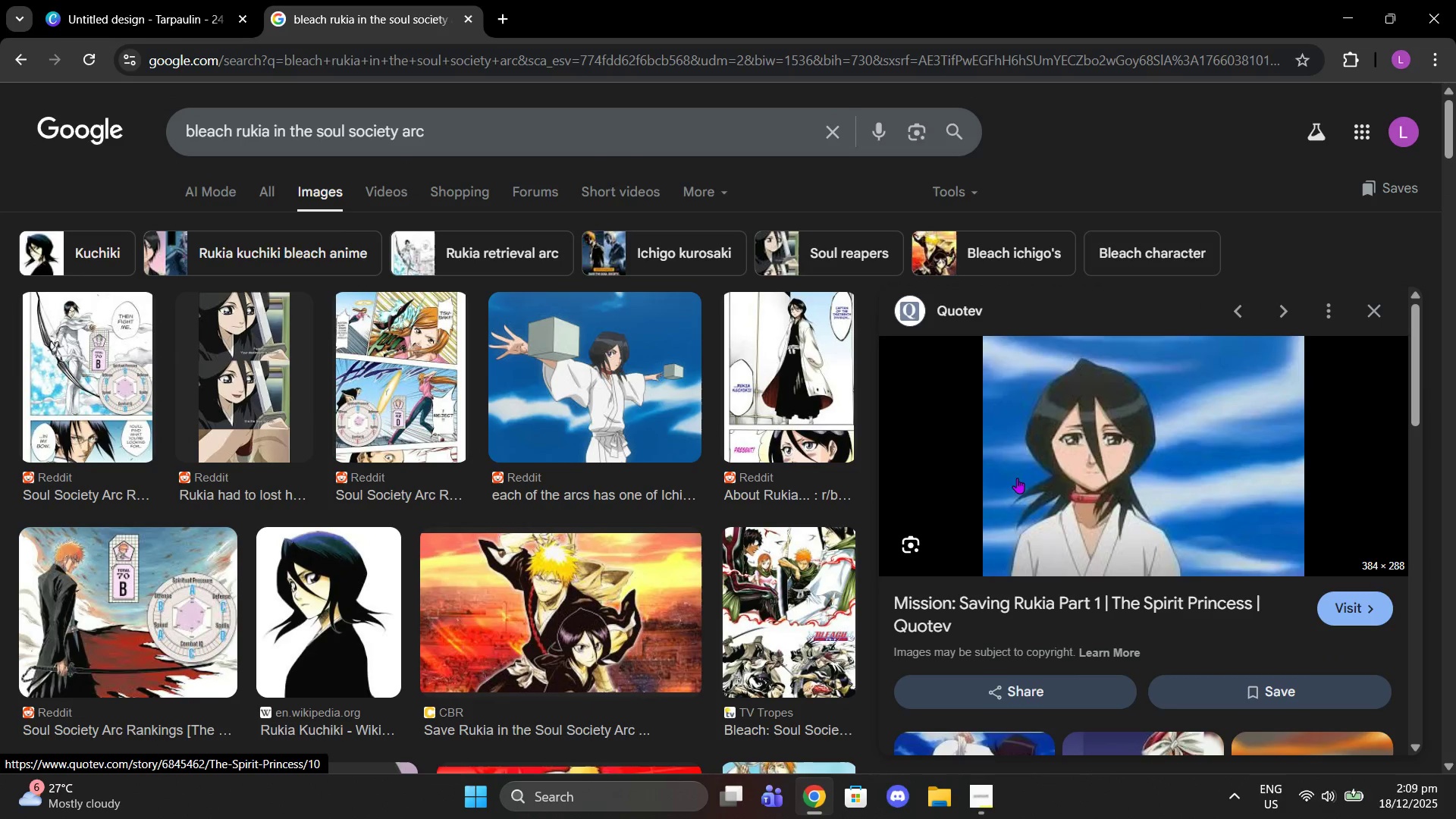 
scroll: coordinate [1174, 485], scroll_direction: down, amount: 3.0
 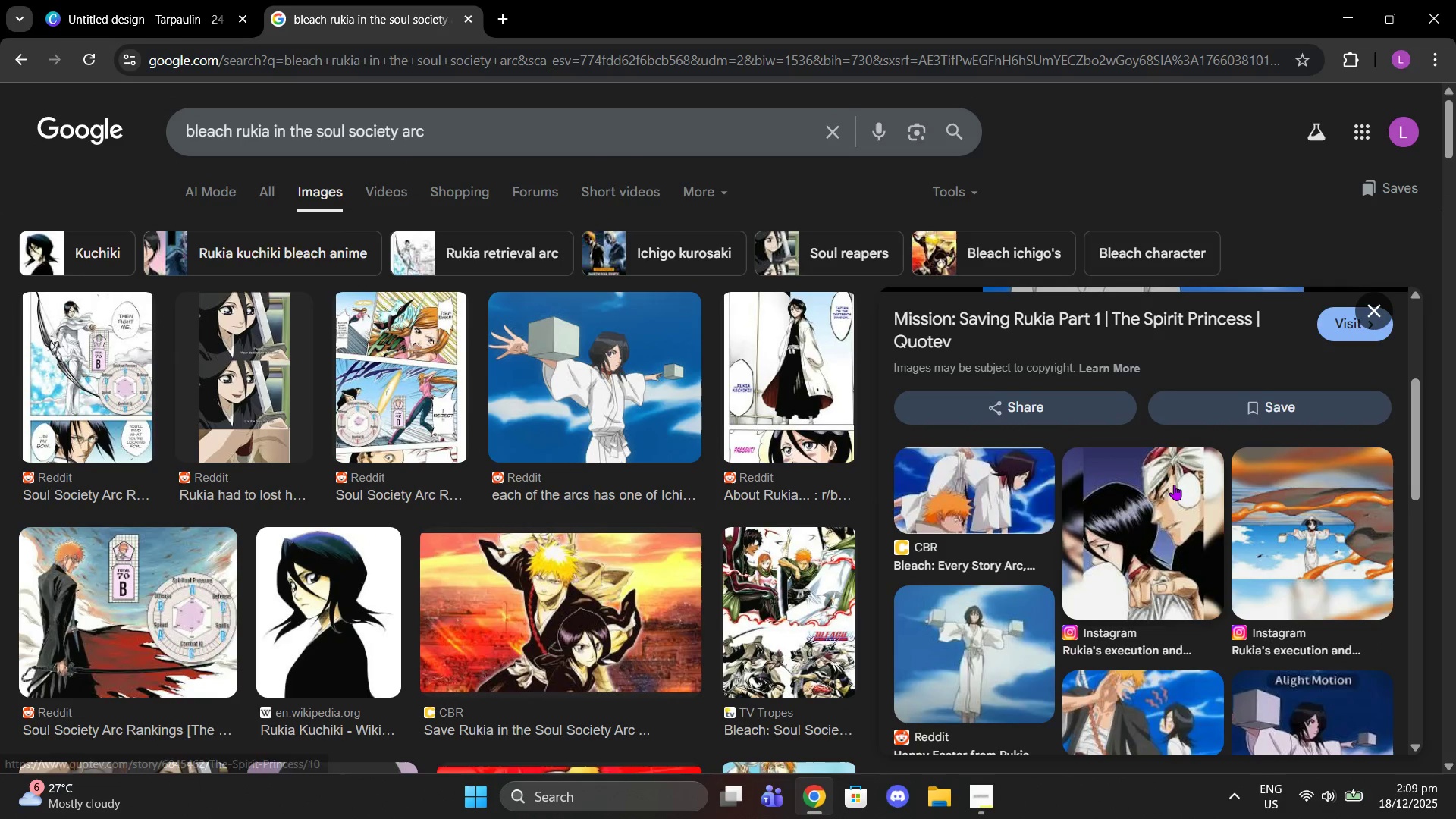 
scroll: coordinate [1174, 485], scroll_direction: up, amount: 3.0
 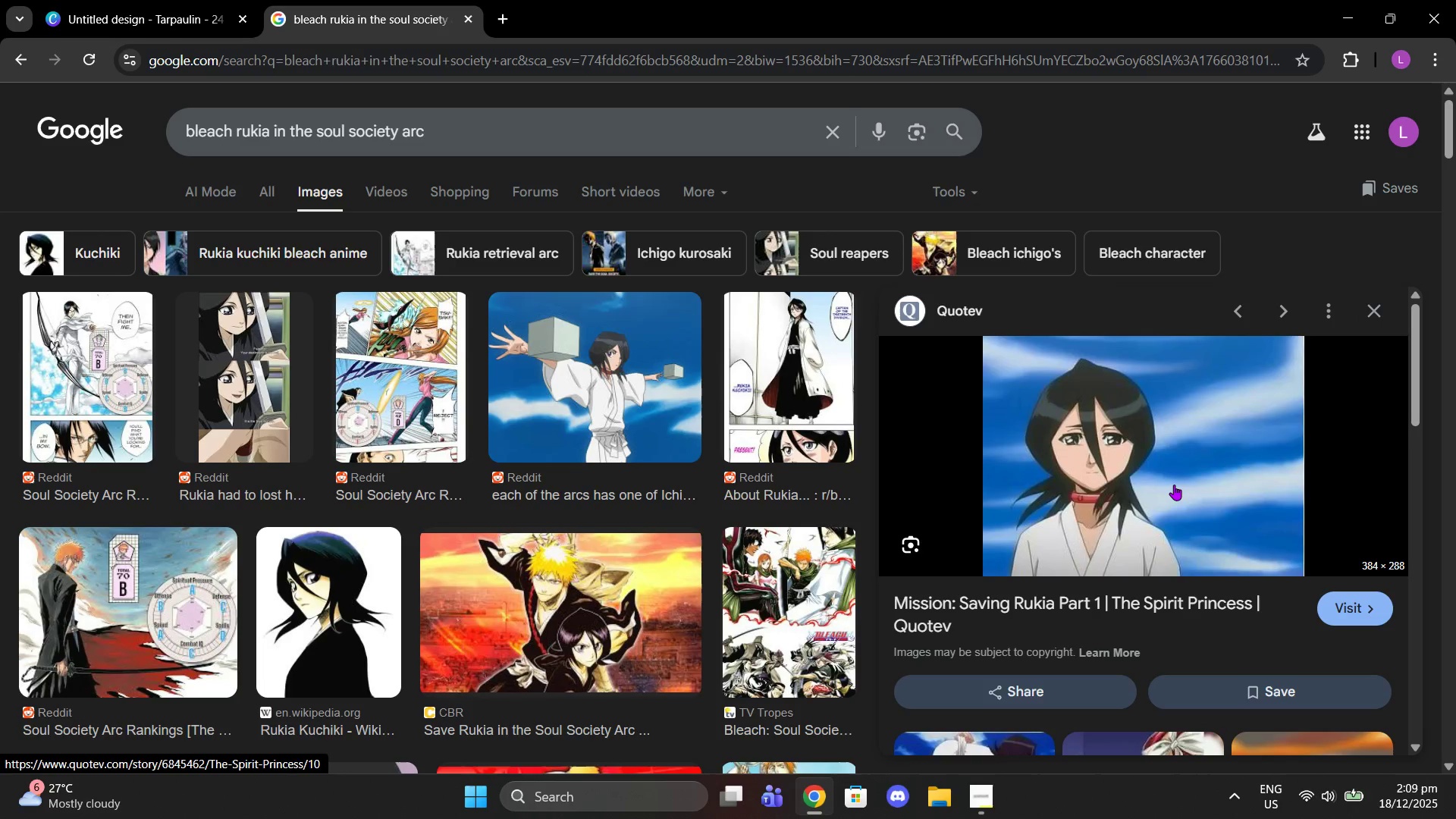 
right_click([1174, 485])
 